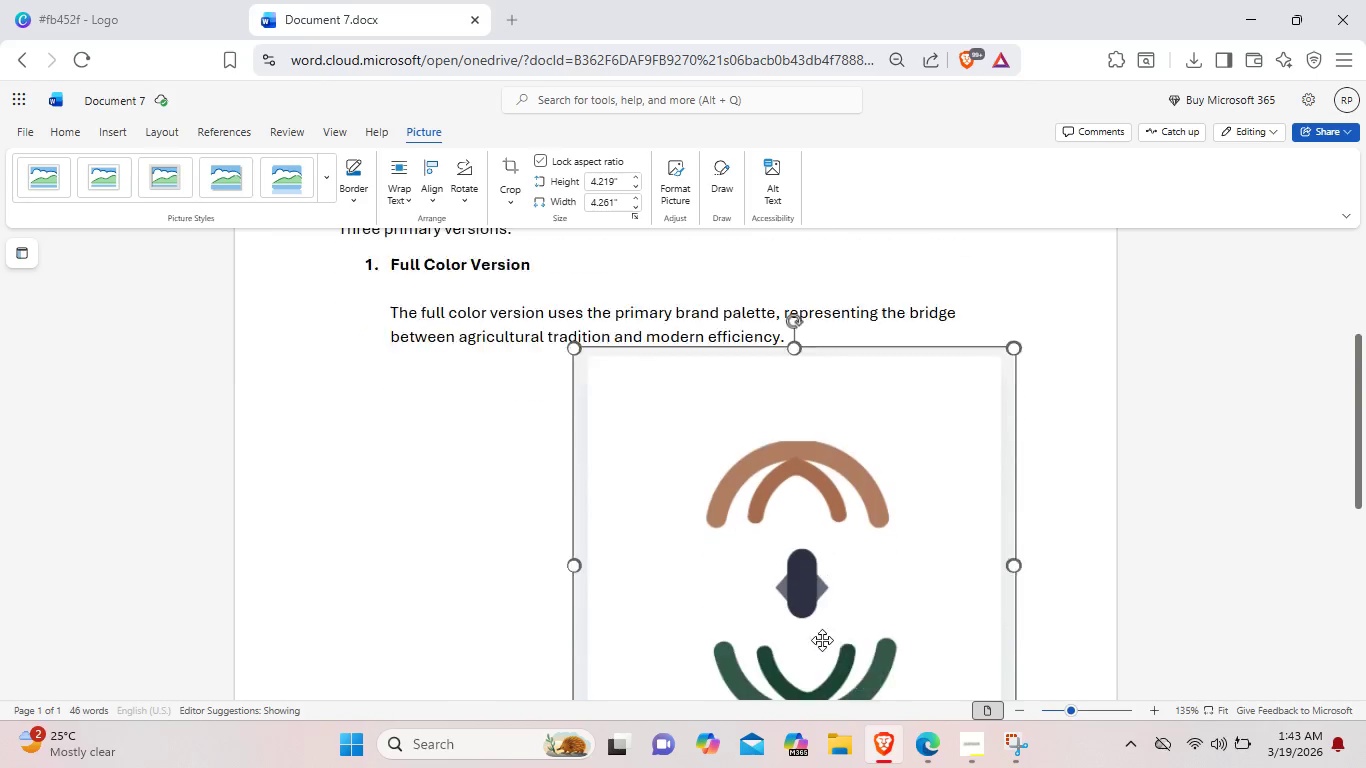 
scroll: coordinate [822, 640], scroll_direction: down, amount: 2.0
 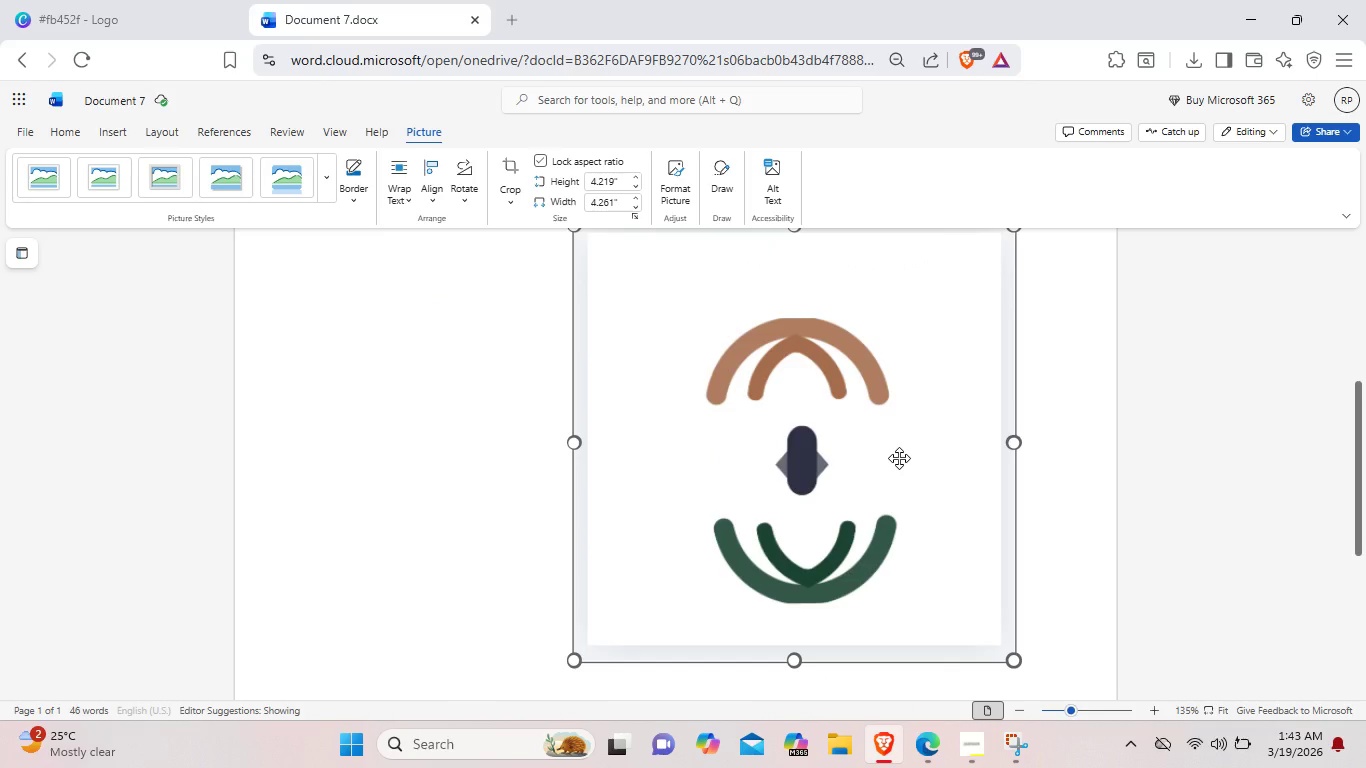 
left_click_drag(start_coordinate=[899, 458], to_coordinate=[609, 500])
 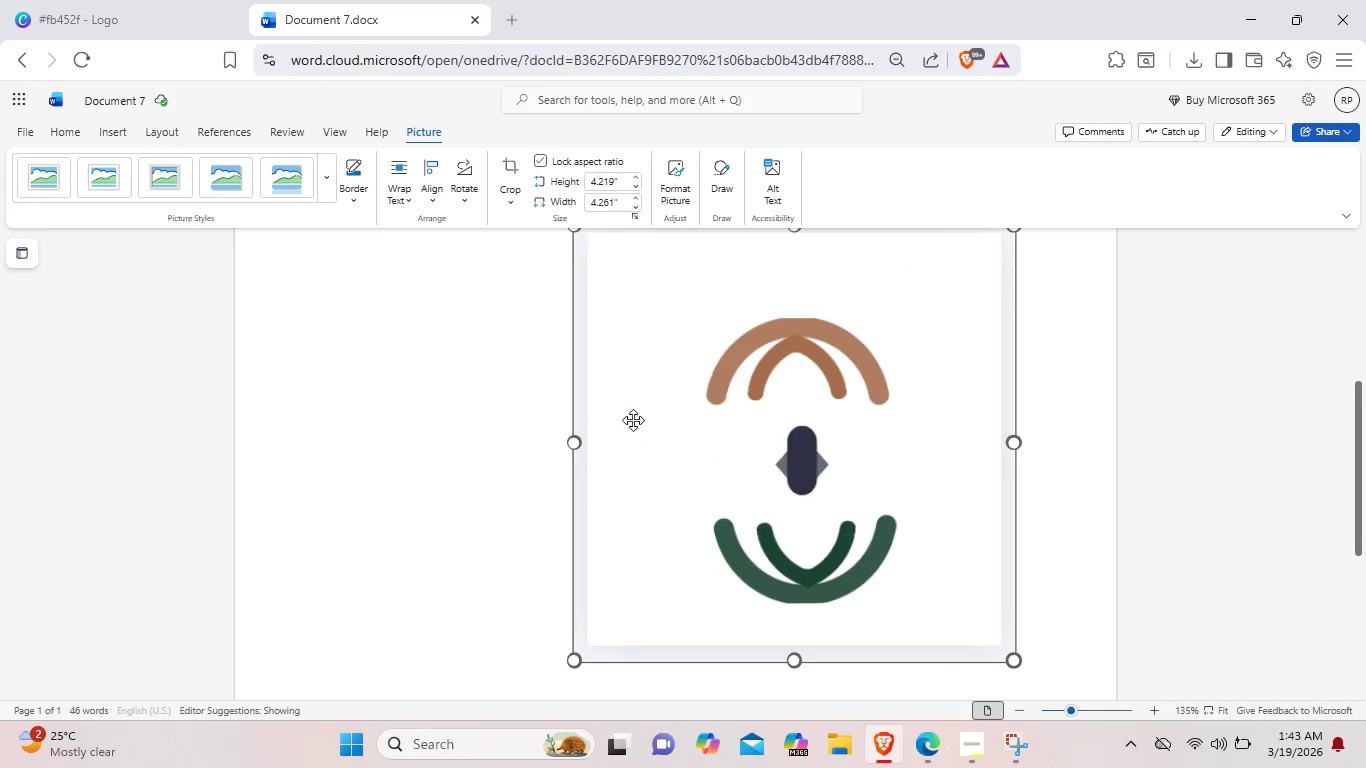 
left_click_drag(start_coordinate=[646, 402], to_coordinate=[416, 506])
 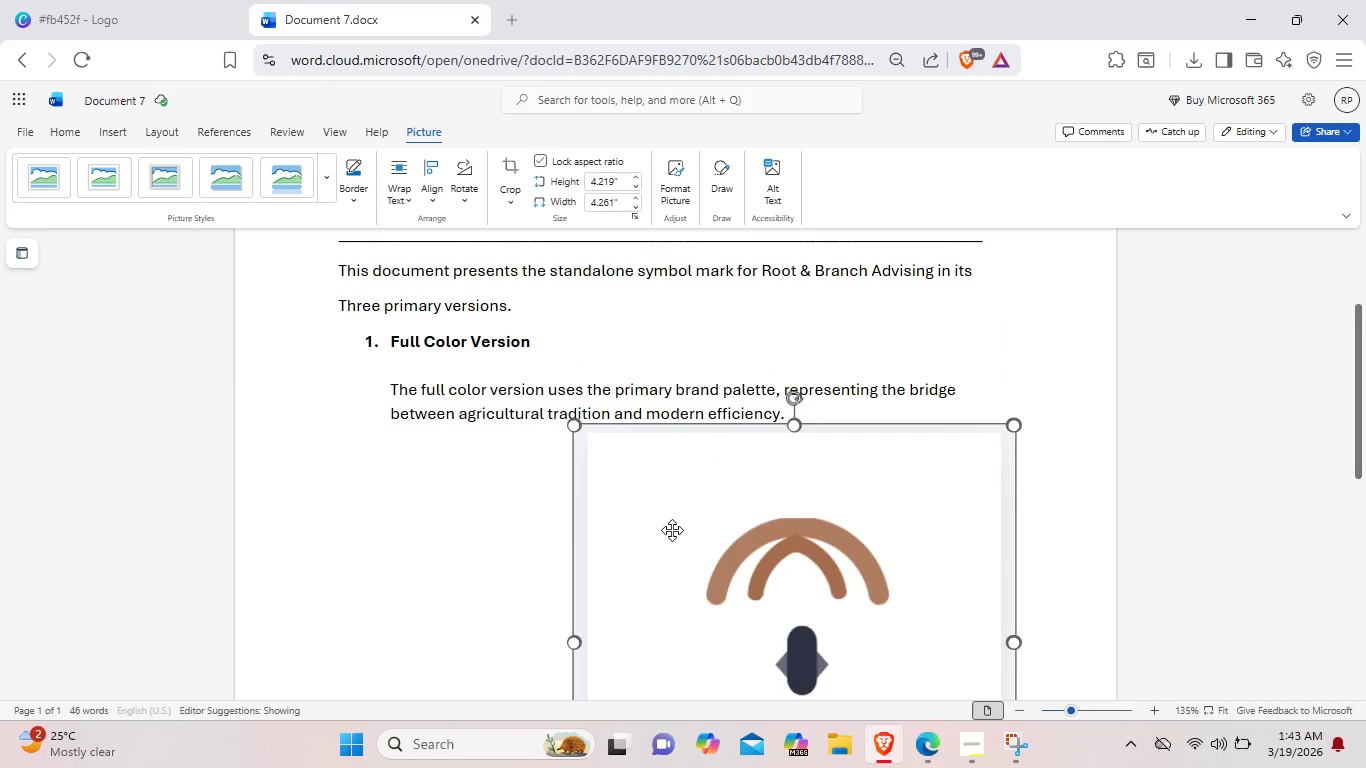 
scroll: coordinate [672, 530], scroll_direction: up, amount: 3.0
 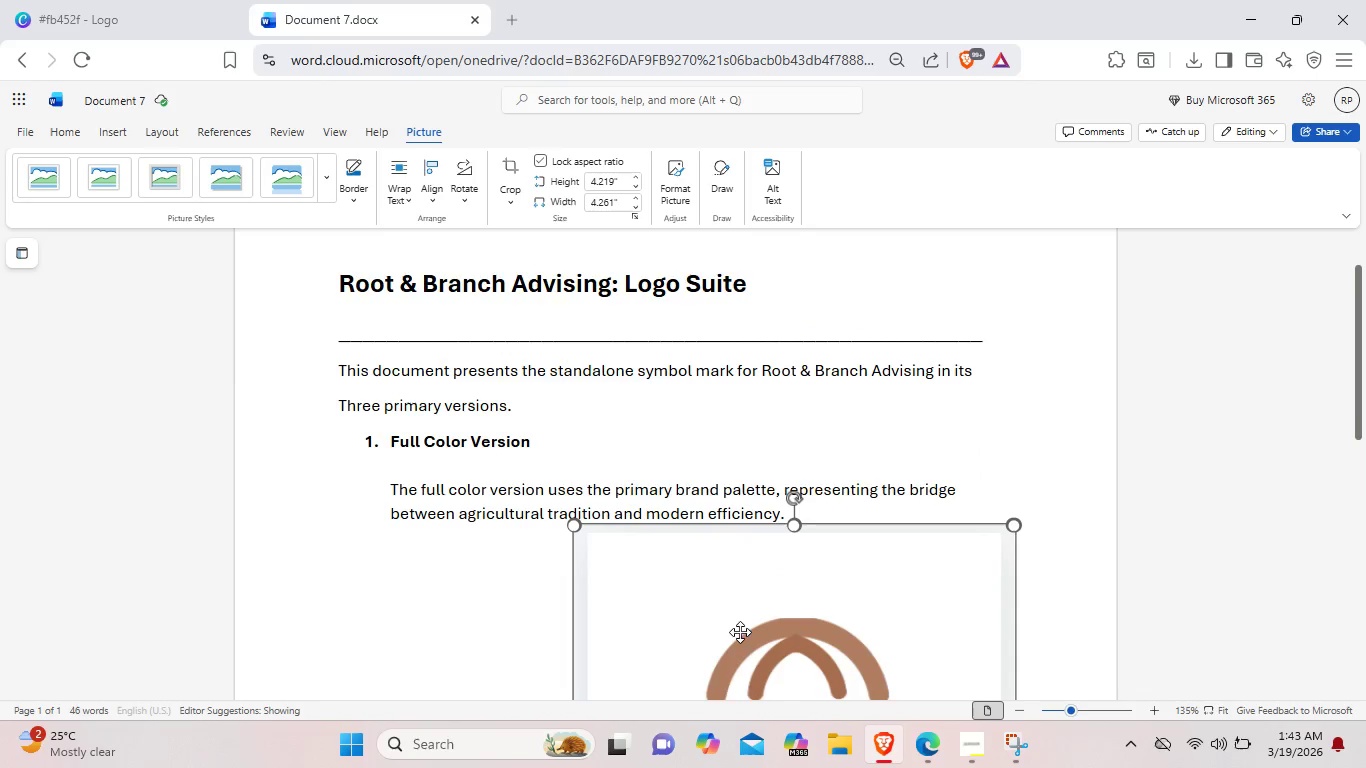 
left_click_drag(start_coordinate=[753, 626], to_coordinate=[634, 601])
 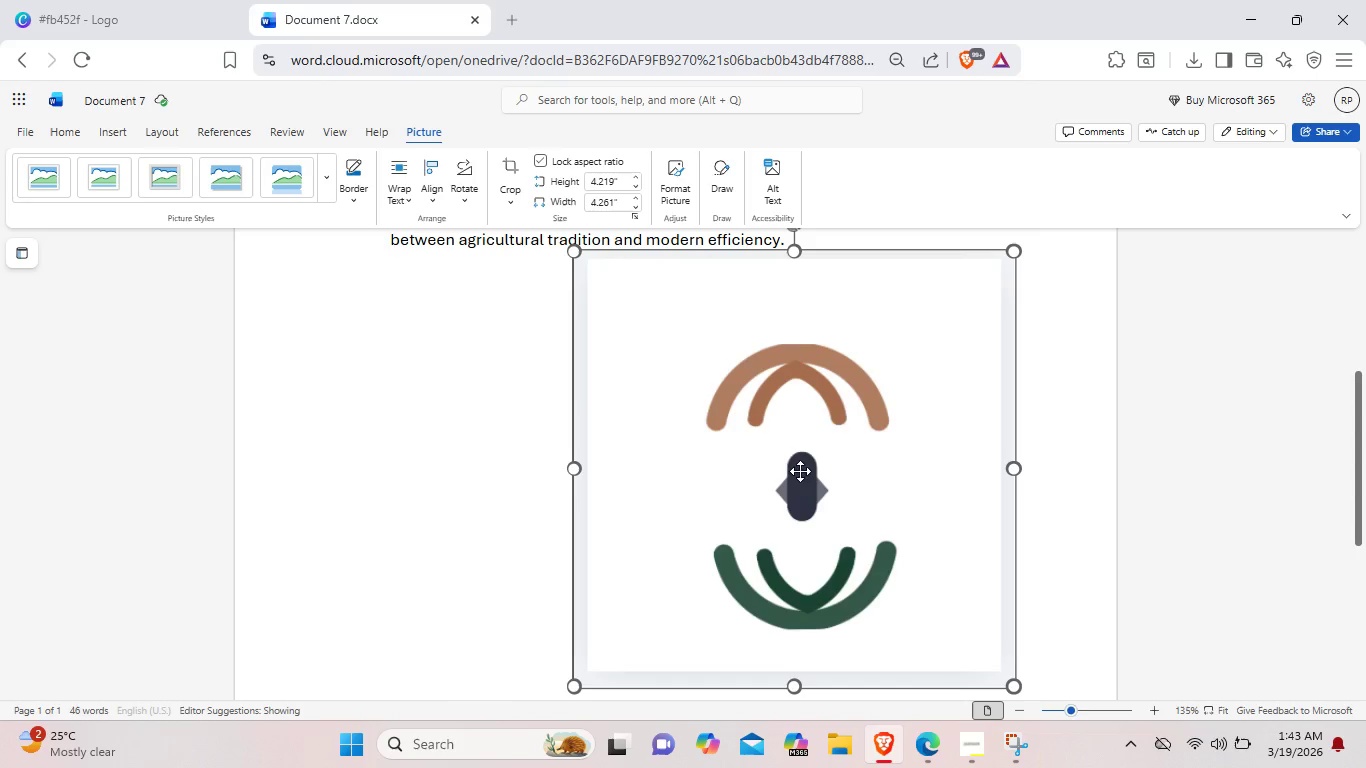 
left_click_drag(start_coordinate=[870, 425], to_coordinate=[583, 497])
 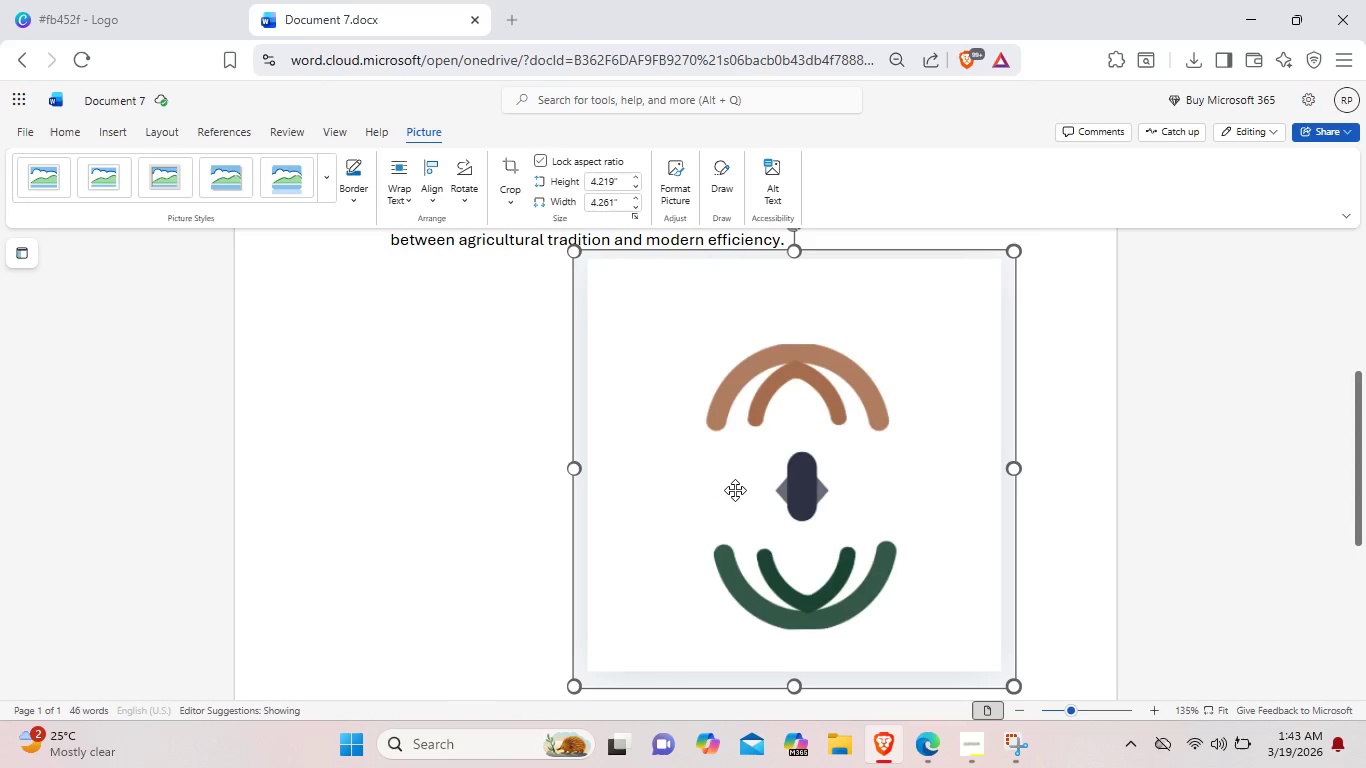 
right_click([735, 490])
 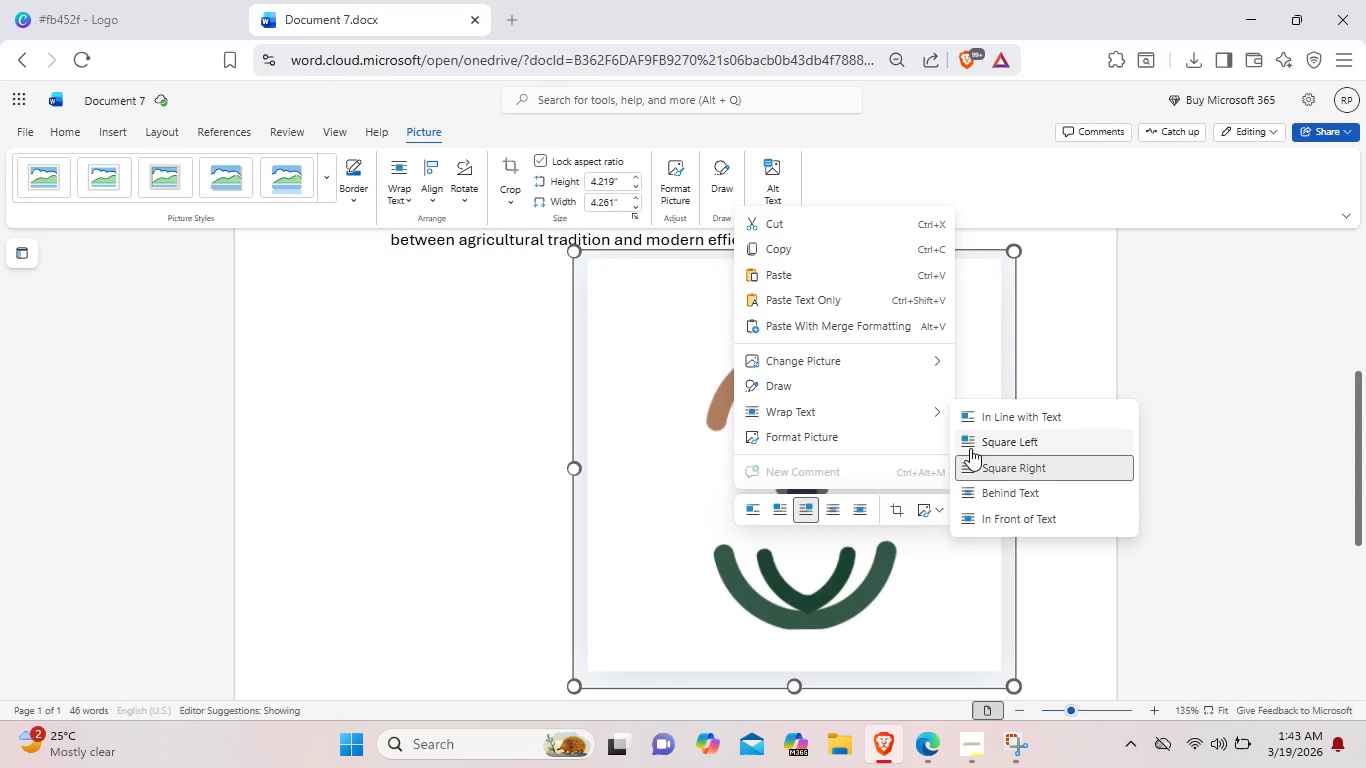 
left_click([993, 489])
 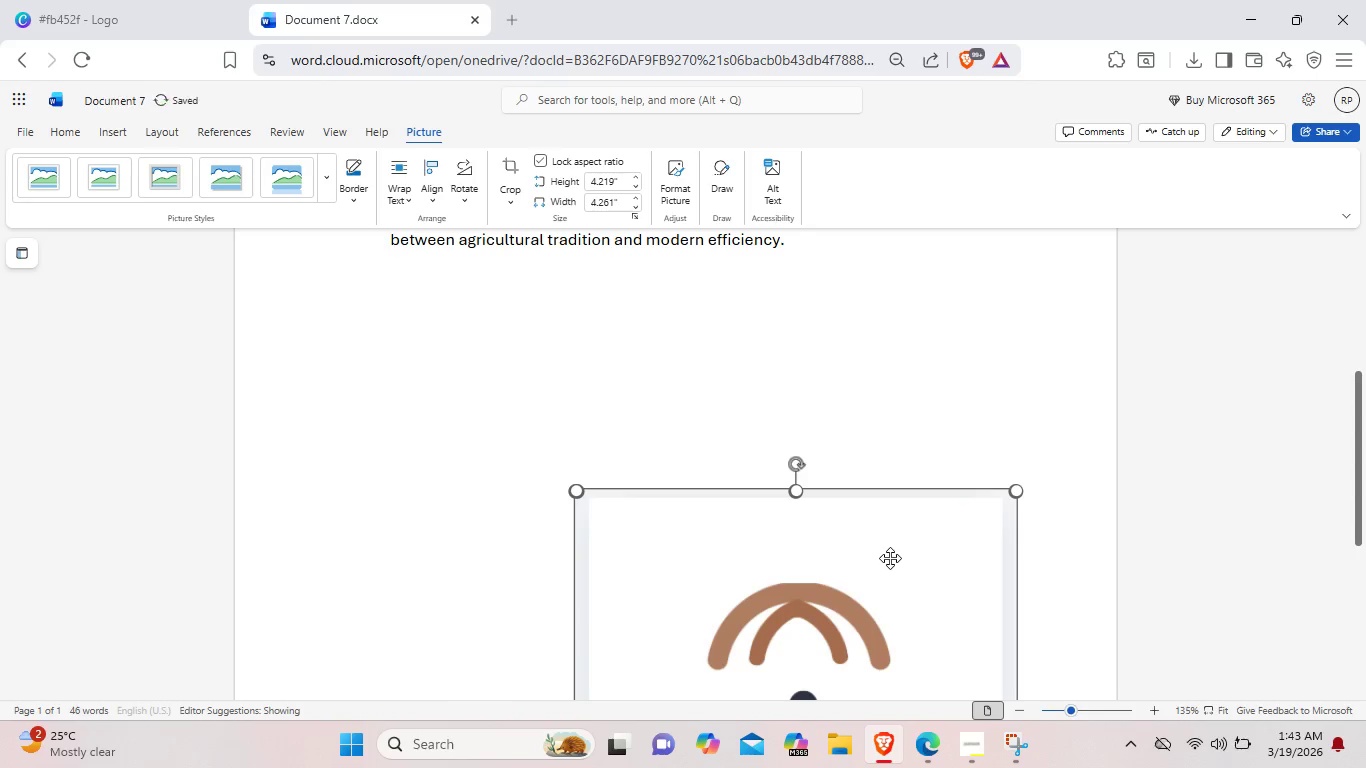 
left_click_drag(start_coordinate=[873, 581], to_coordinate=[725, 402])
 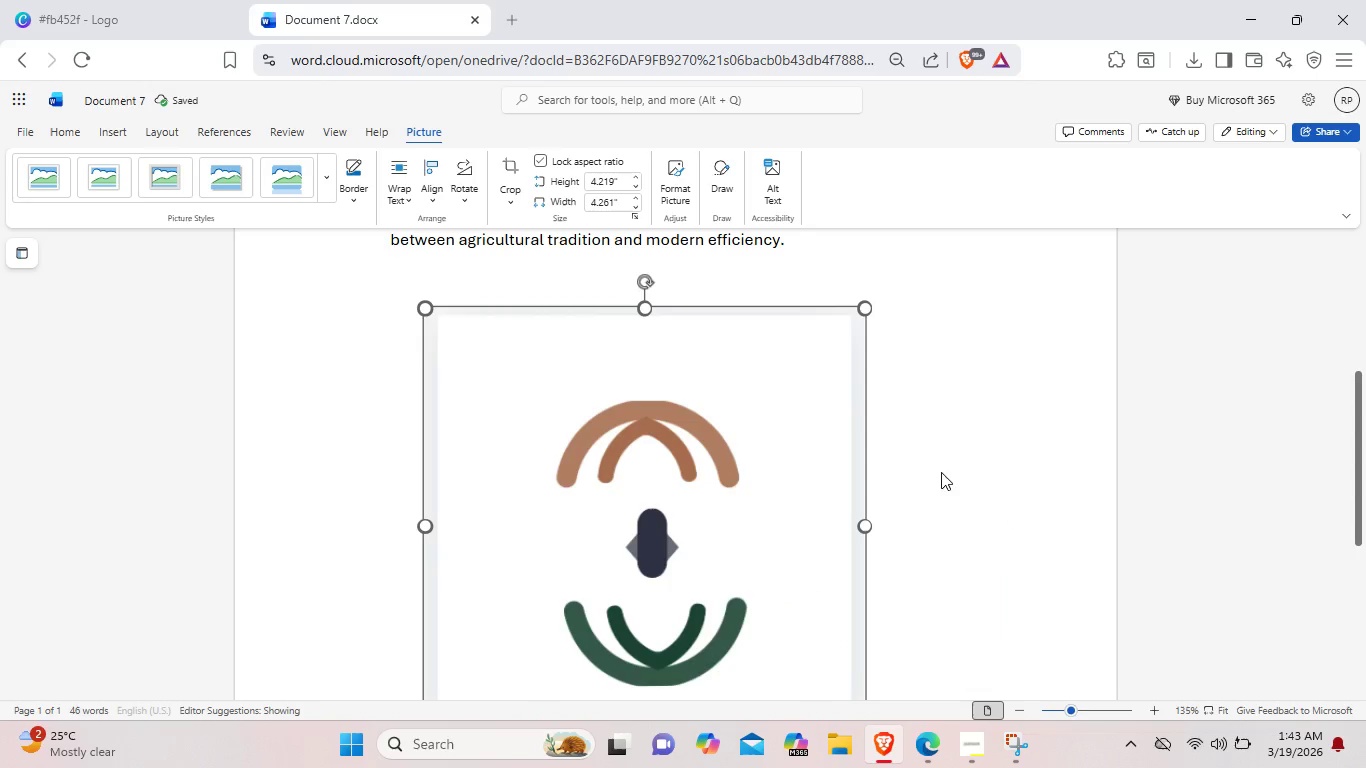 
left_click([958, 474])
 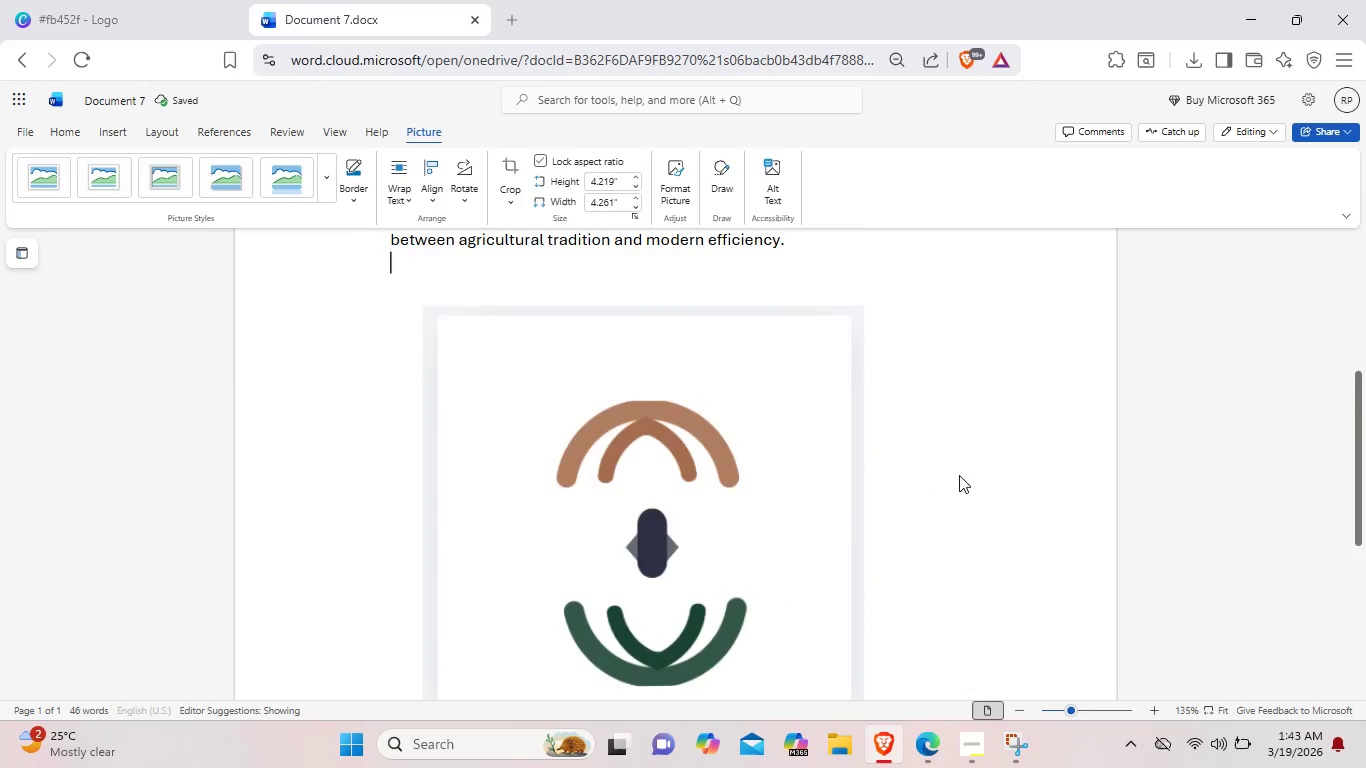 
scroll: coordinate [959, 475], scroll_direction: down, amount: 5.0
 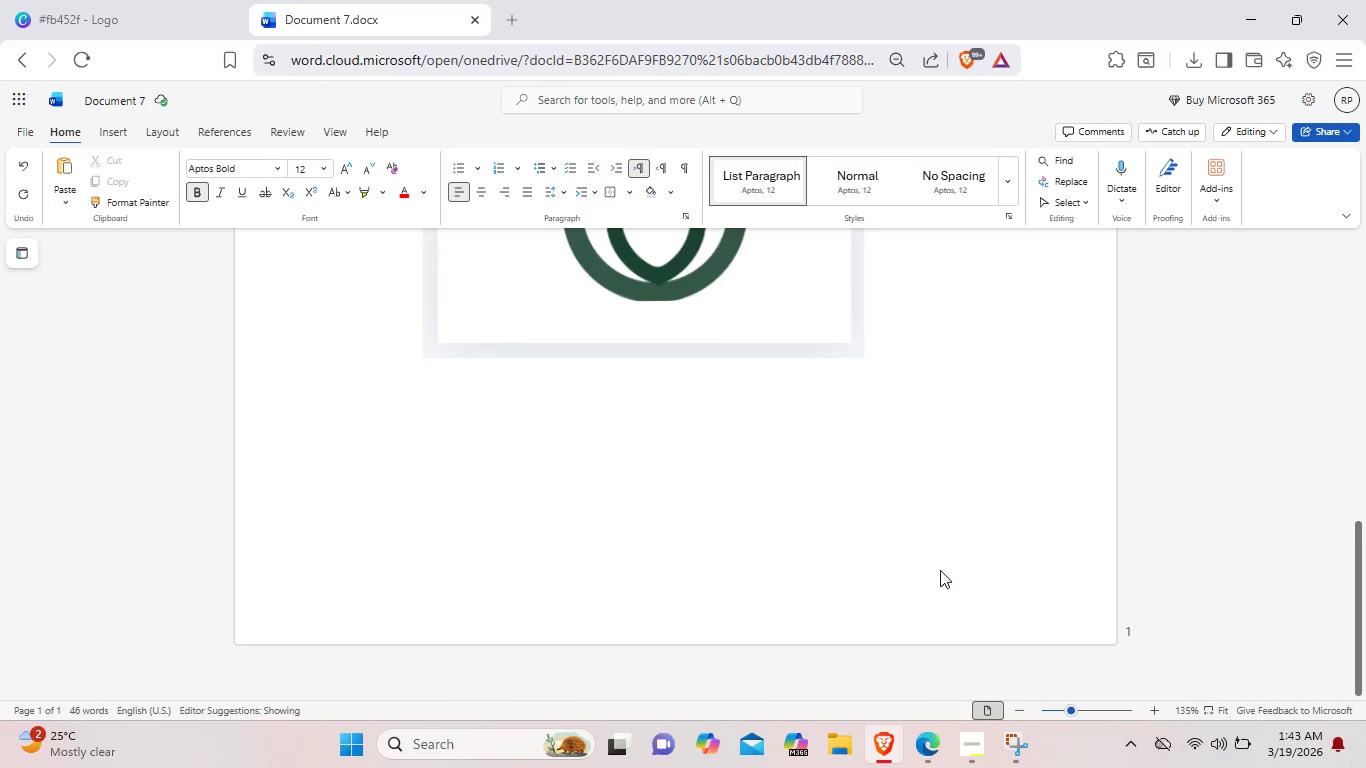 
key(Control+ControlLeft)
 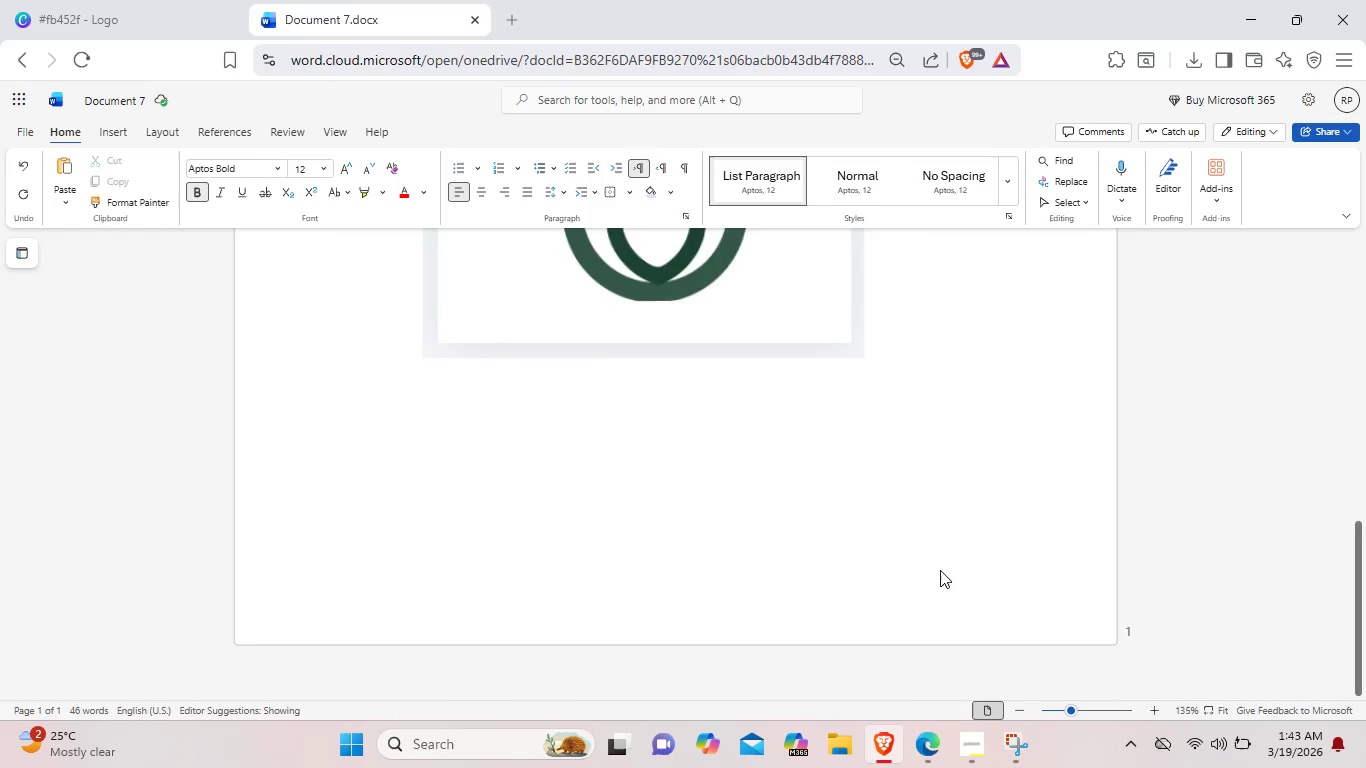 
key(Control+Enter)
 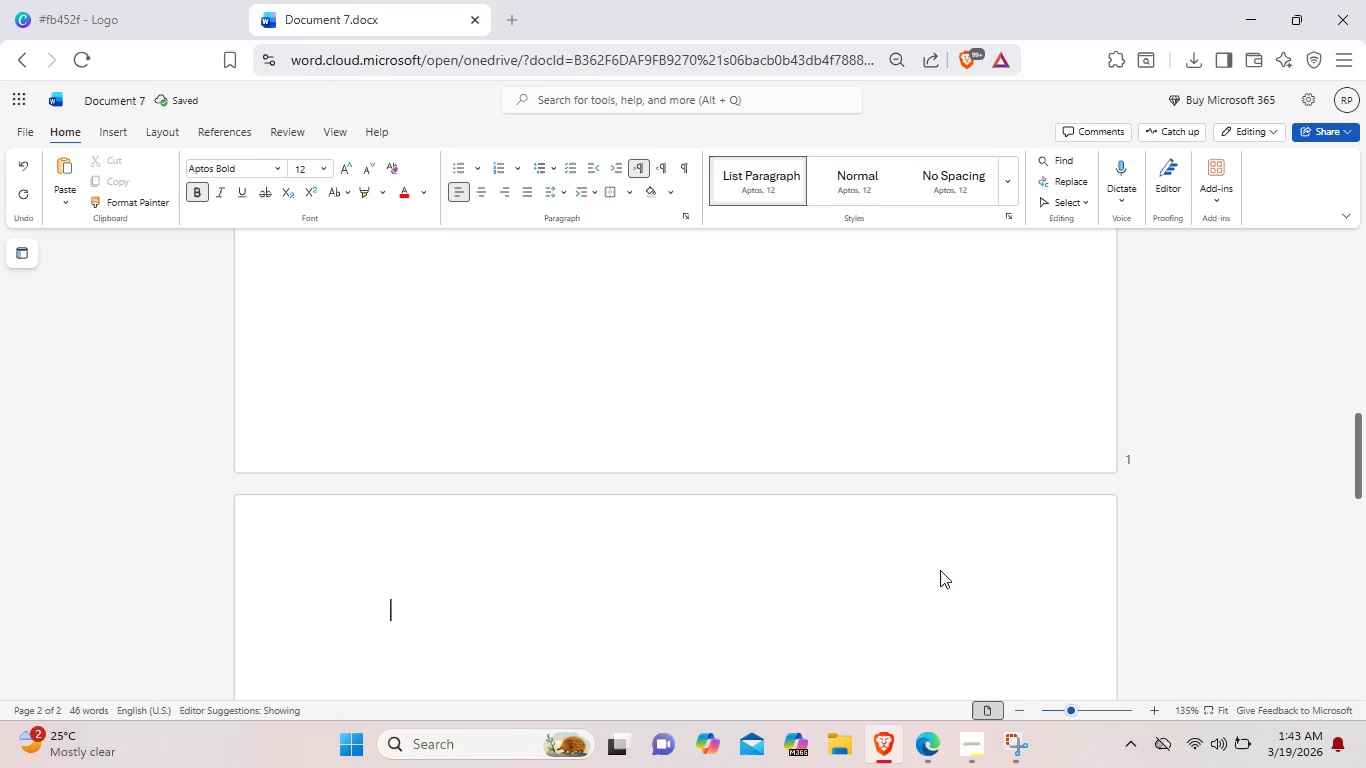 
wait(8.12)
 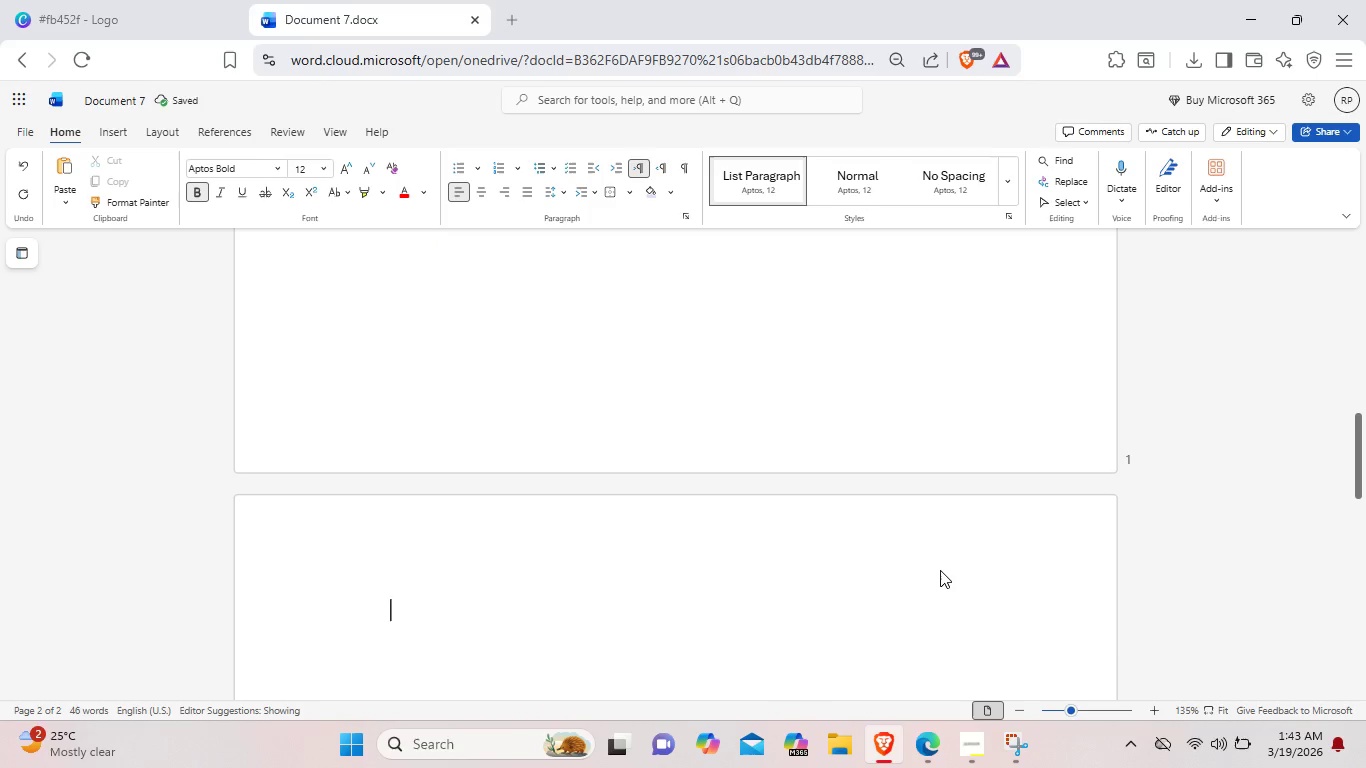 
key(Control+ControlLeft)
 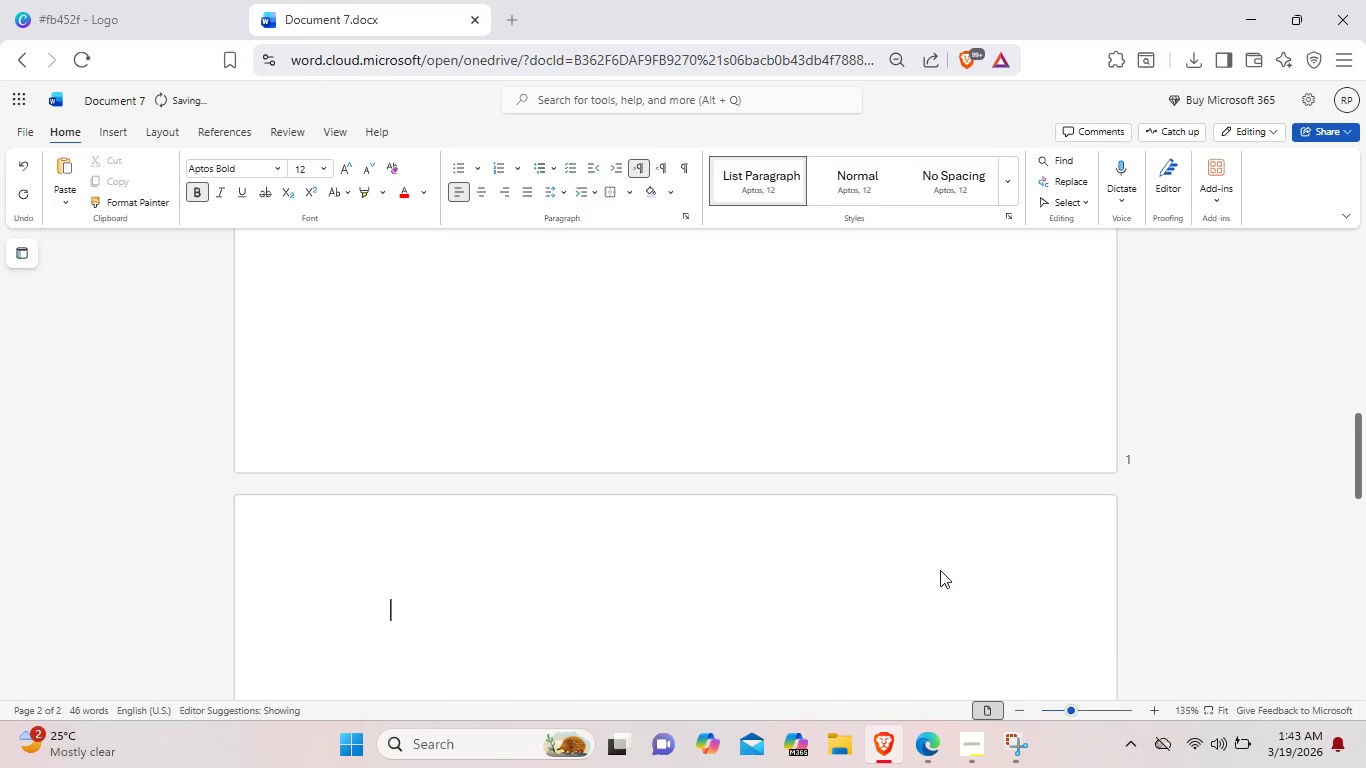 
key(Control+B)
 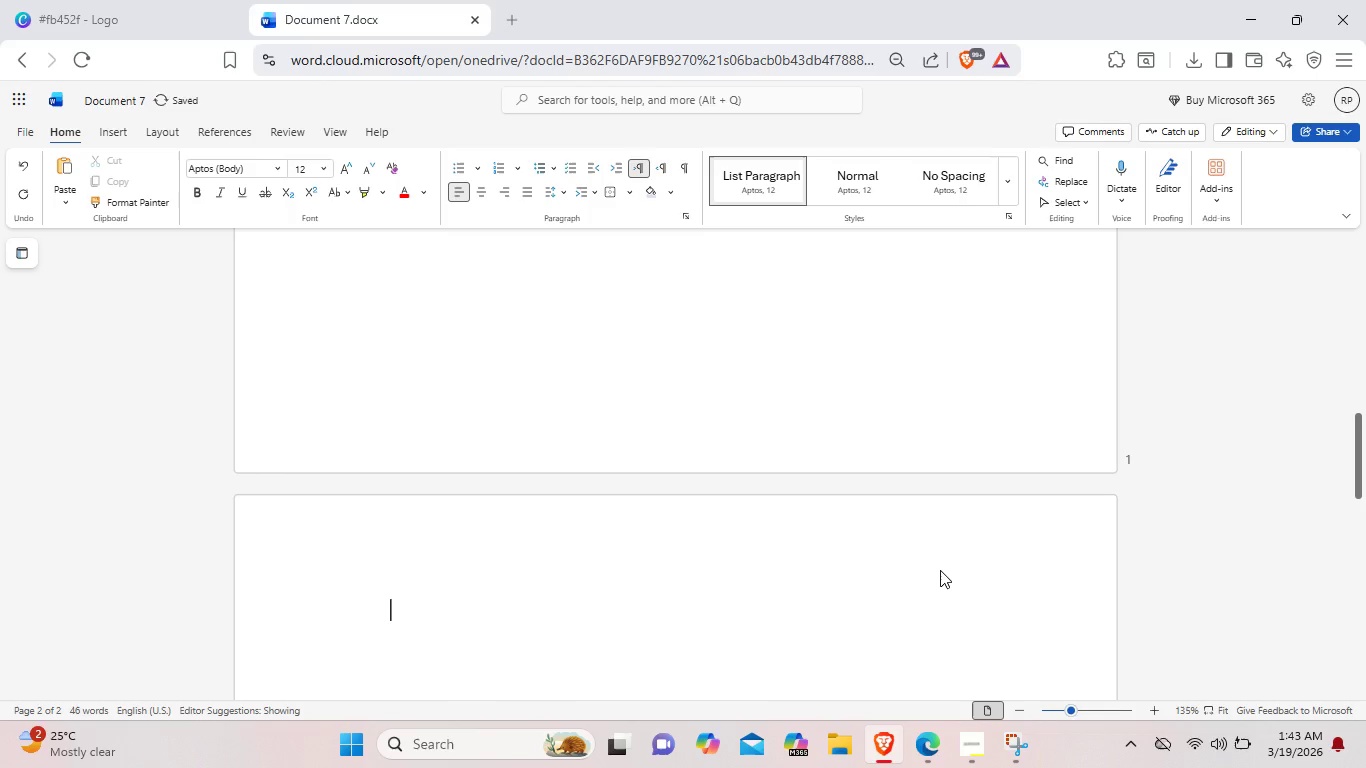 
key(W)
 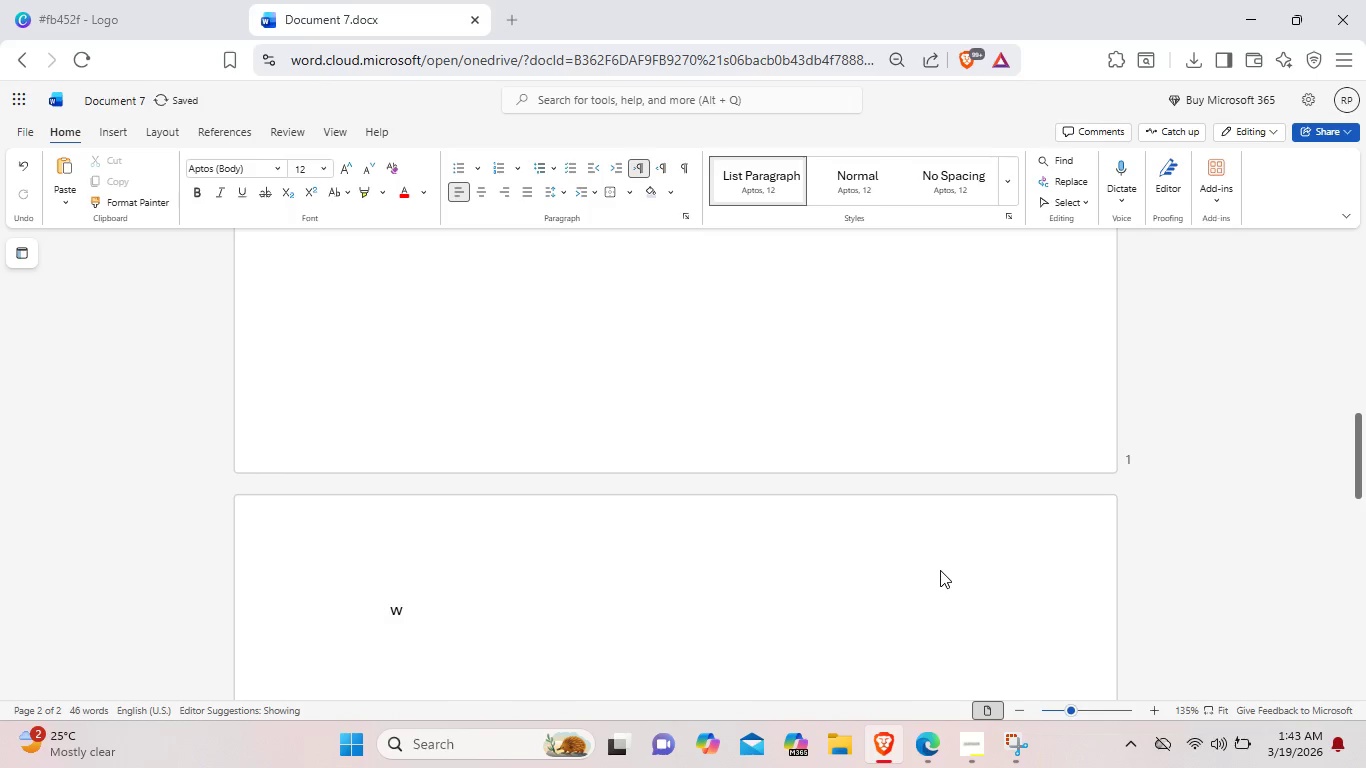 
key(Backspace)
 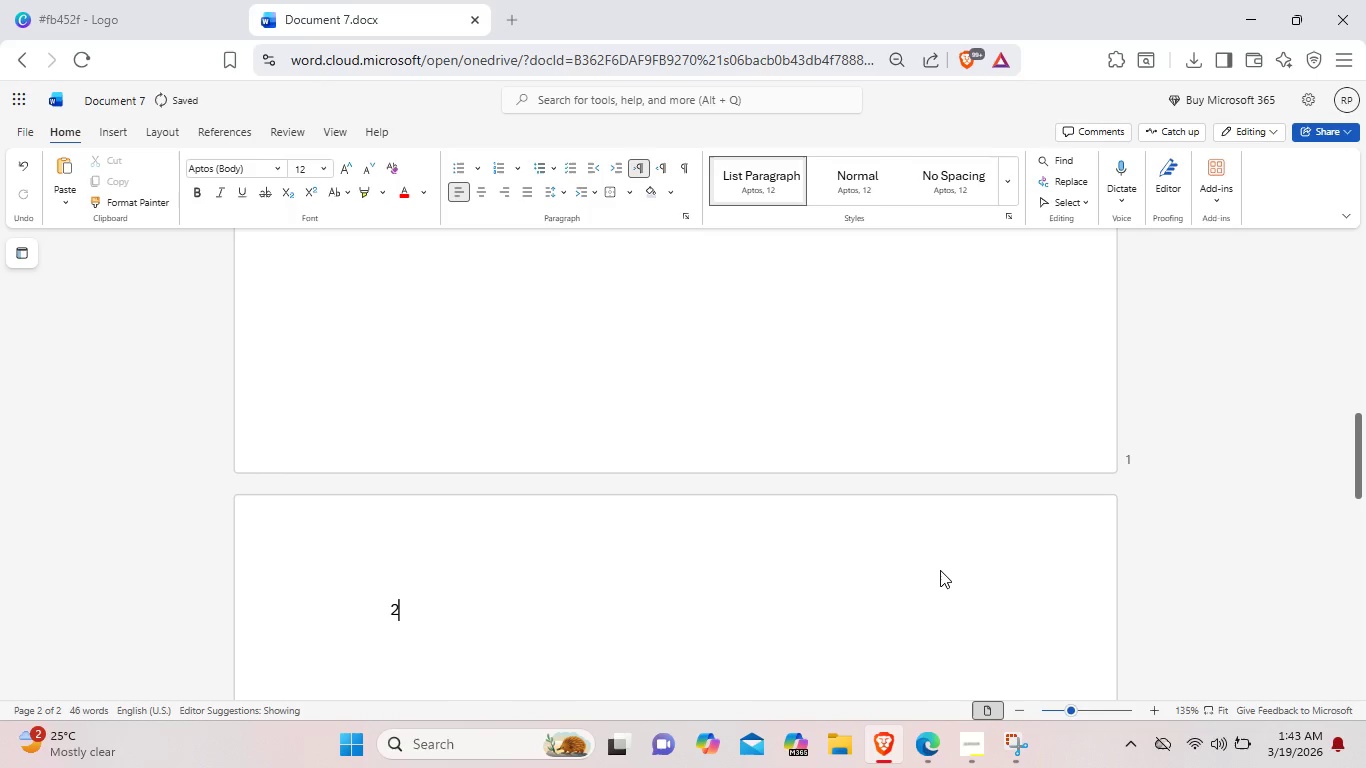 
key(2)
 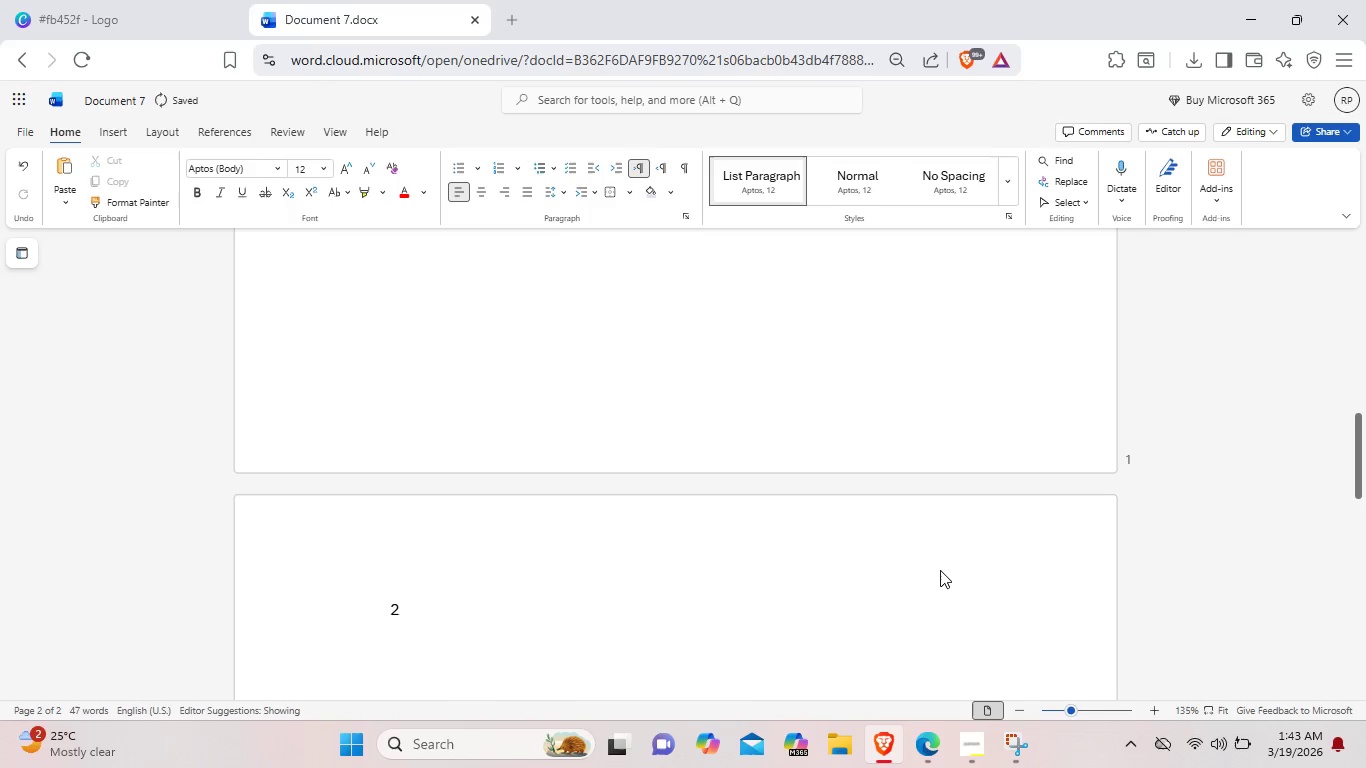 
key(Backspace)
 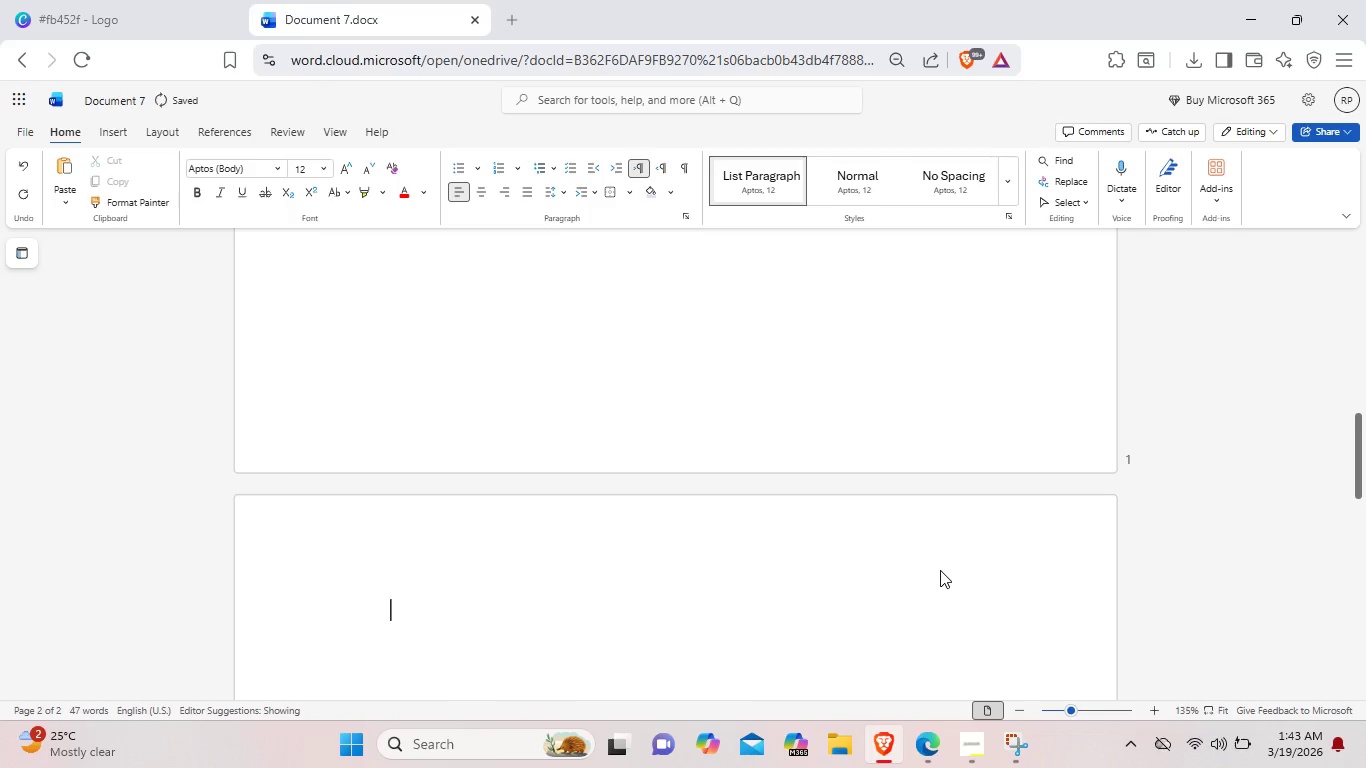 
key(Control+ControlLeft)
 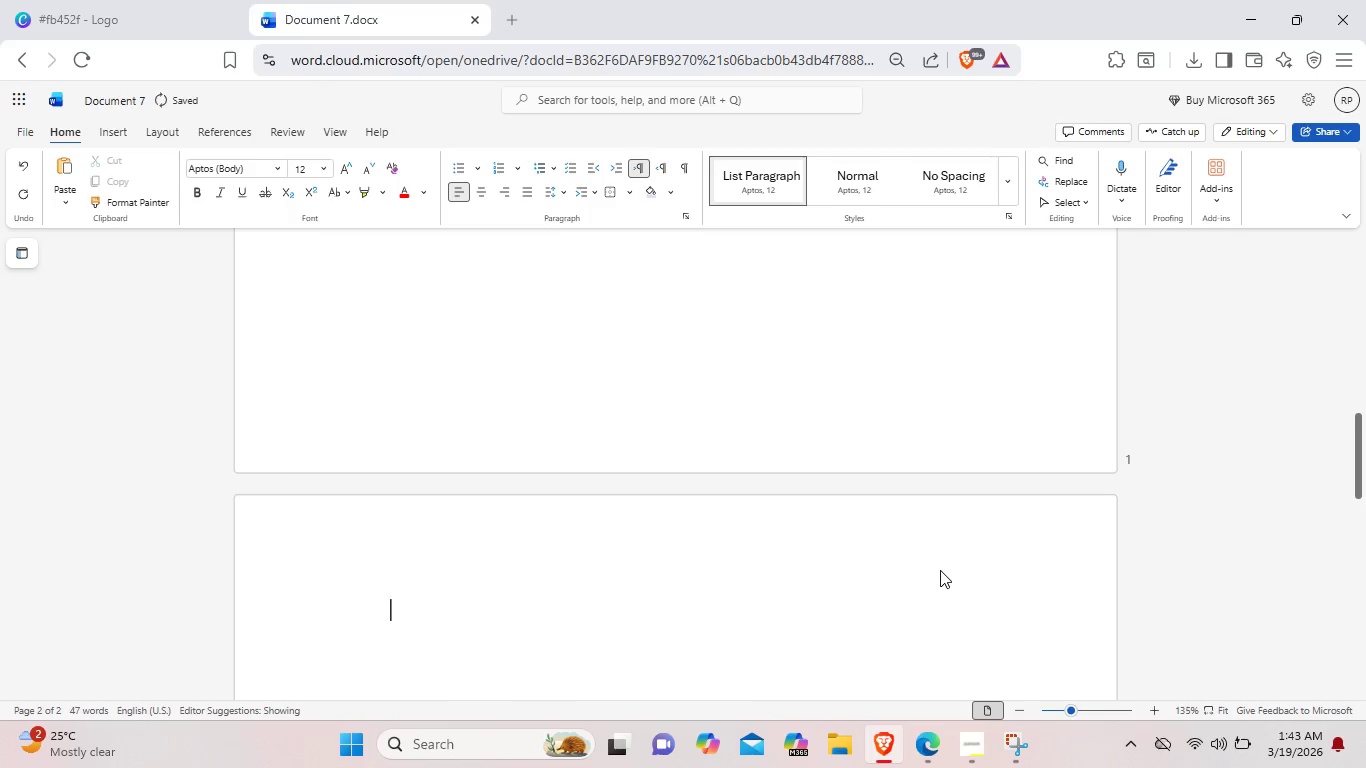 
key(Control+B)
 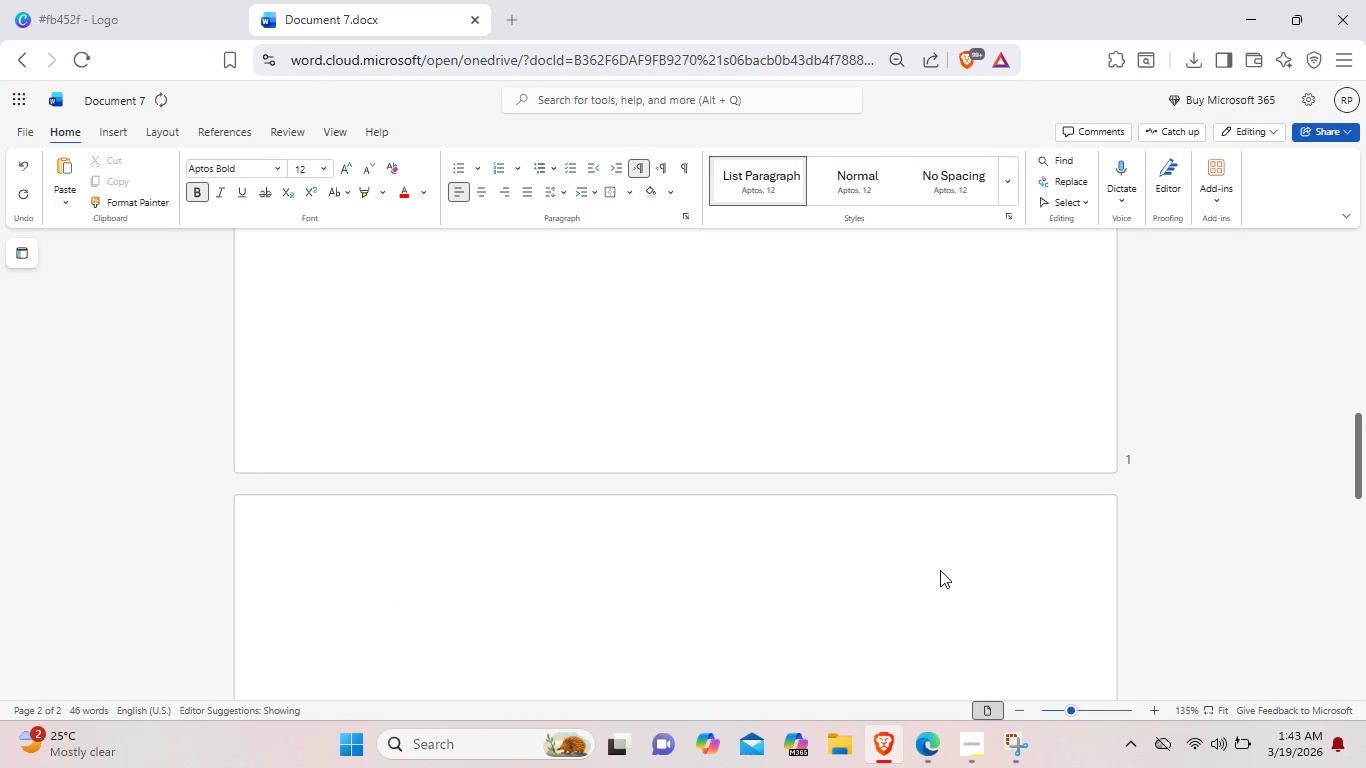 
type(2. Solid Black Version)
 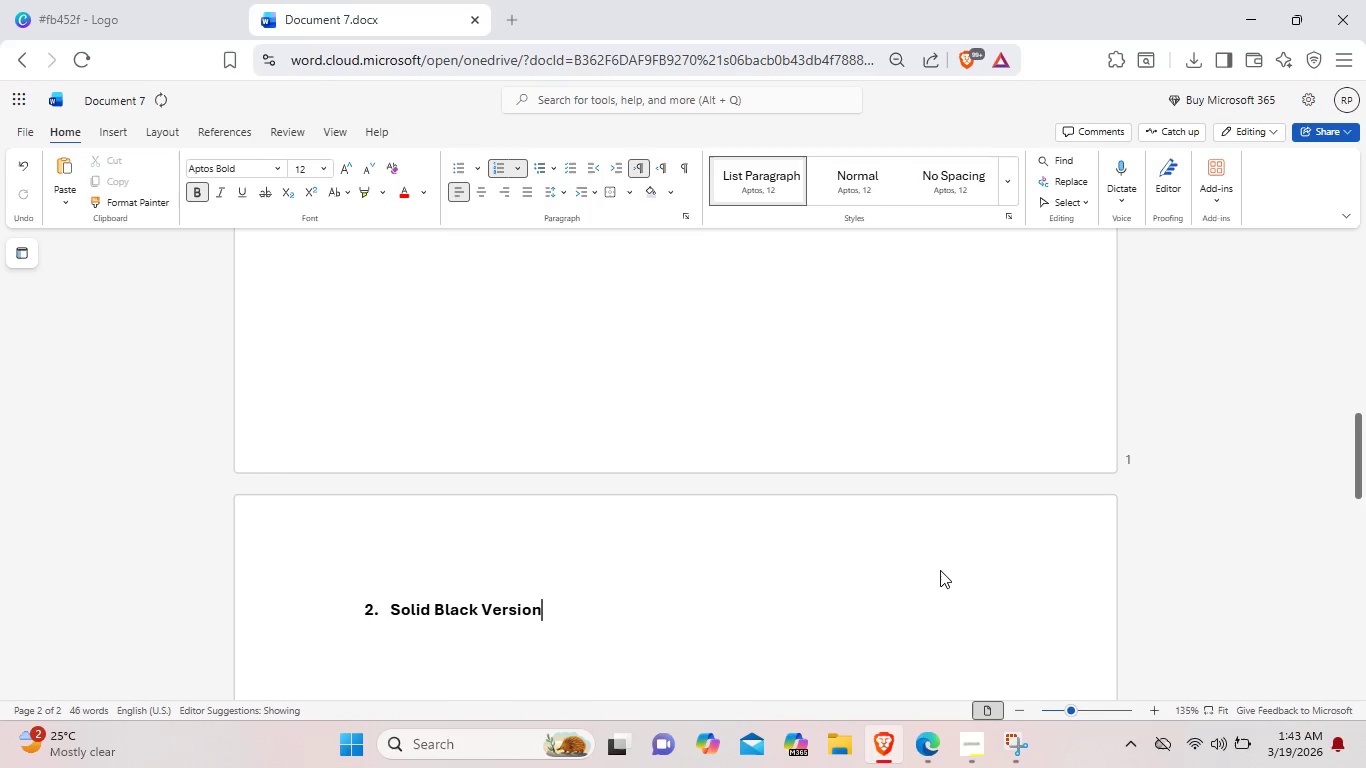 
key(Enter)
 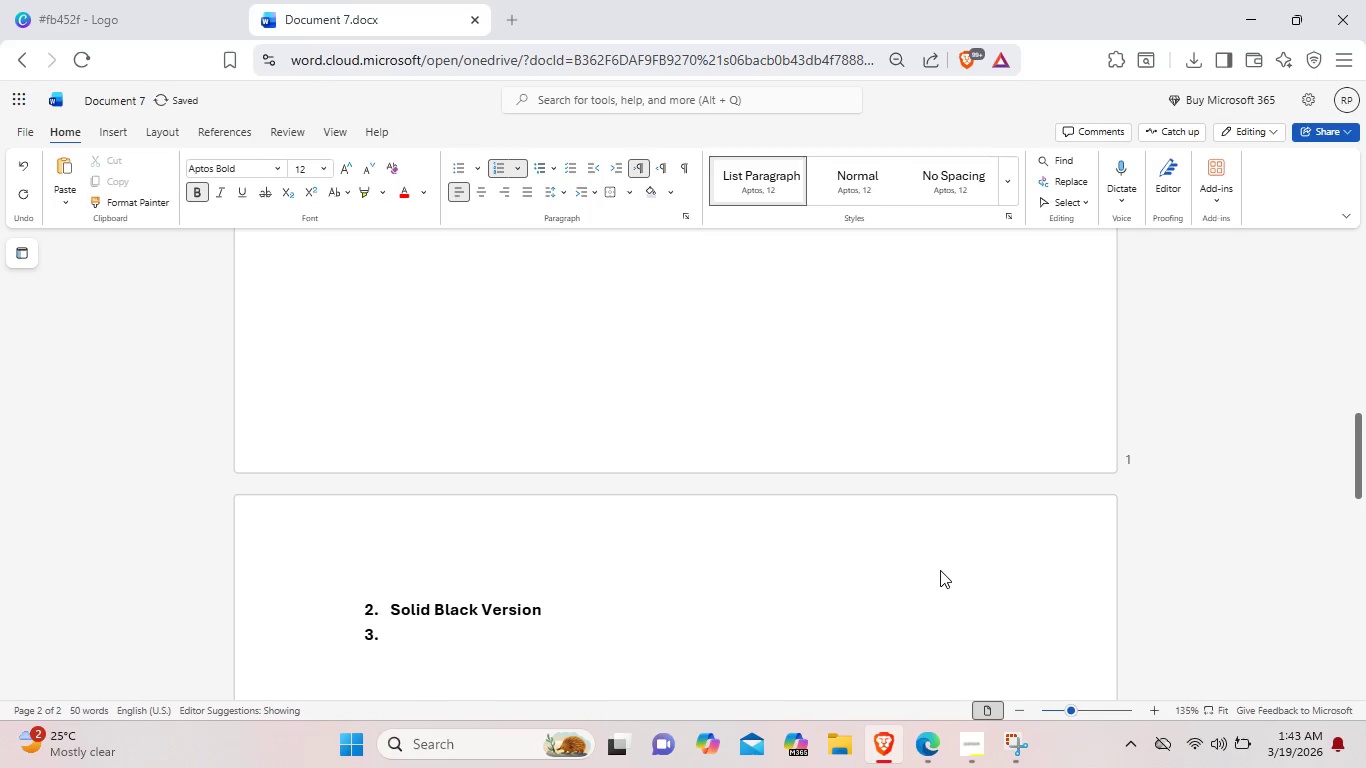 
key(Backspace)
 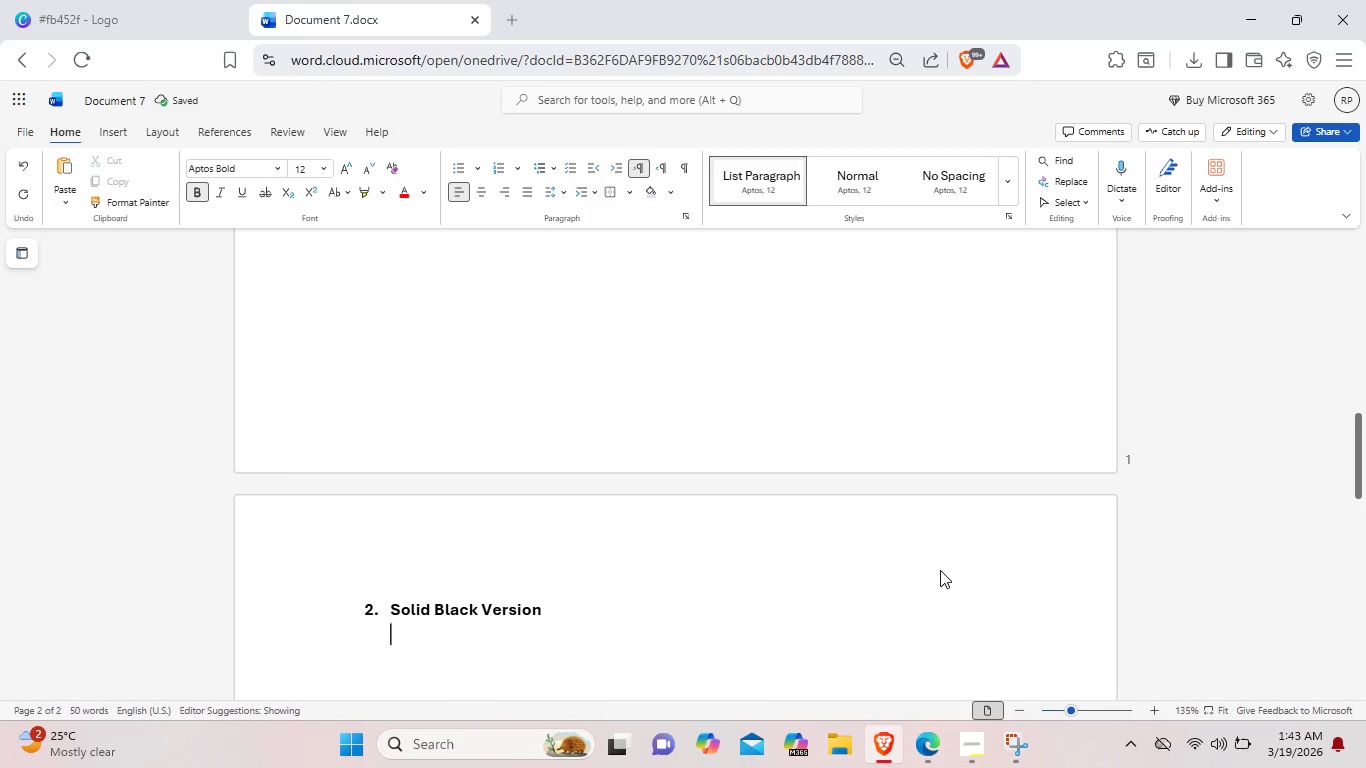 
key(Enter)
 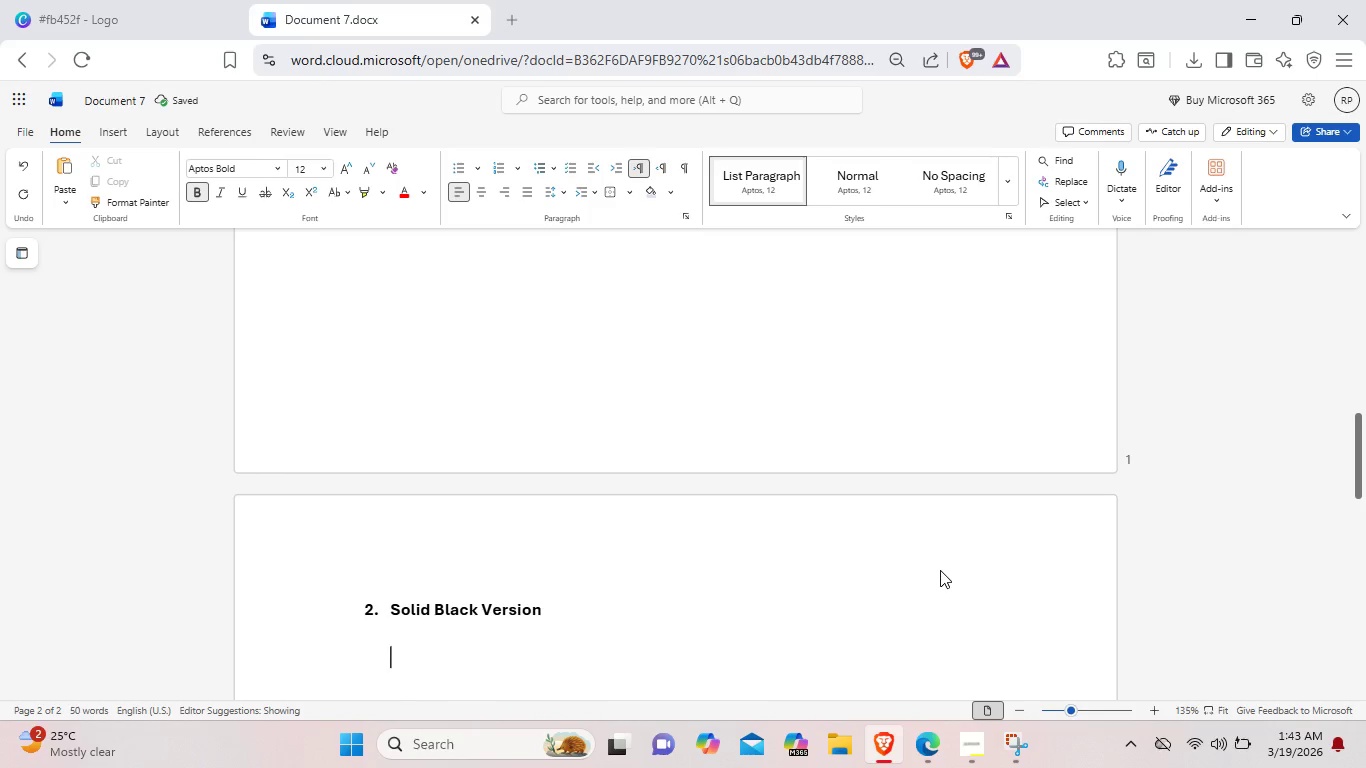 
key(Control+ControlLeft)
 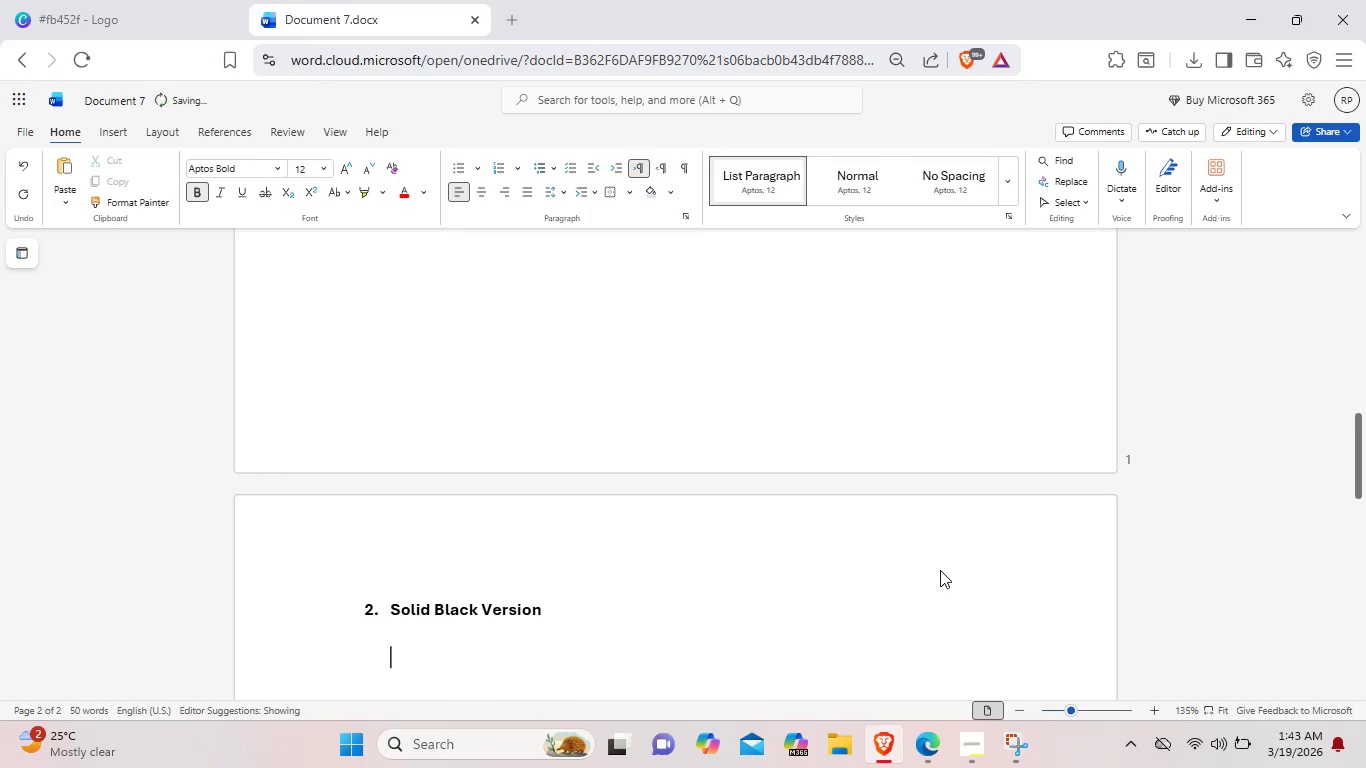 
key(Control+B)
 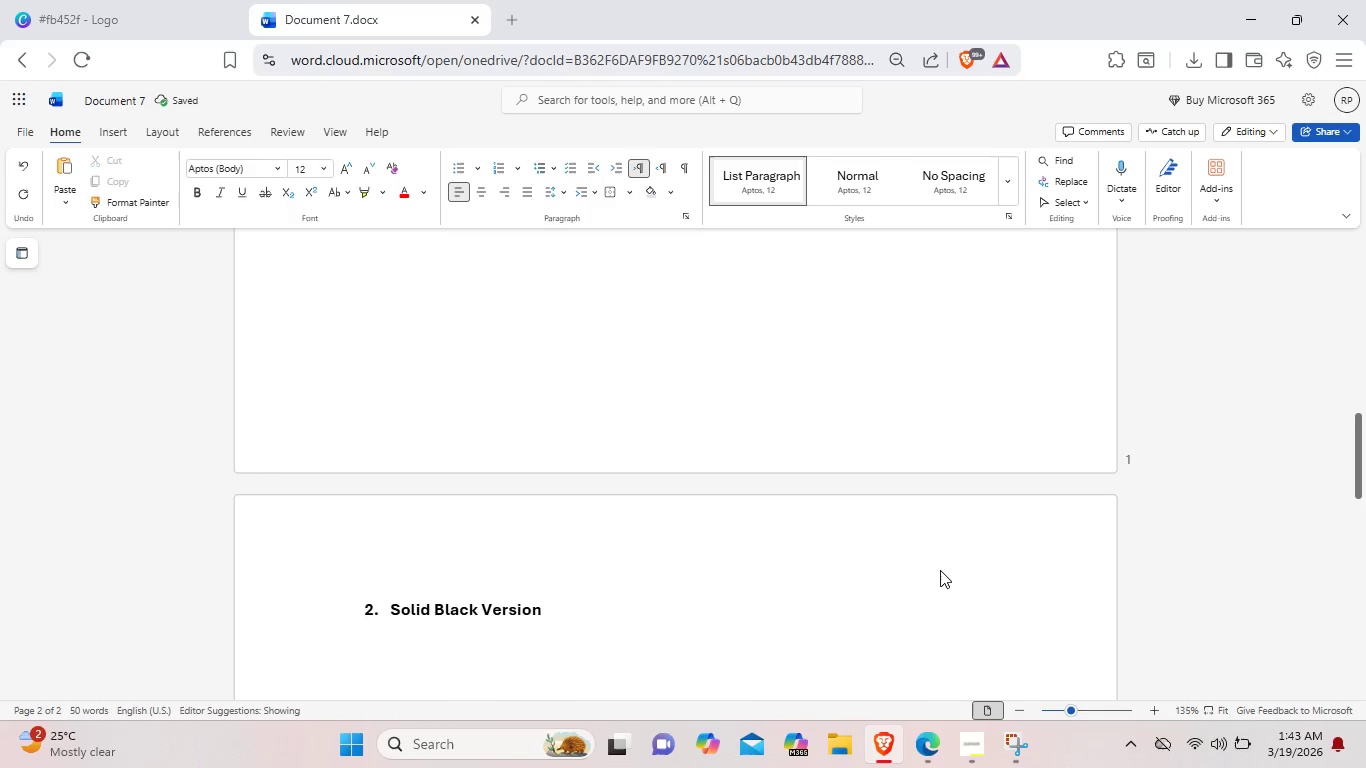 
type(Thw )
key(Backspace)
key(Backspace)
type(e Solid black Version is designed for  high contrast application, such as monochrome primti)
key(Backspace)
key(Backspace)
key(Backspace)
type(nting or small-sclae)
key(Backspace)
key(Backspace)
type(a)
key(Backspace)
type(a)
key(Backspace)
type(a)
key(Backspace)
key(Backspace)
type(ale favis)
key(Backspace)
type(vi)
key(Backspace)
key(Backspace)
type(cons.)
 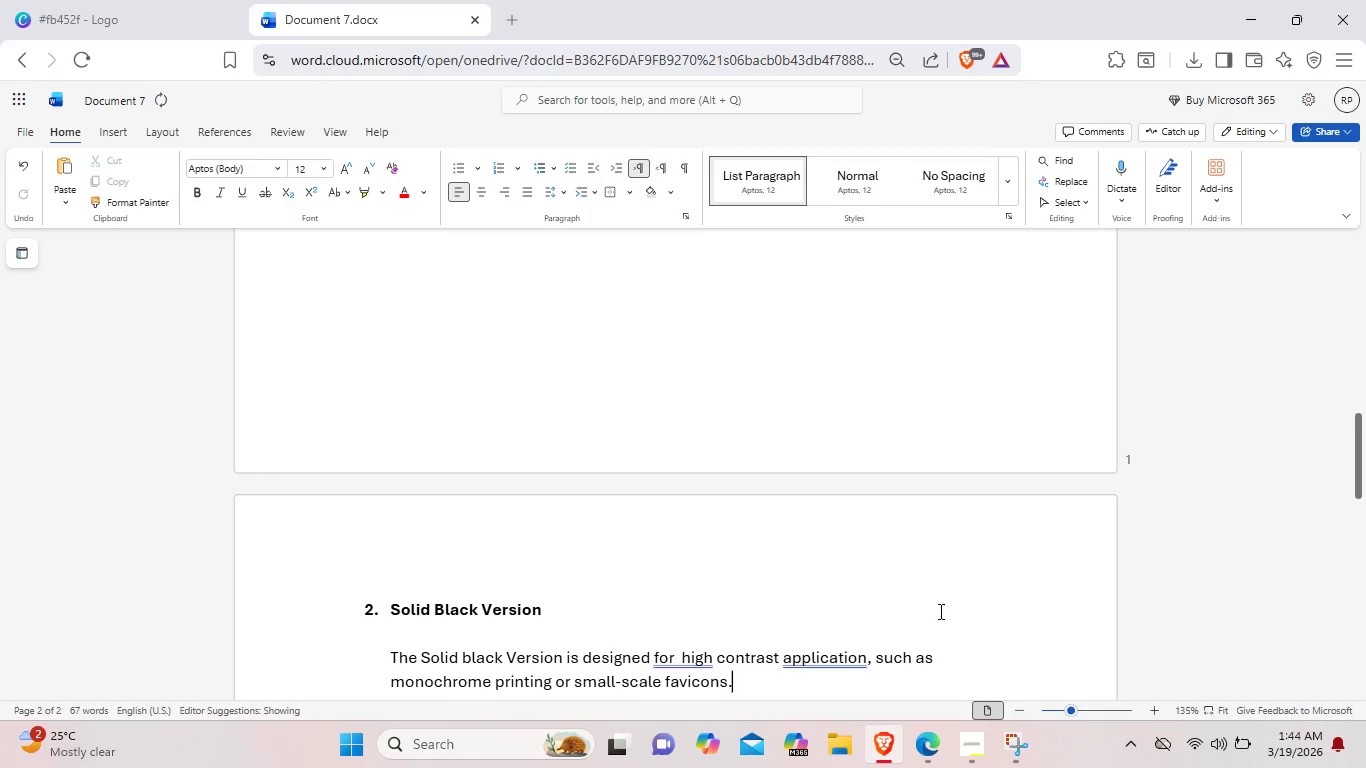 
left_click([900, 527])
 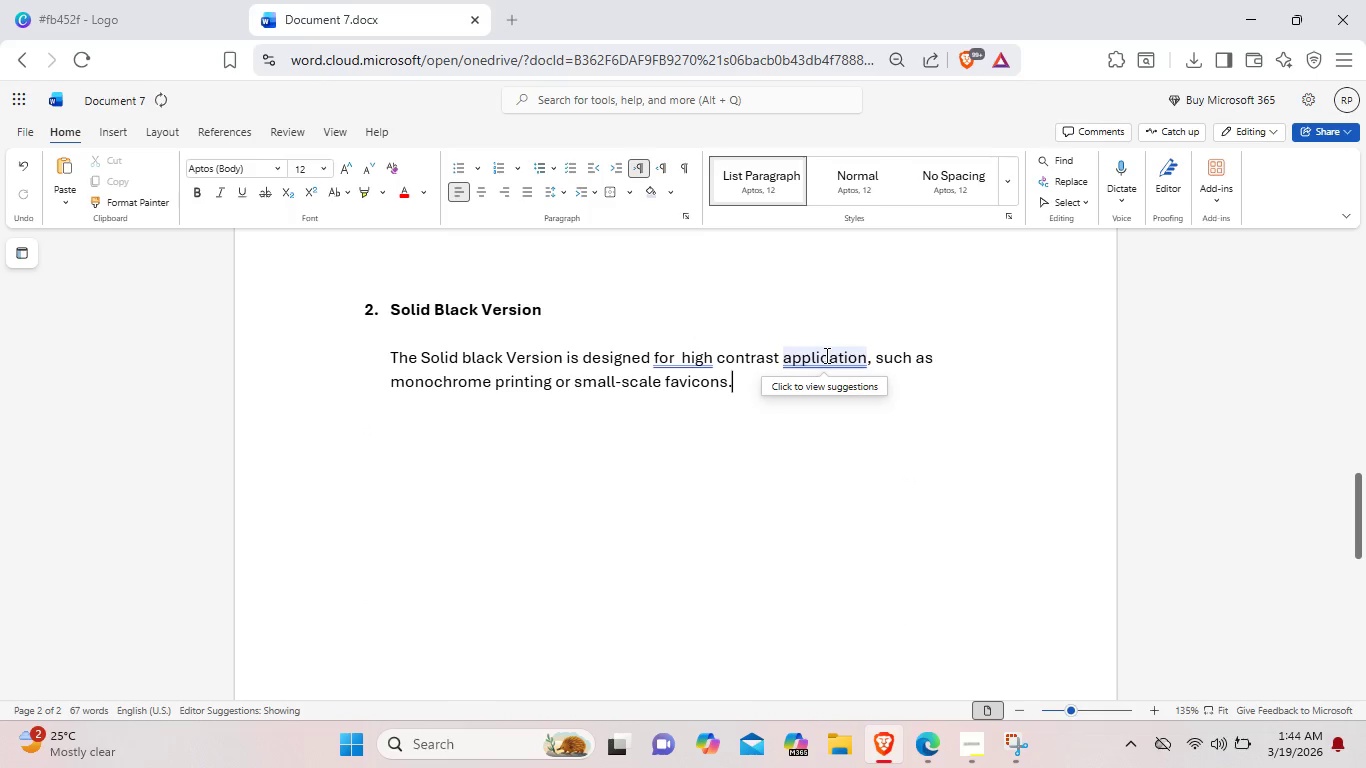 
scroll: coordinate [927, 552], scroll_direction: down, amount: 3.0
 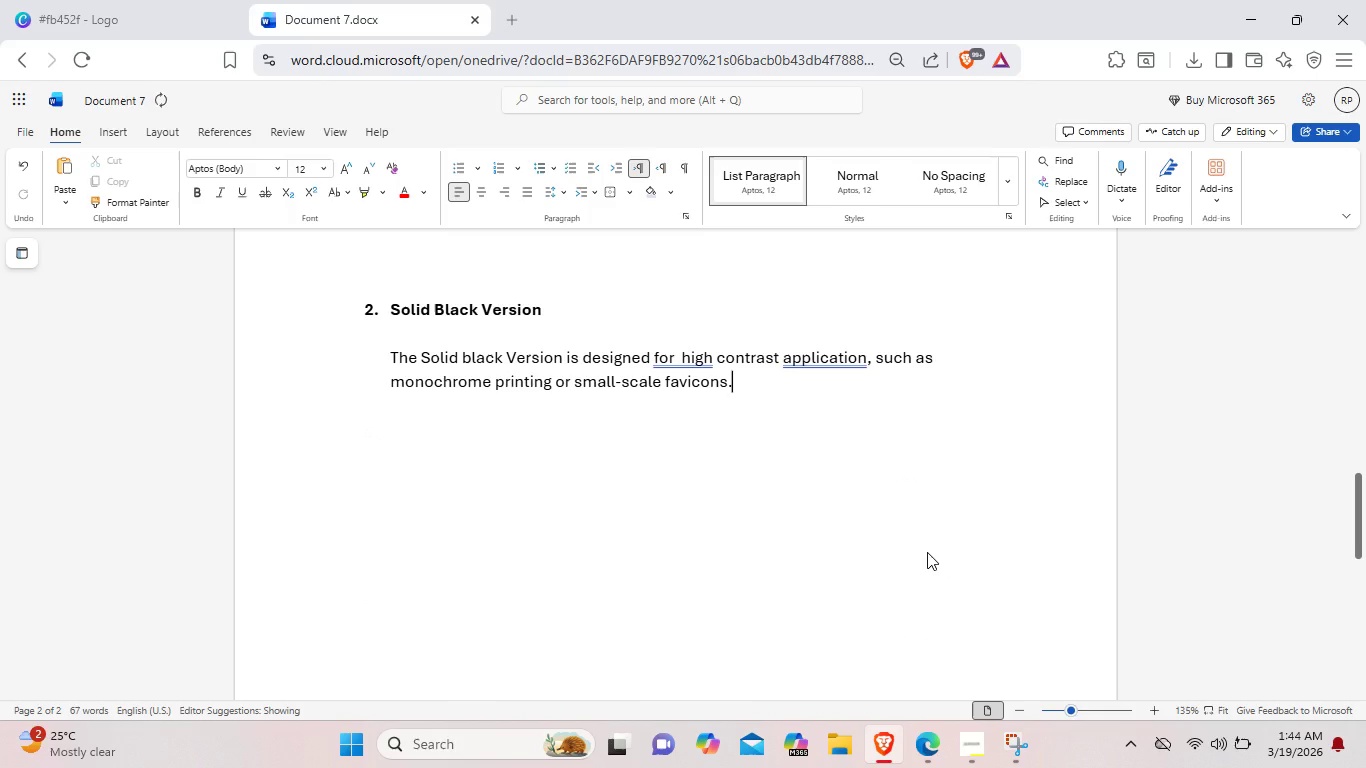 
left_click([825, 355])
 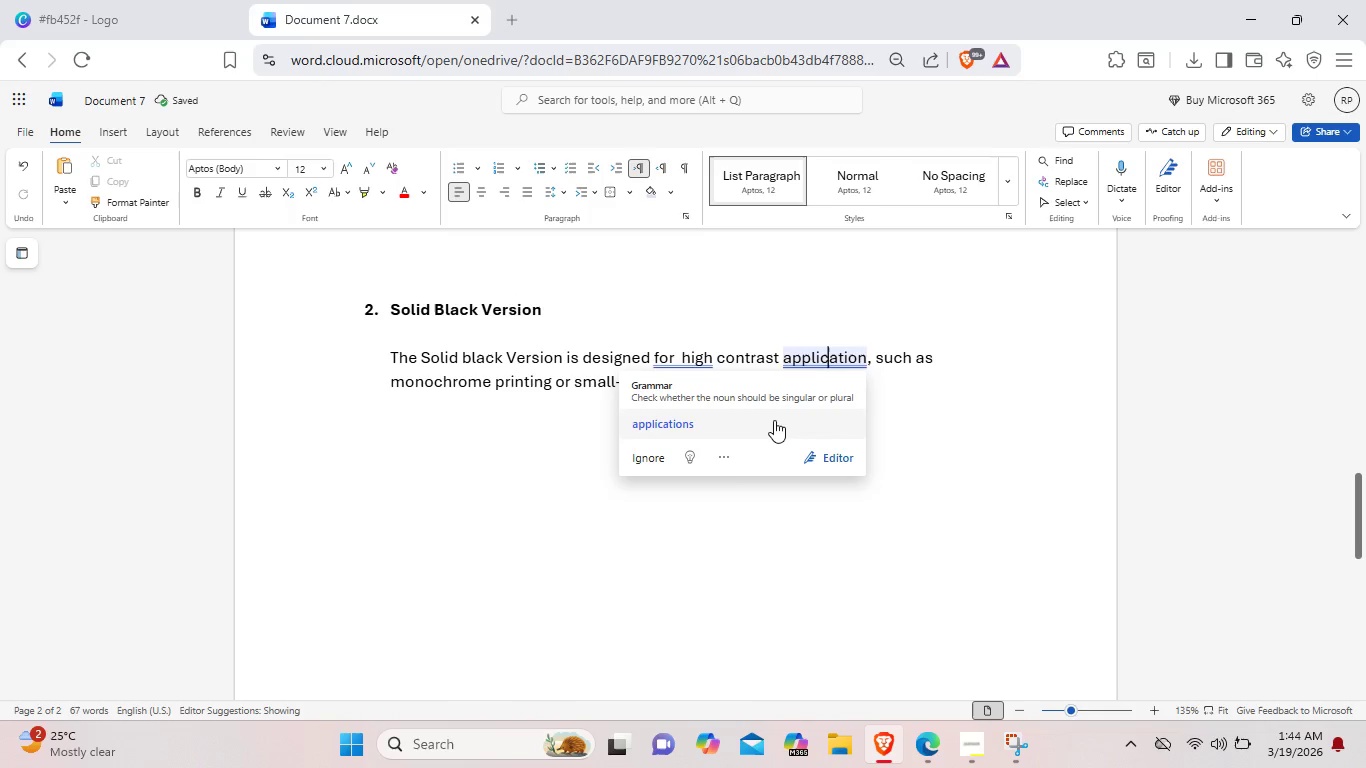 
left_click([773, 420])
 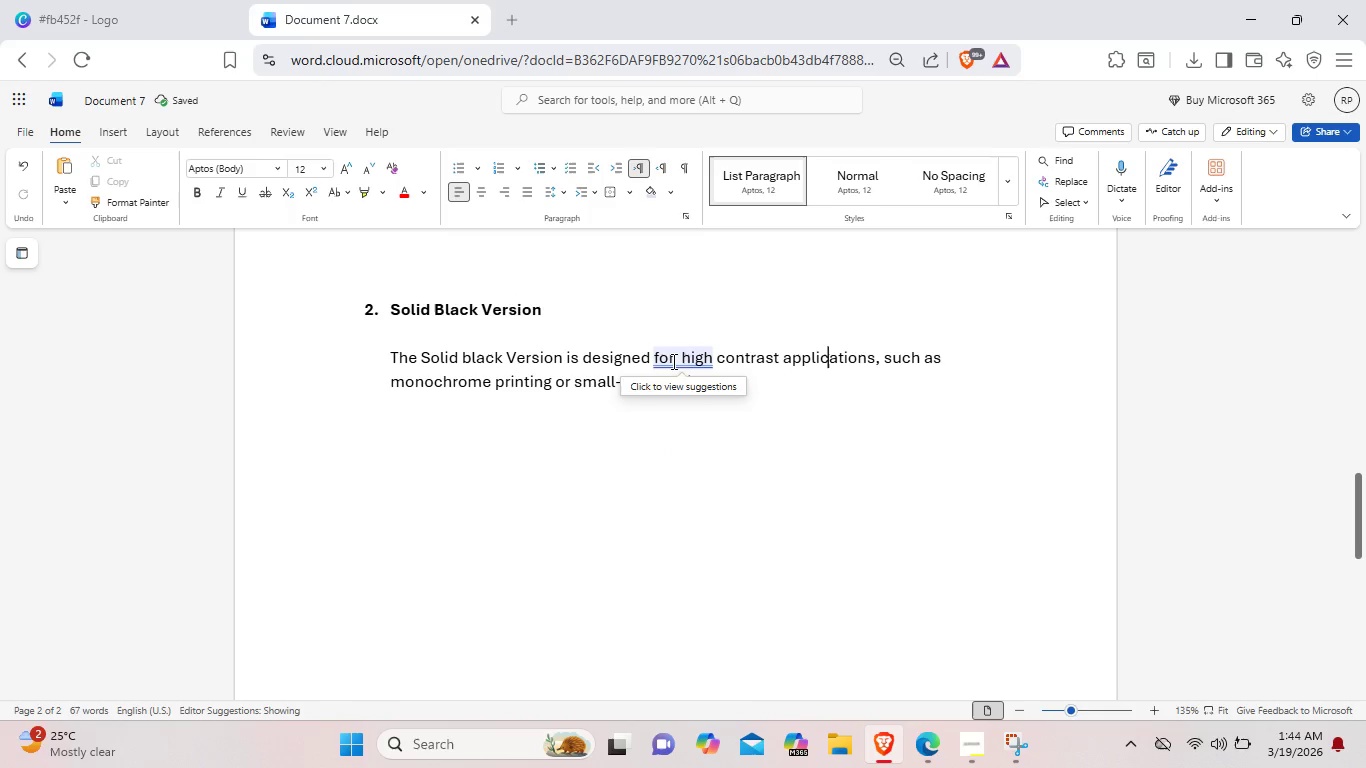 
left_click([677, 359])
 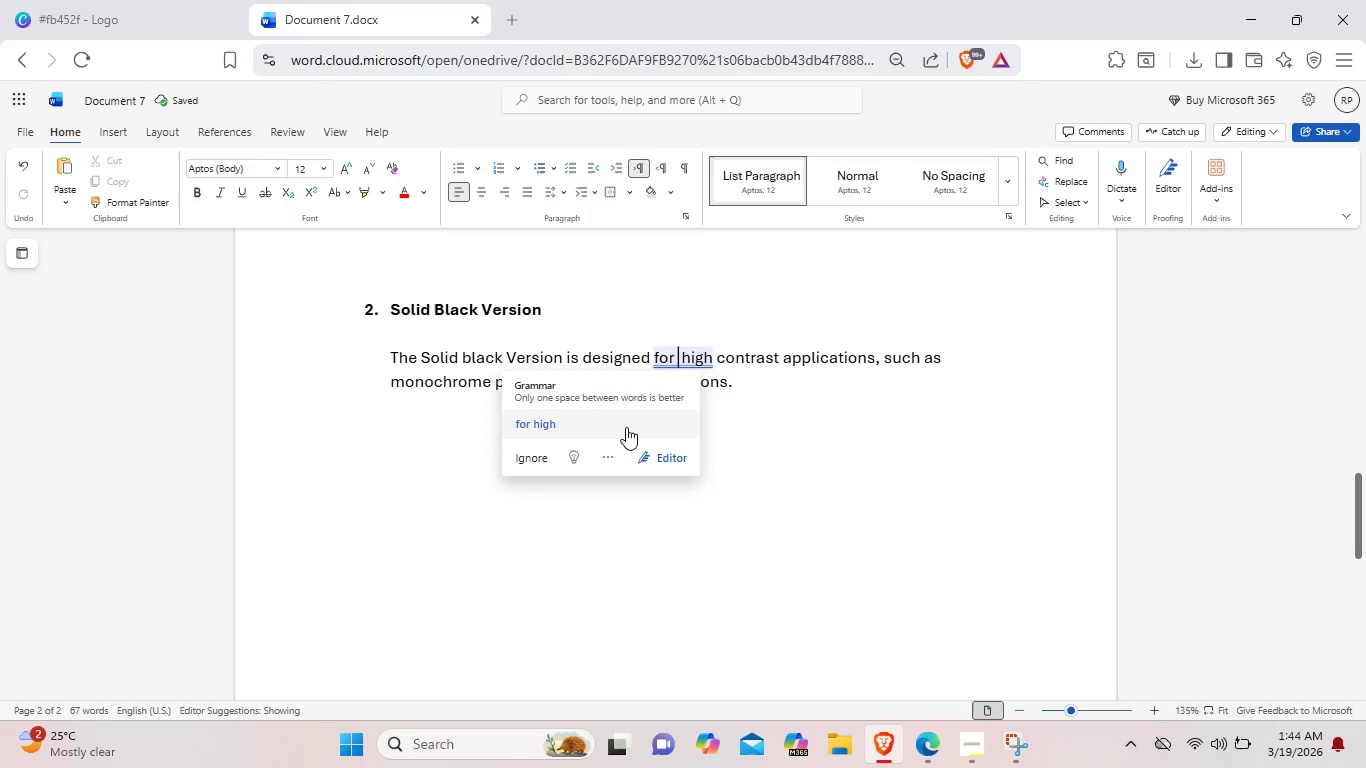 
left_click([626, 427])
 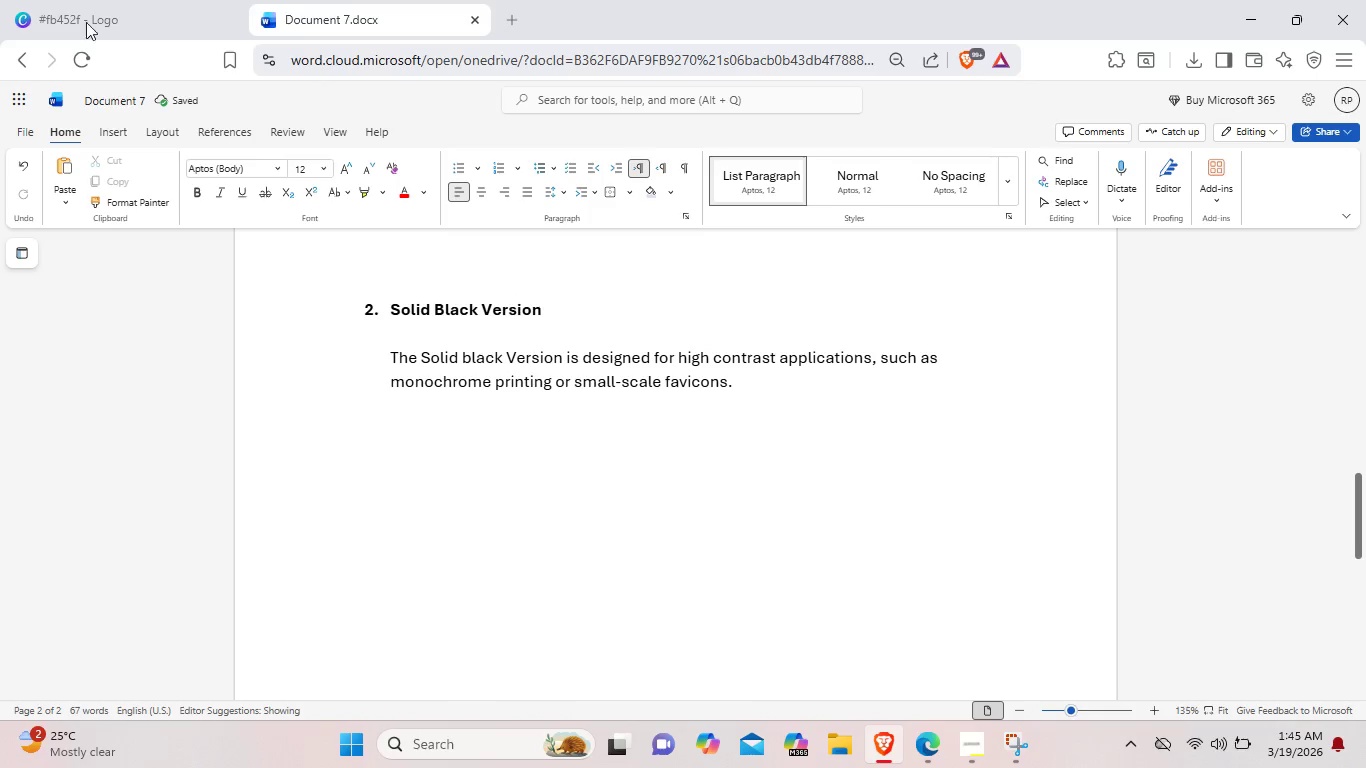 
left_click([107, 0])
 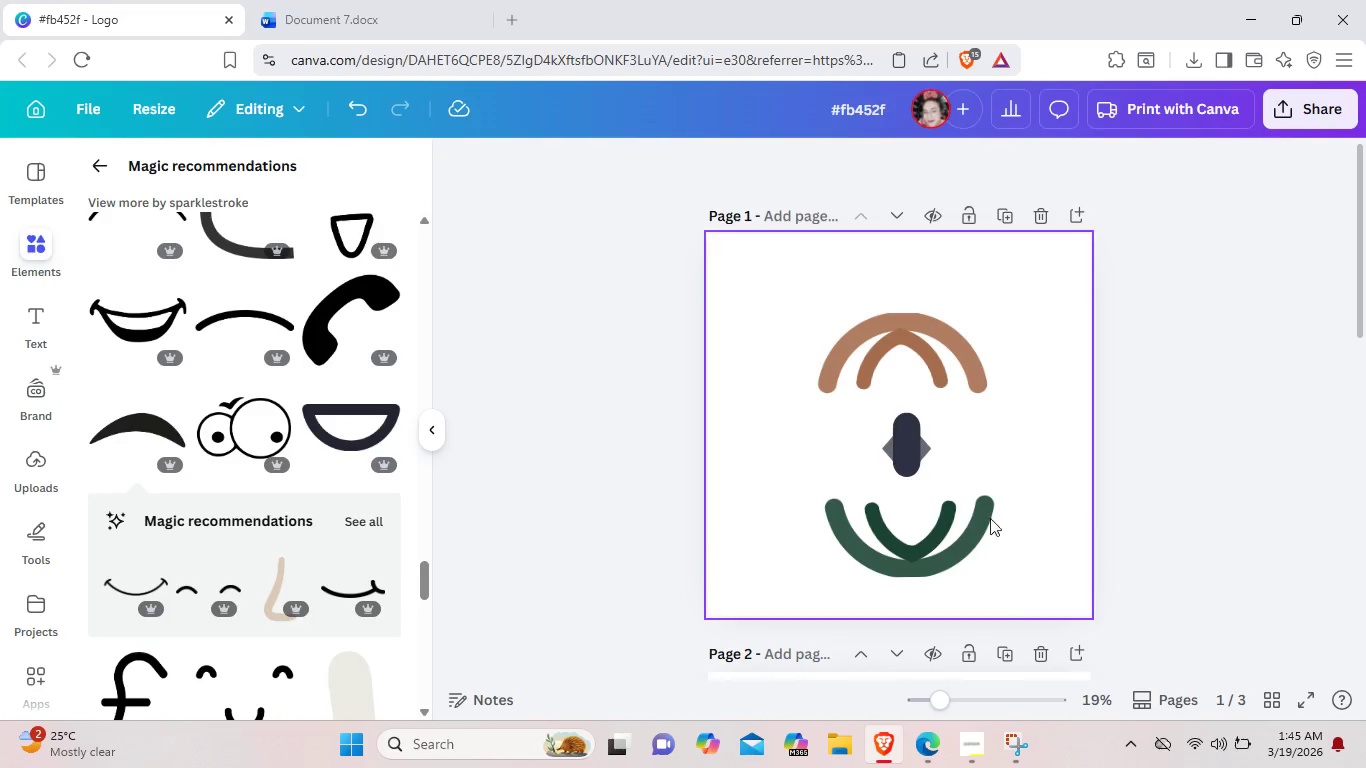 
scroll: coordinate [1075, 553], scroll_direction: down, amount: 4.0
 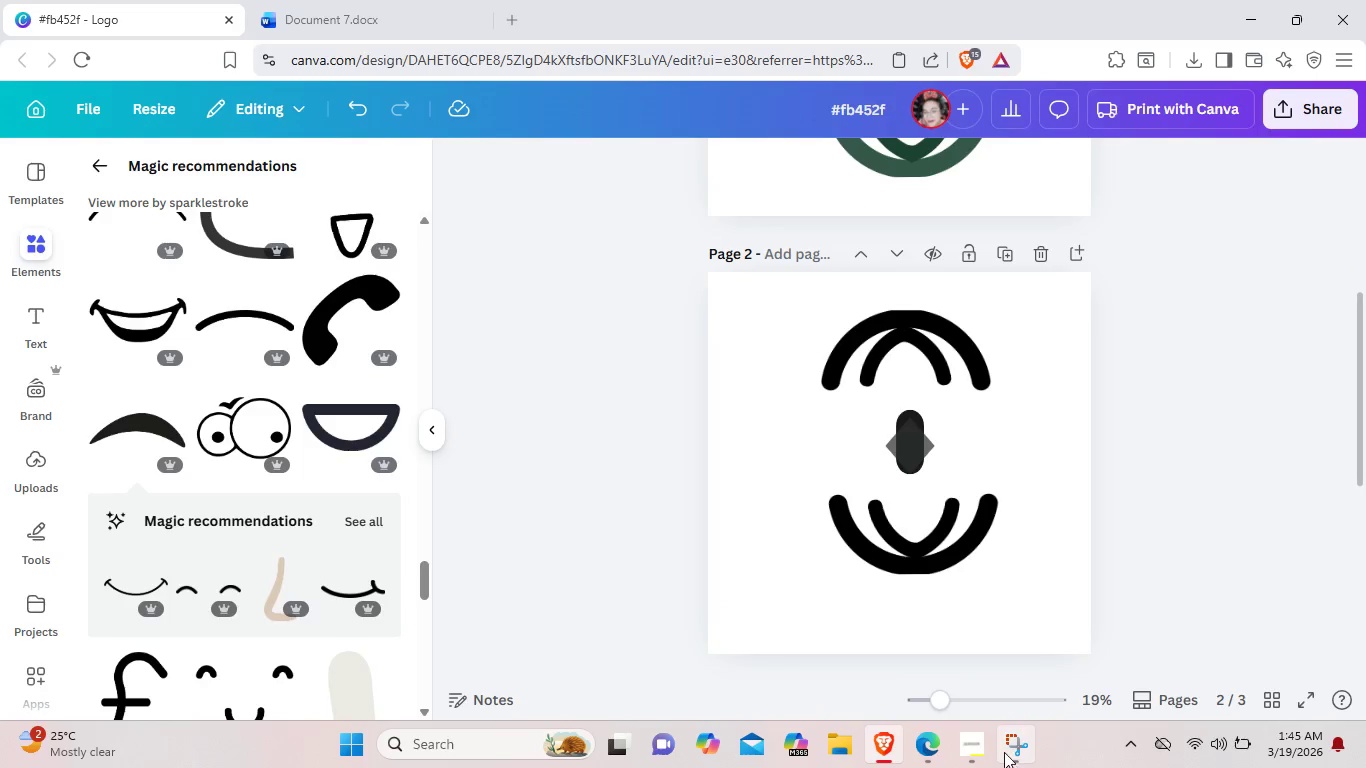 
left_click([1007, 748])
 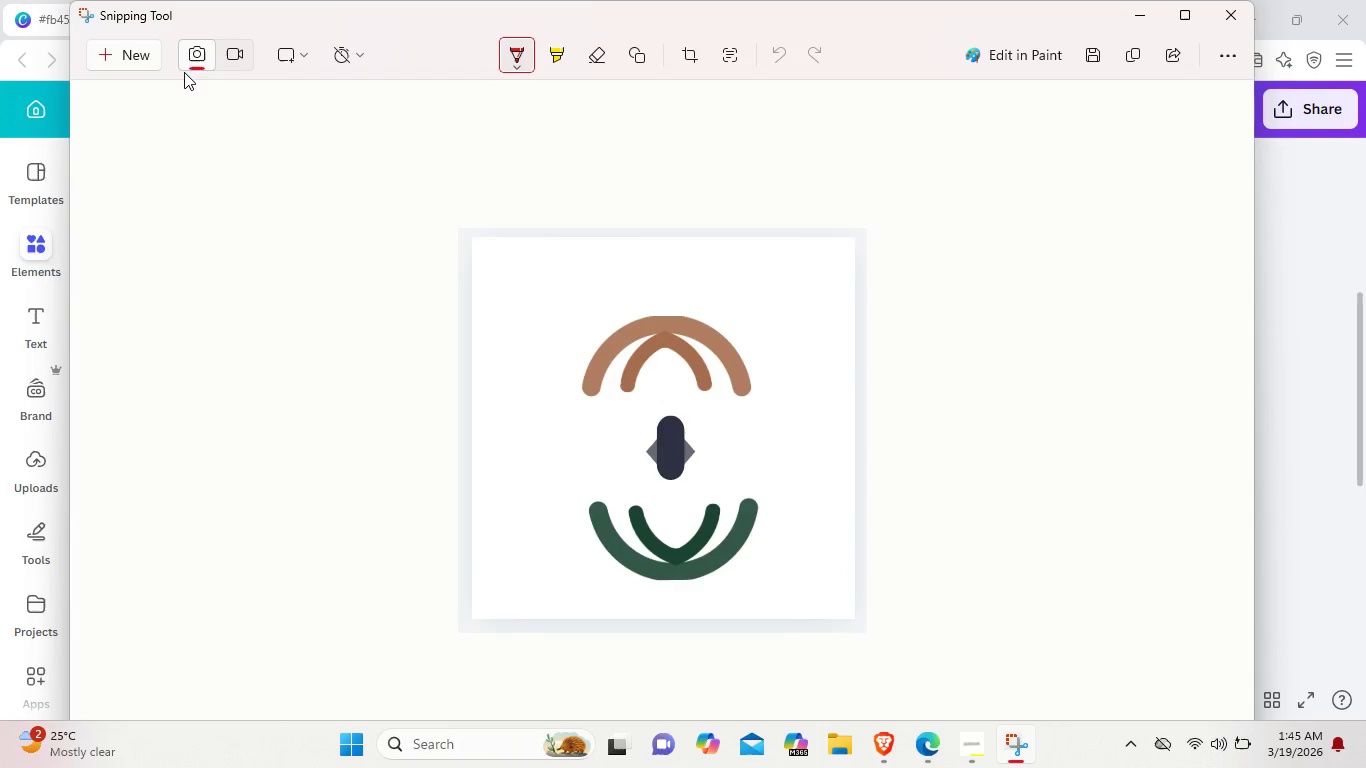 
left_click([113, 49])
 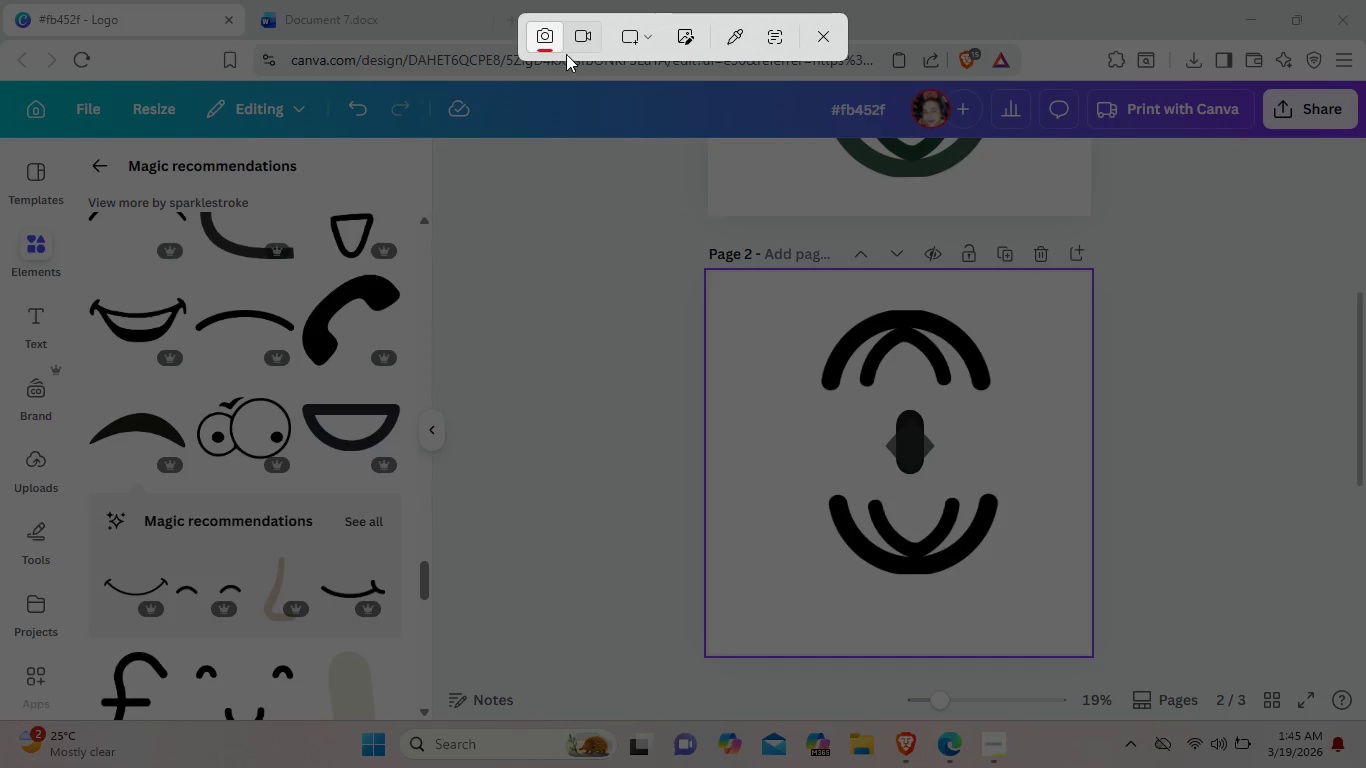 
wait(7.03)
 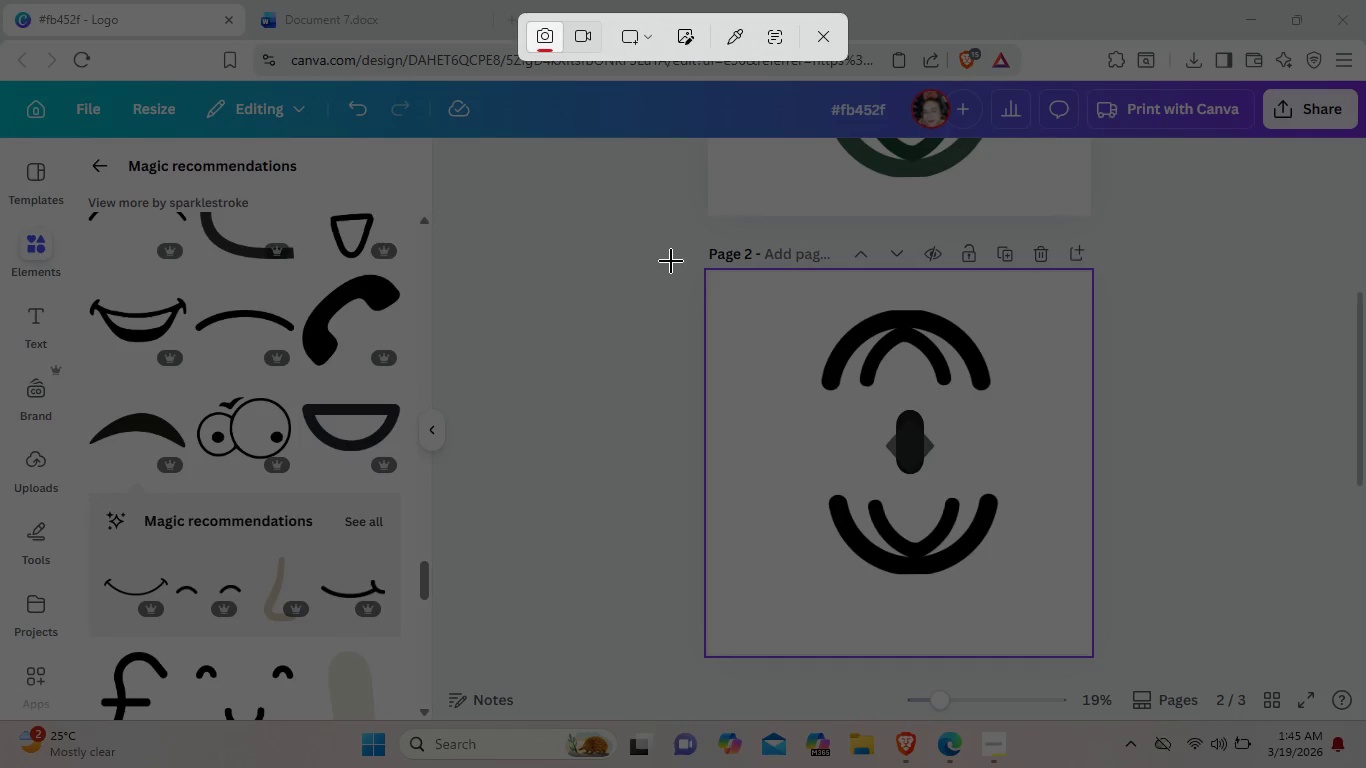 
left_click([823, 44])
 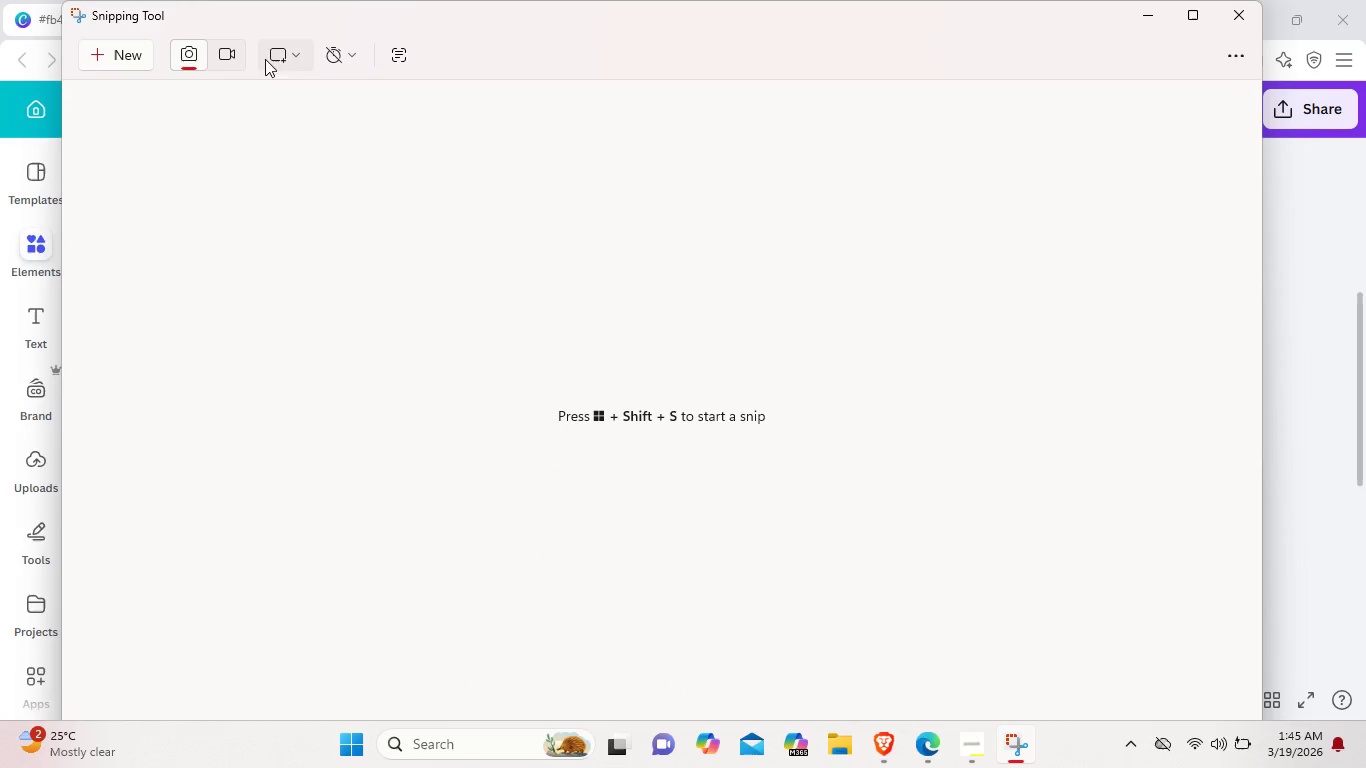 
left_click([109, 47])
 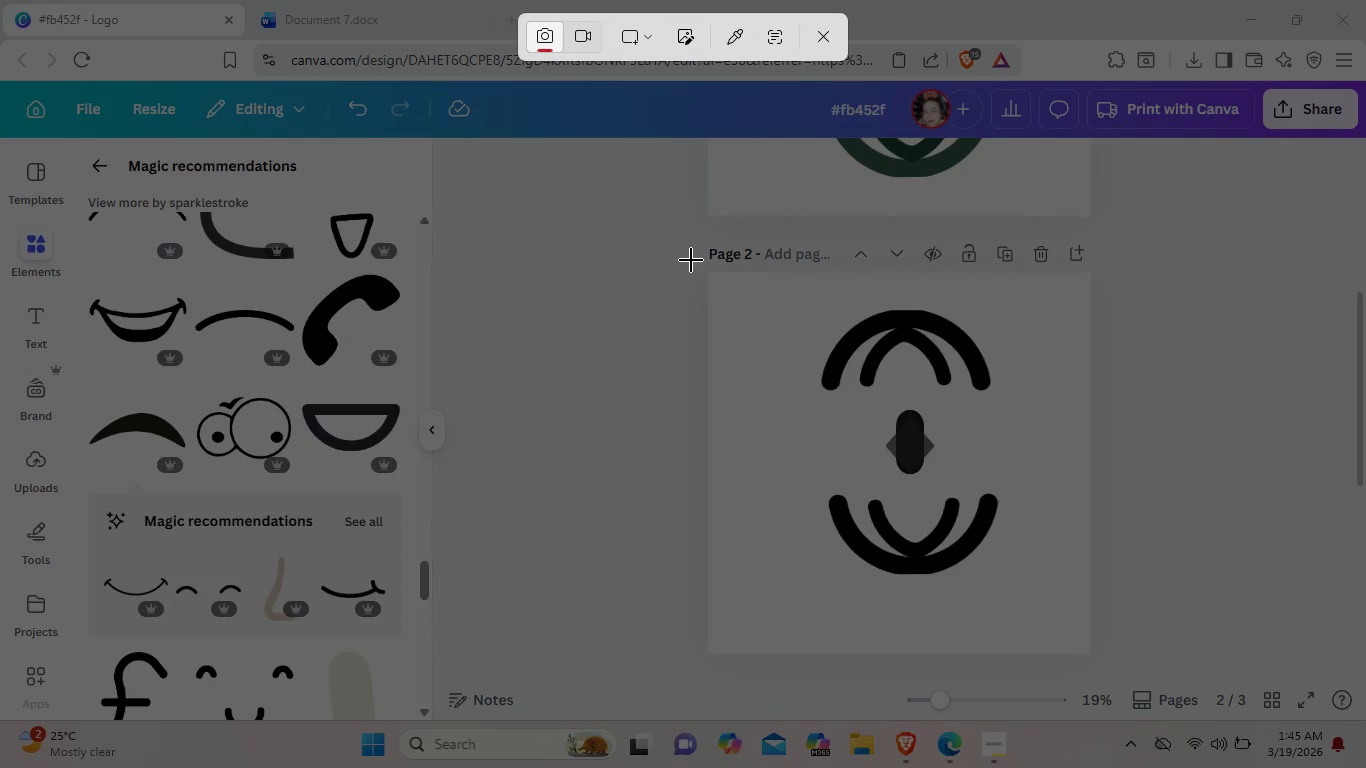 
left_click_drag(start_coordinate=[697, 263], to_coordinate=[1101, 668])
 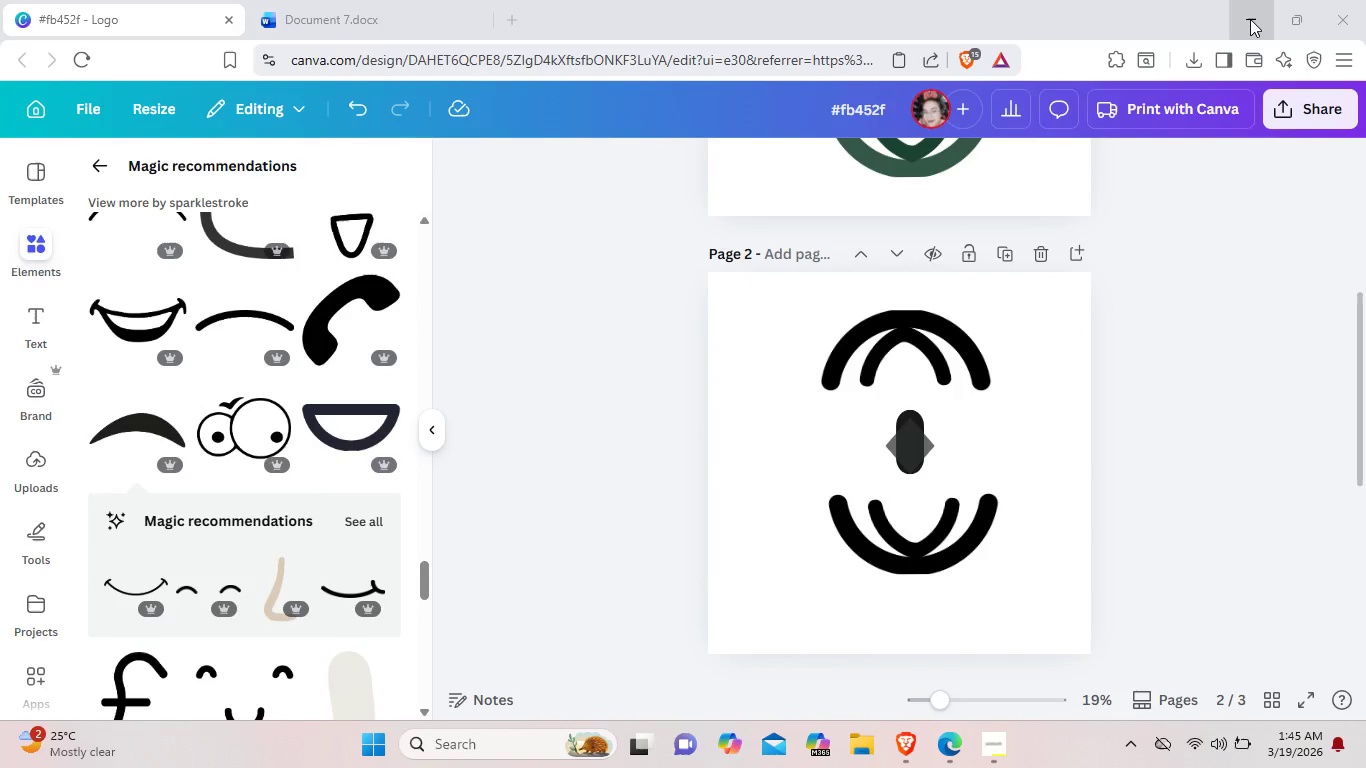 
left_click([1250, 19])
 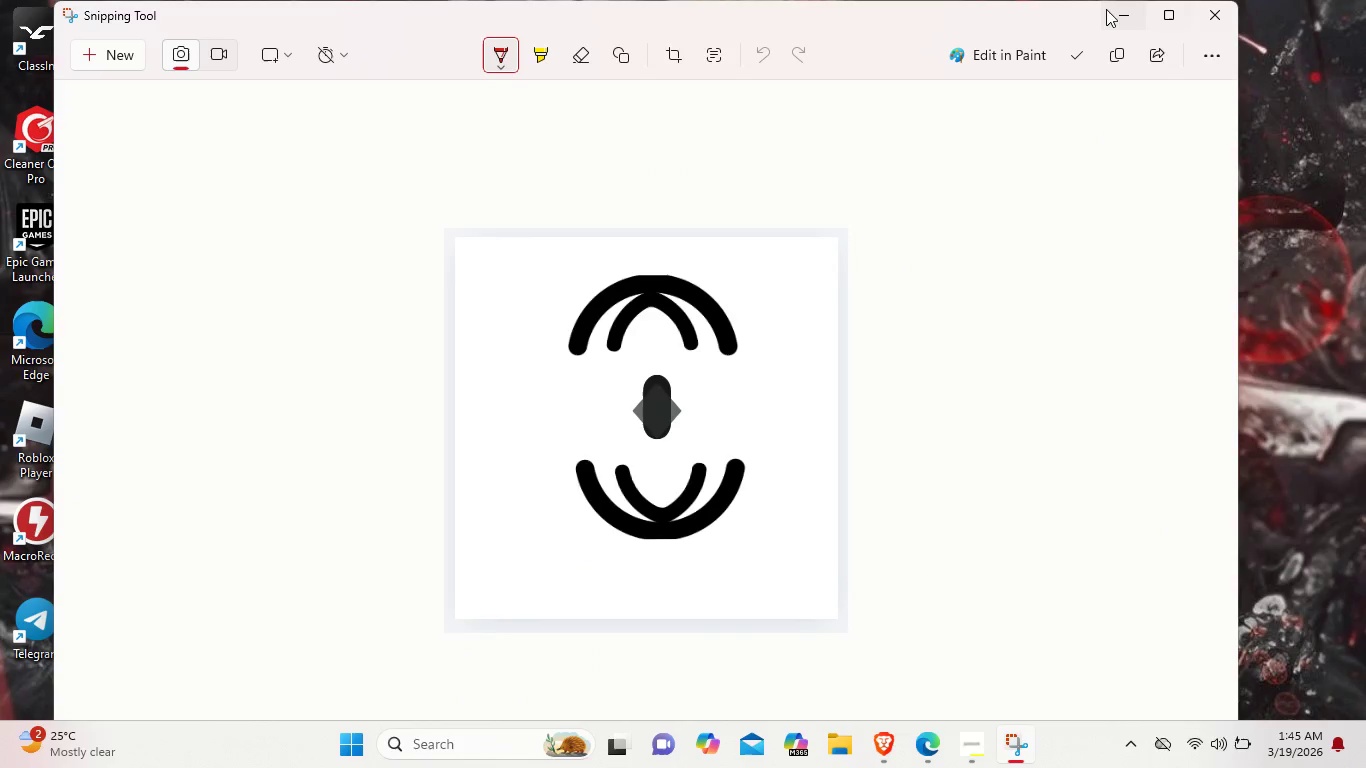 
left_click([1103, 10])
 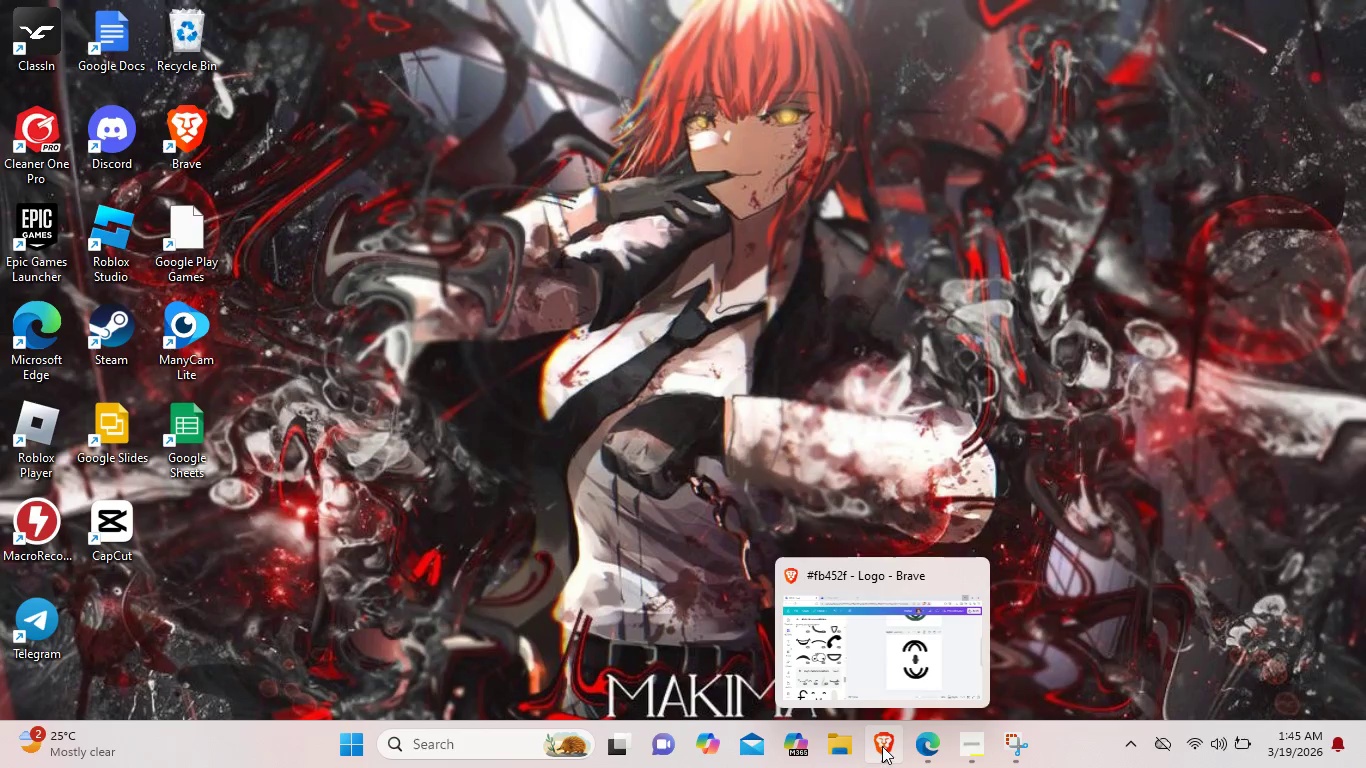 
left_click([882, 746])
 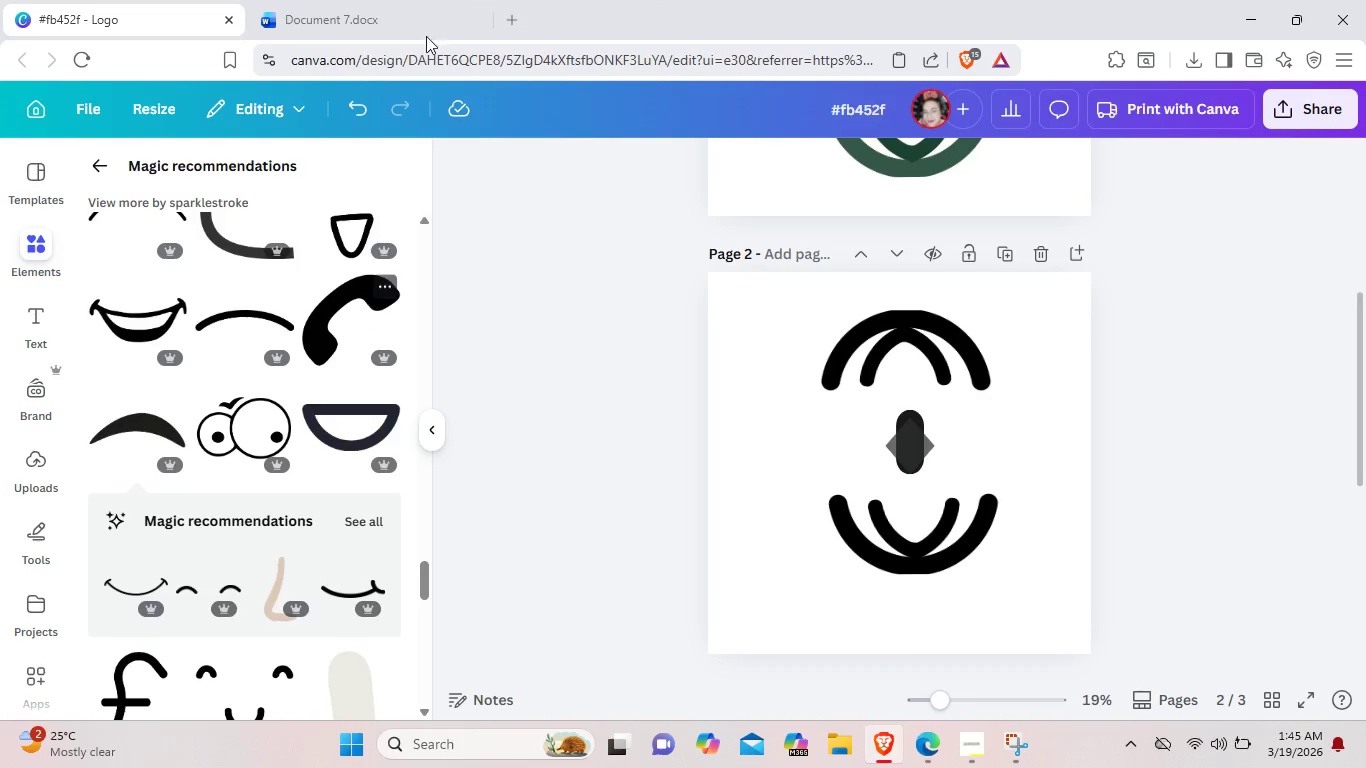 
left_click([446, 0])
 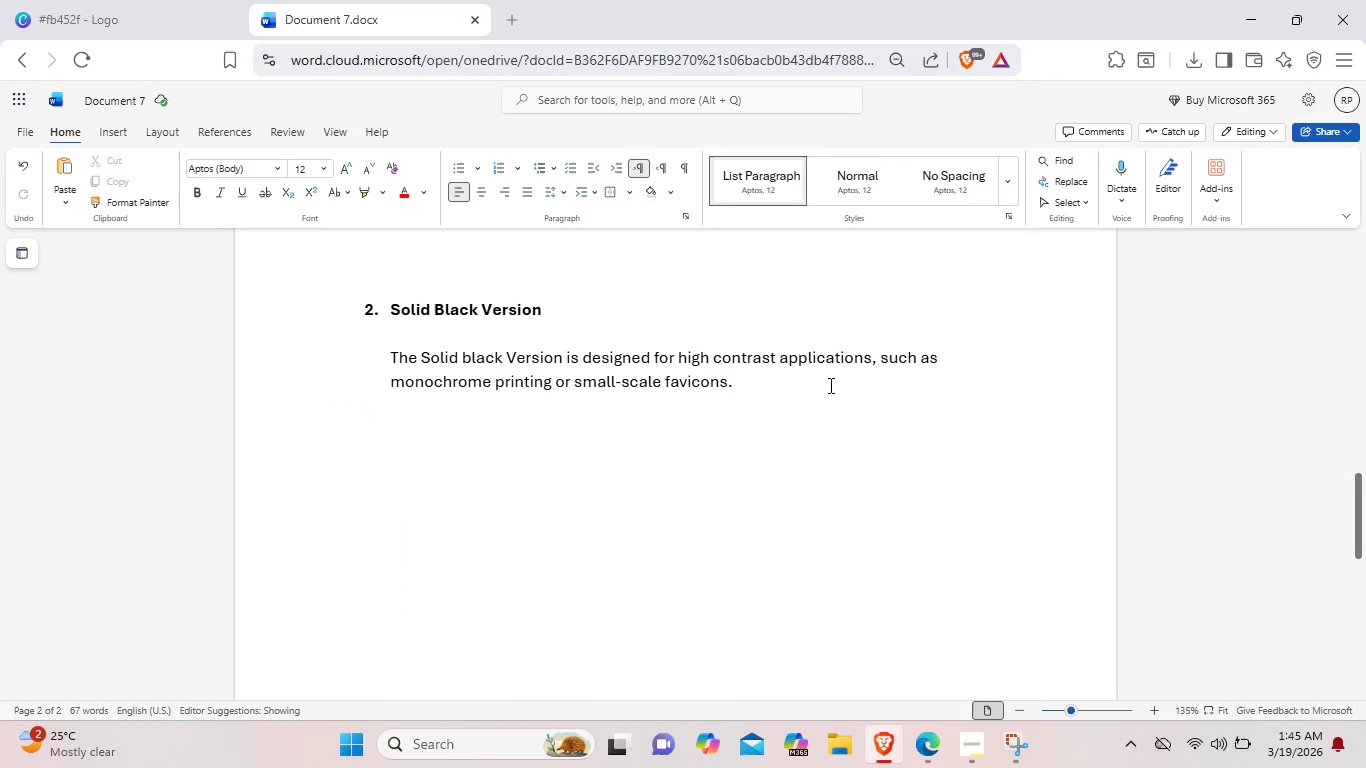 
left_click([807, 406])
 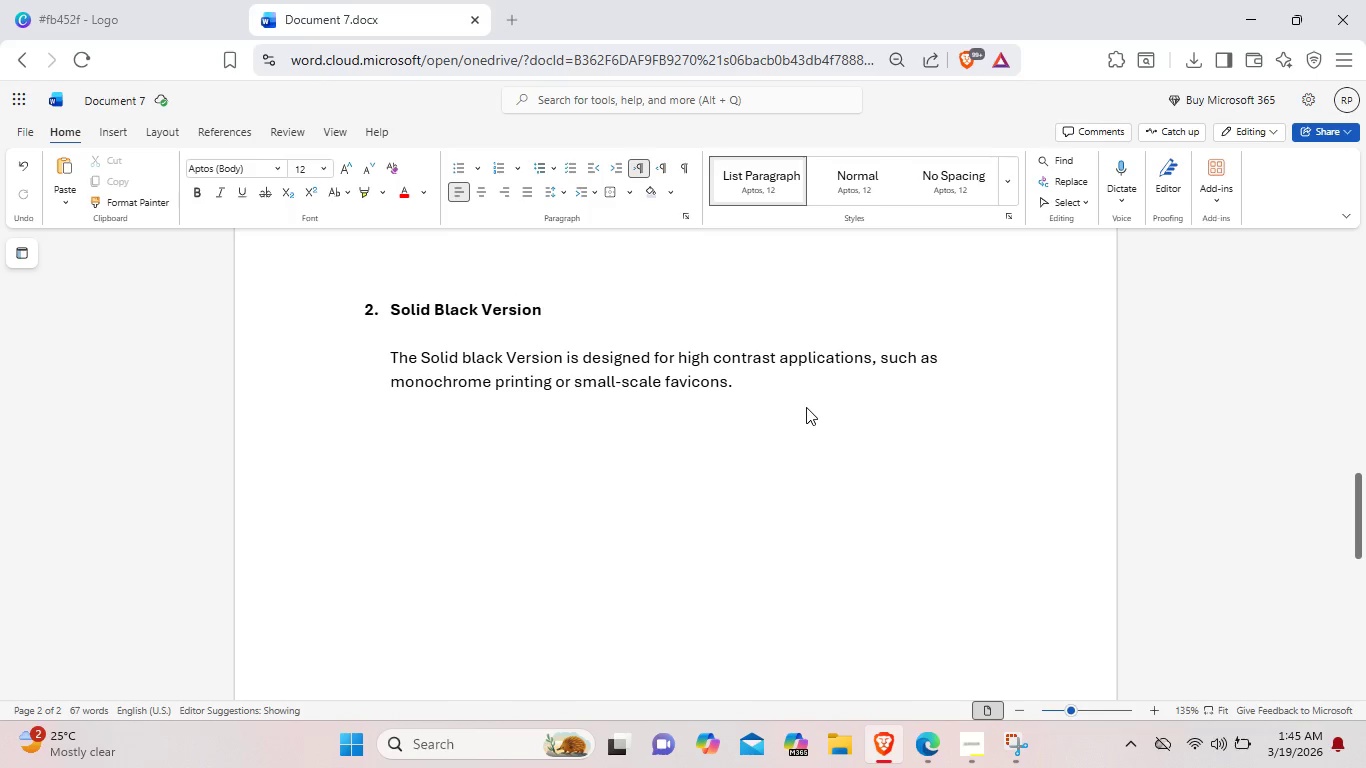 
key(Enter)
 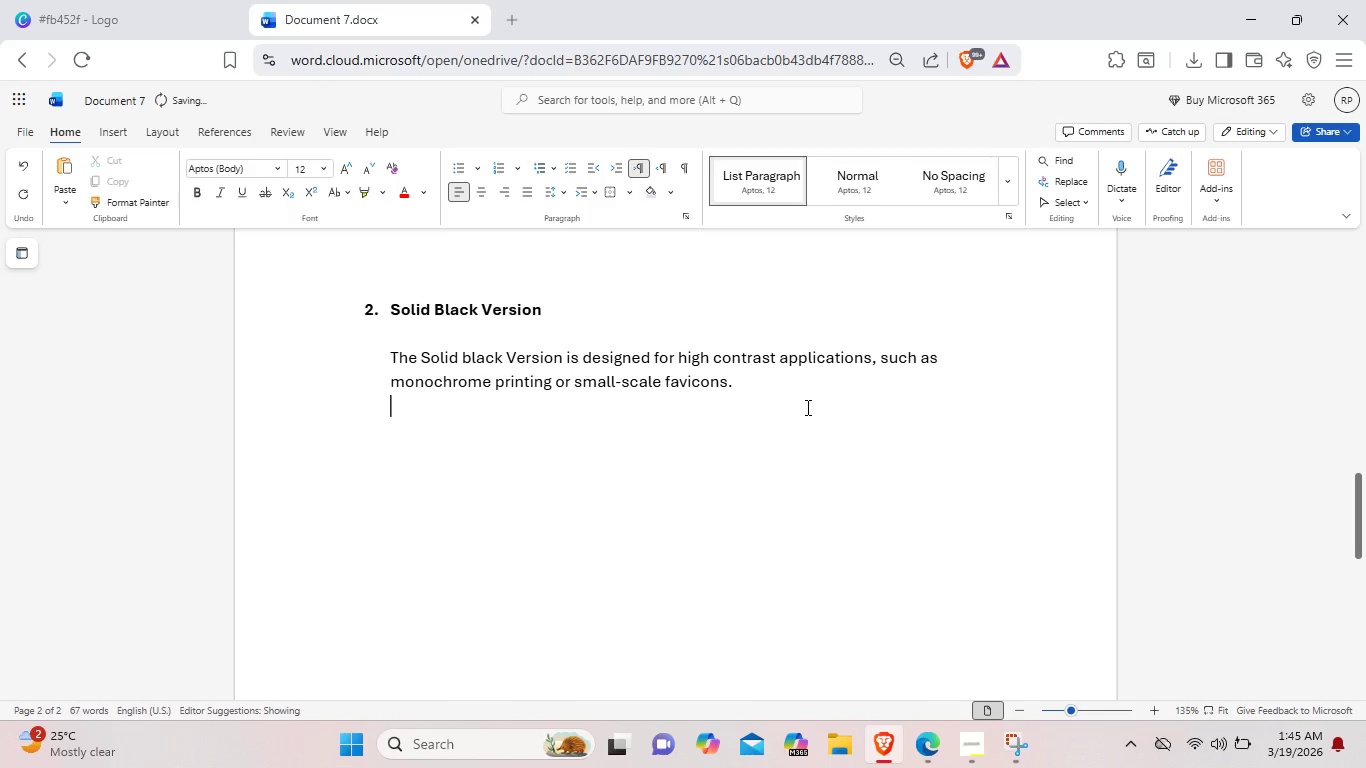 
key(Enter)
 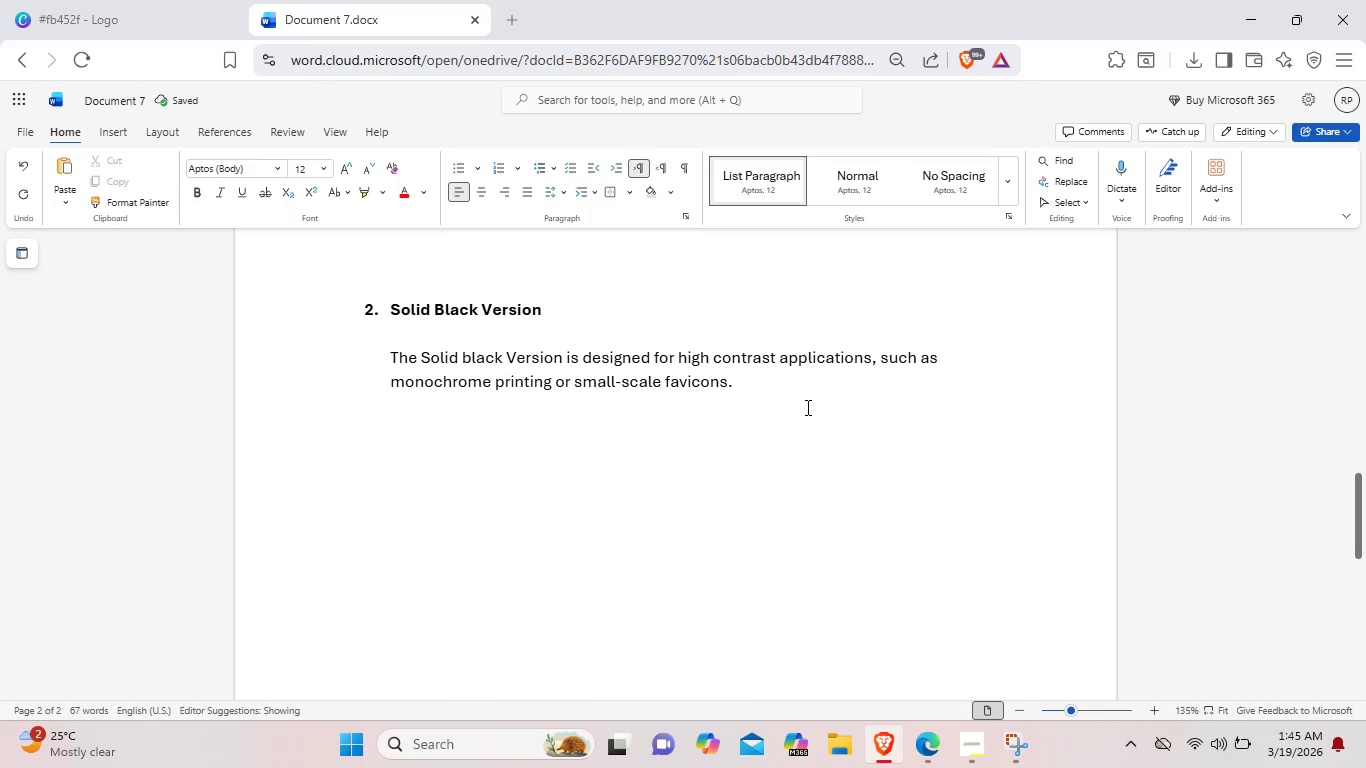 
key(Enter)
 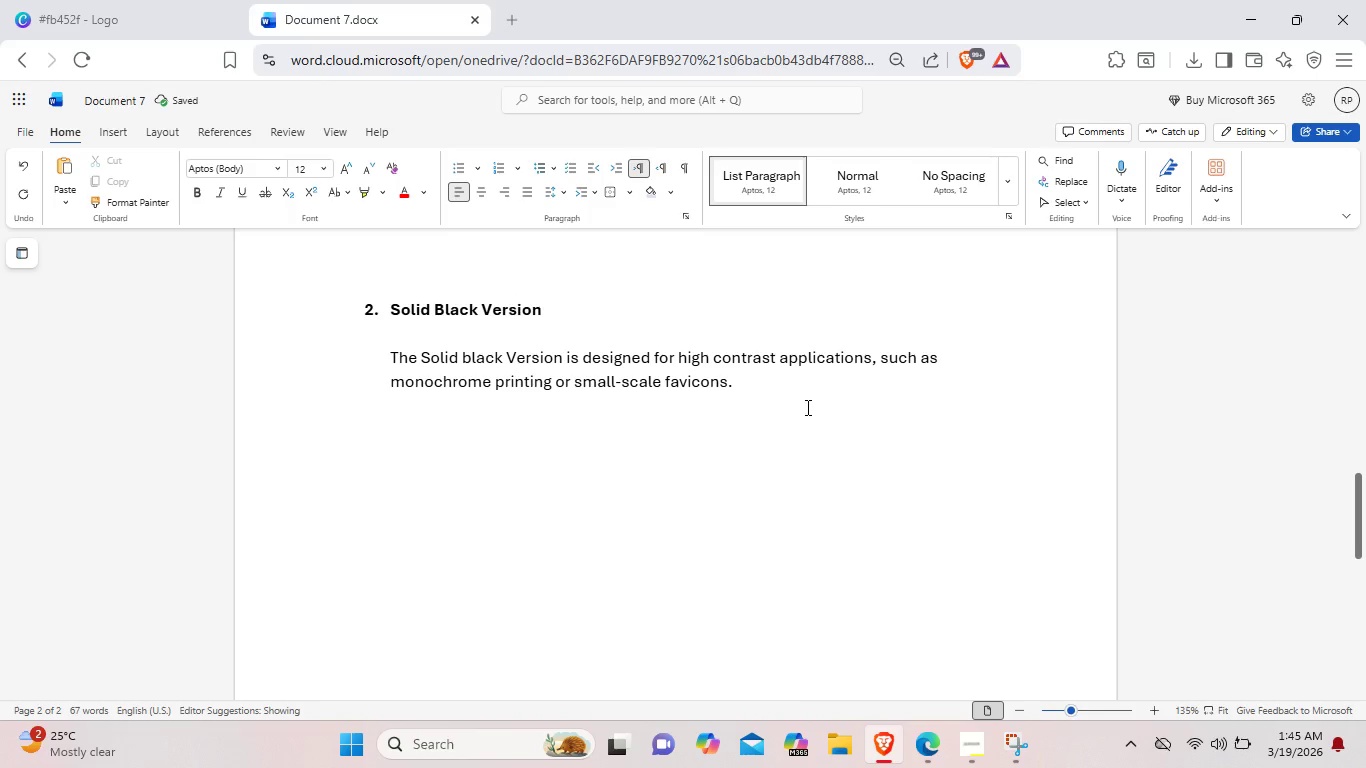 
key(Control+ControlLeft)
 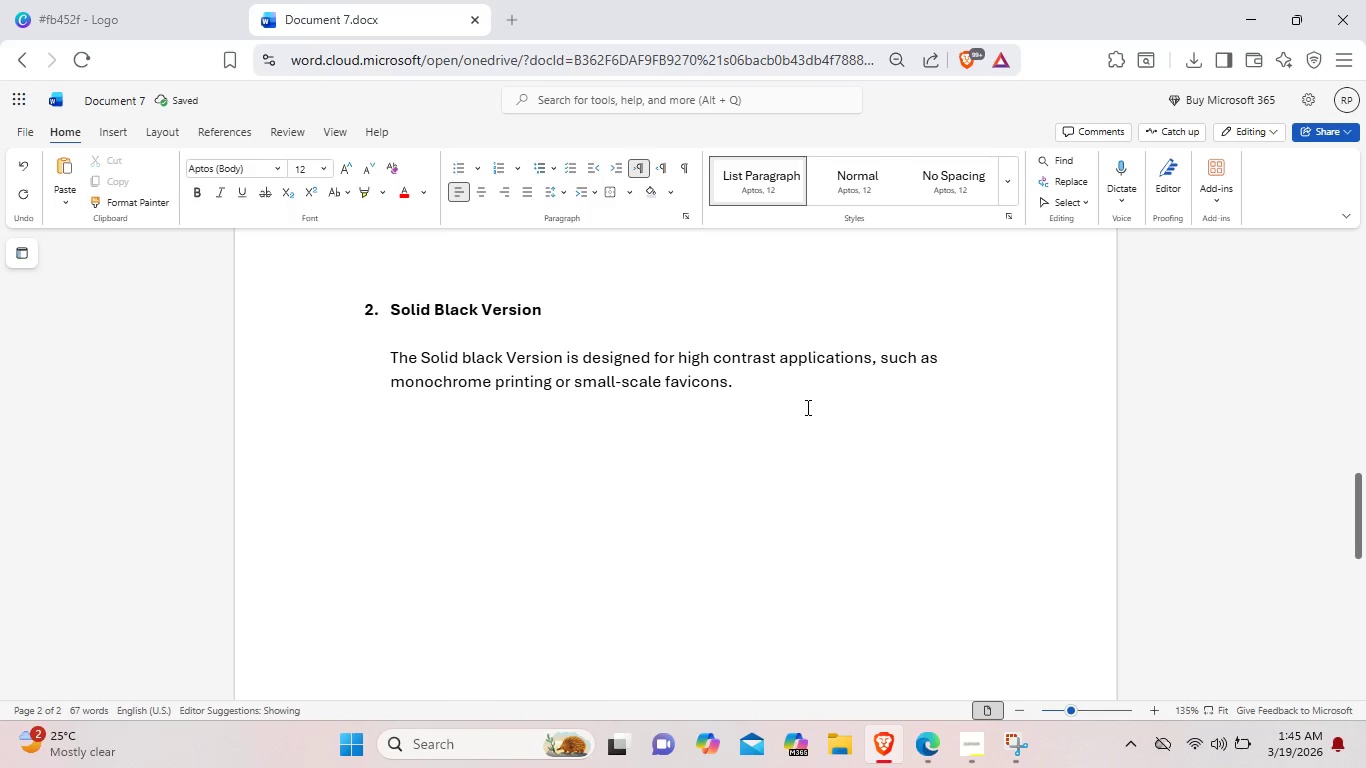 
key(Control+V)
 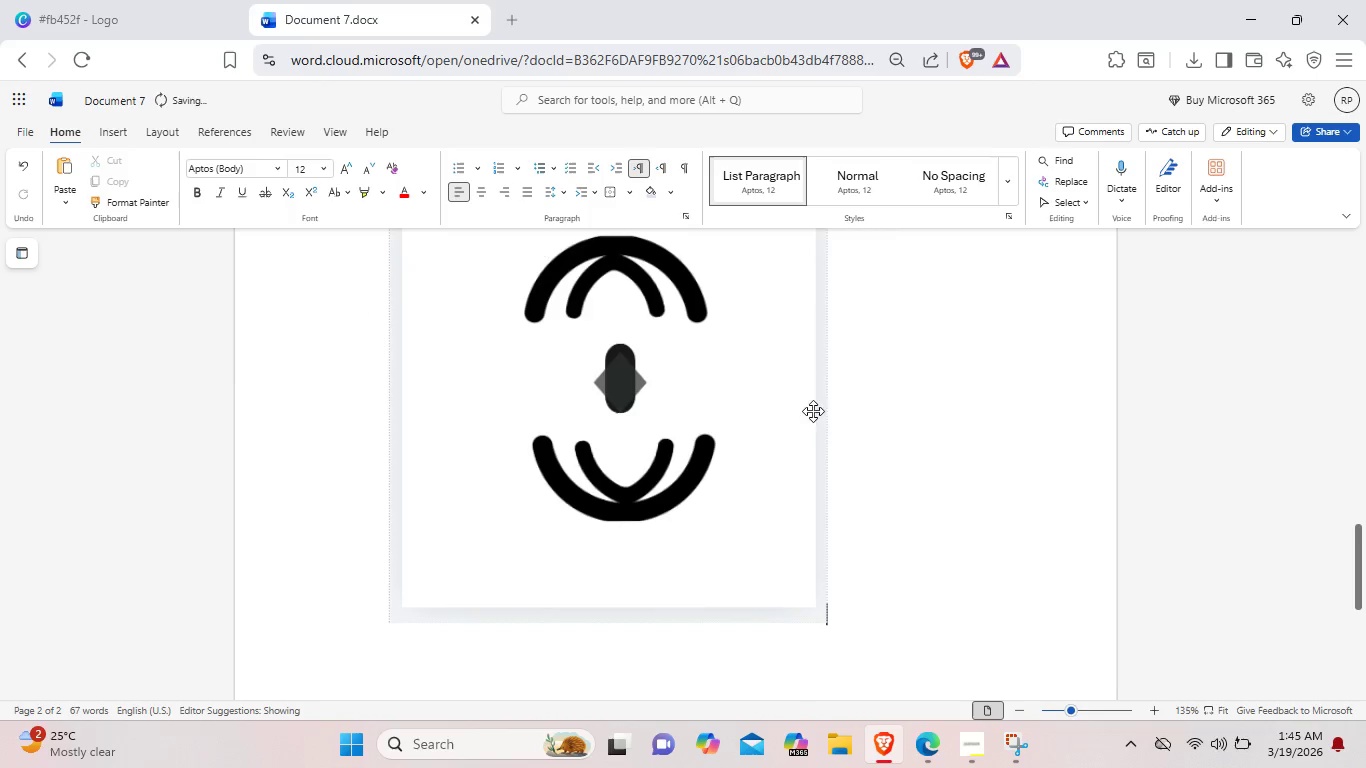 
left_click([853, 414])
 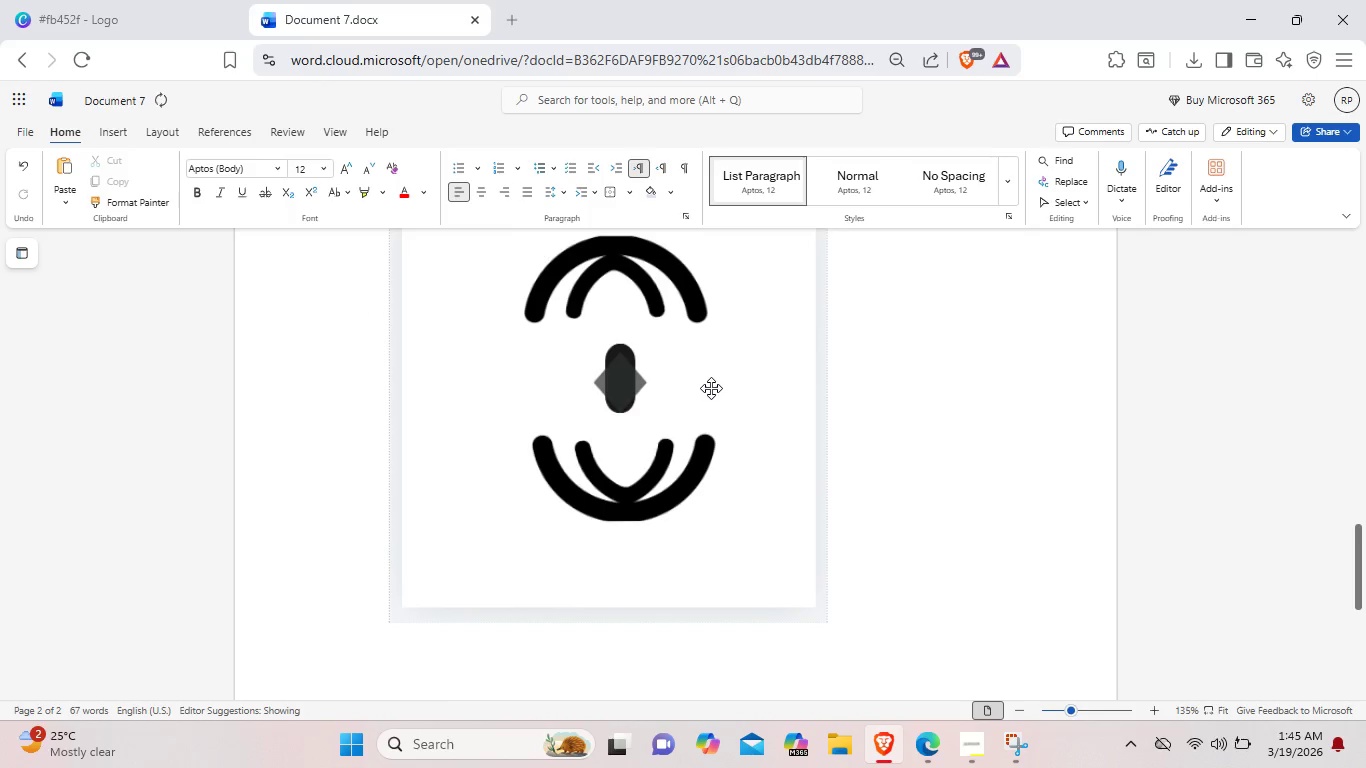 
left_click([711, 388])
 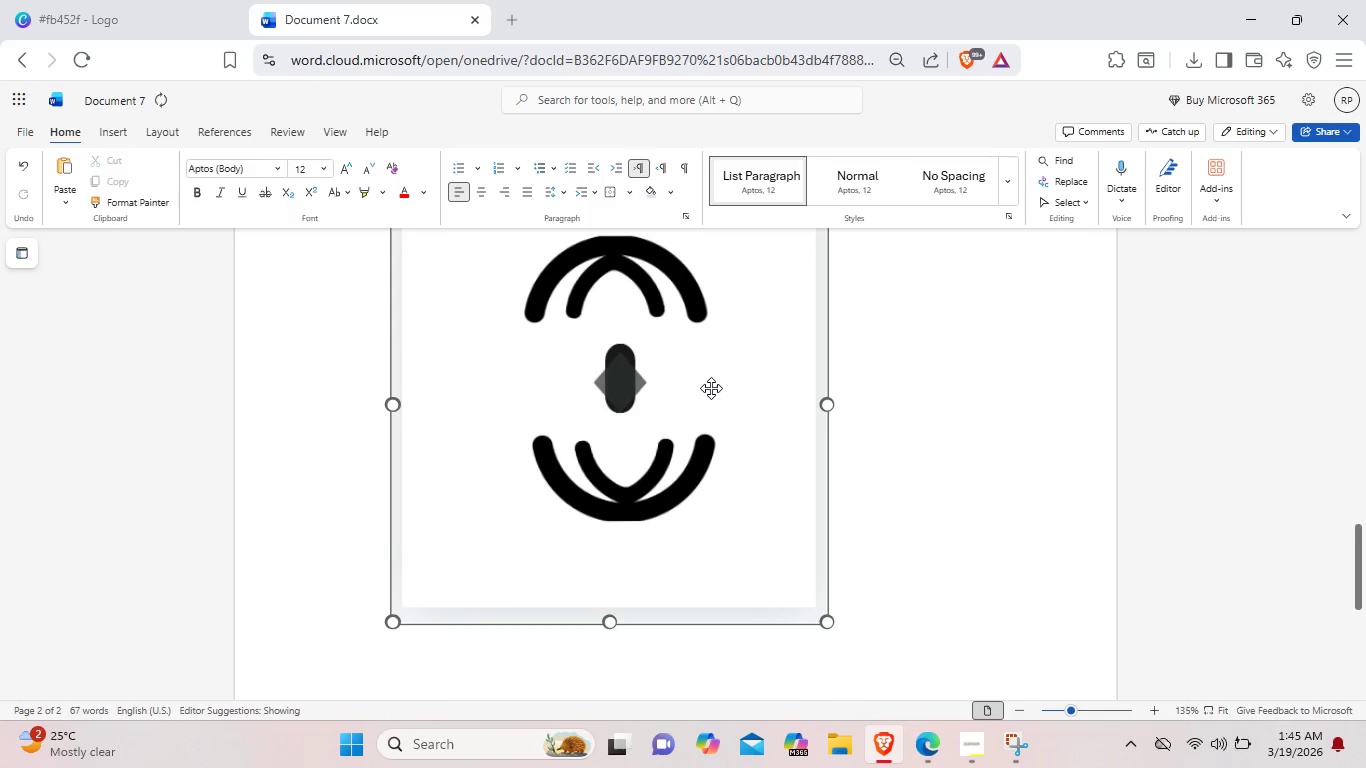 
right_click([711, 388])
 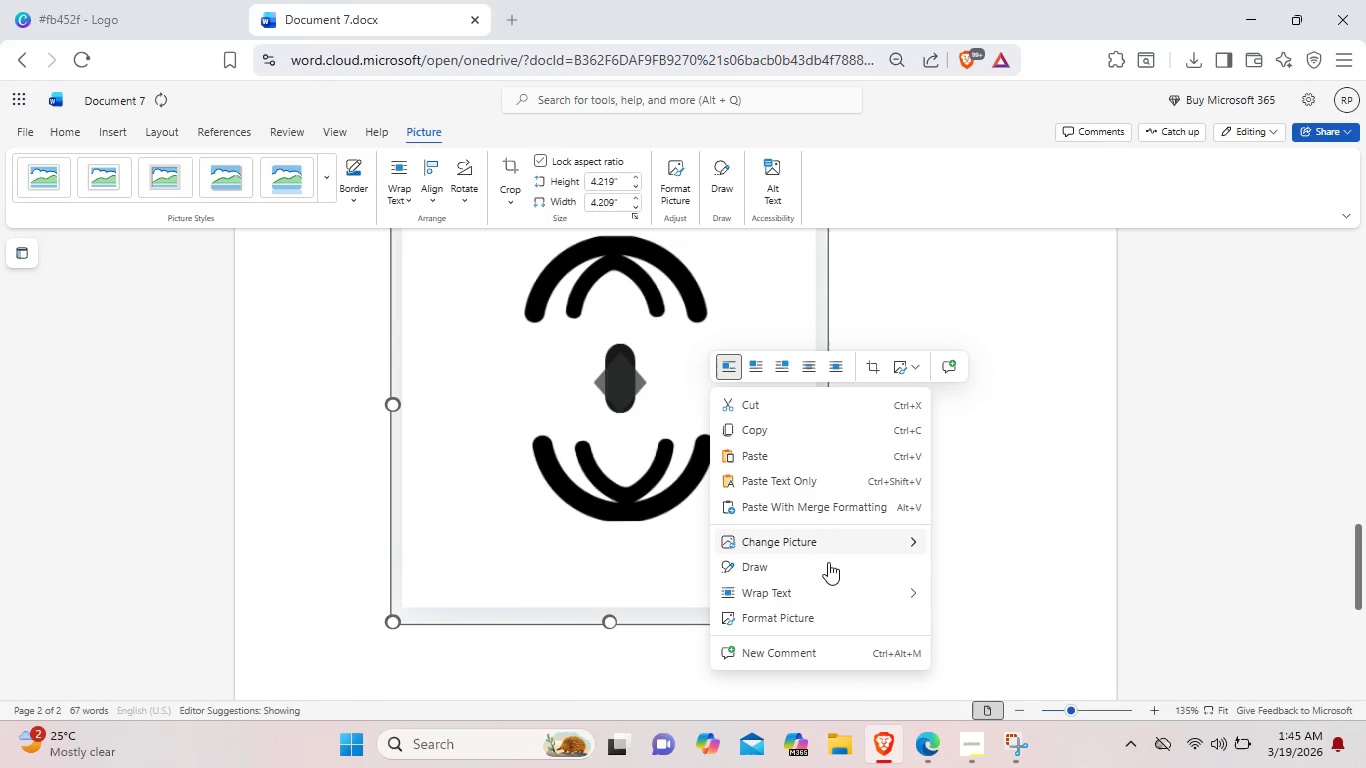 
mouse_move([853, 590])
 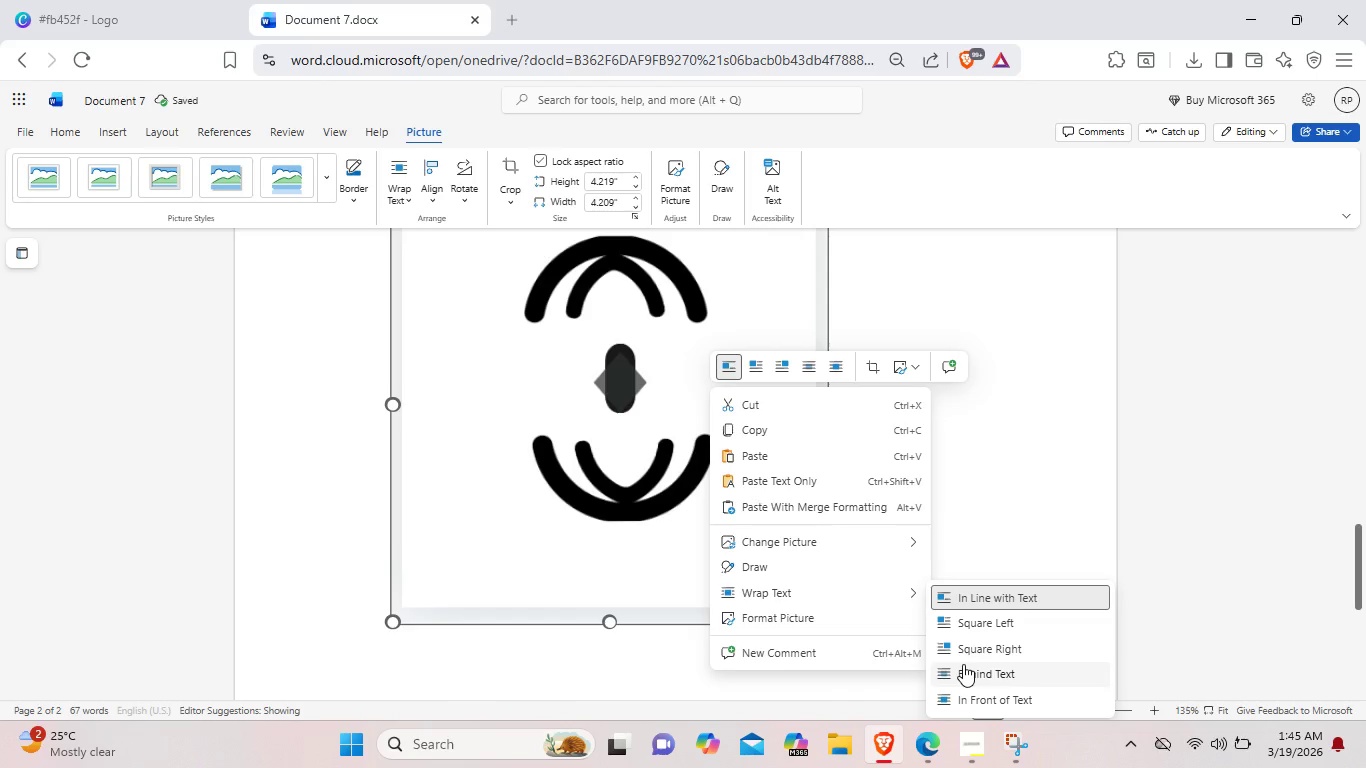 
left_click([963, 664])
 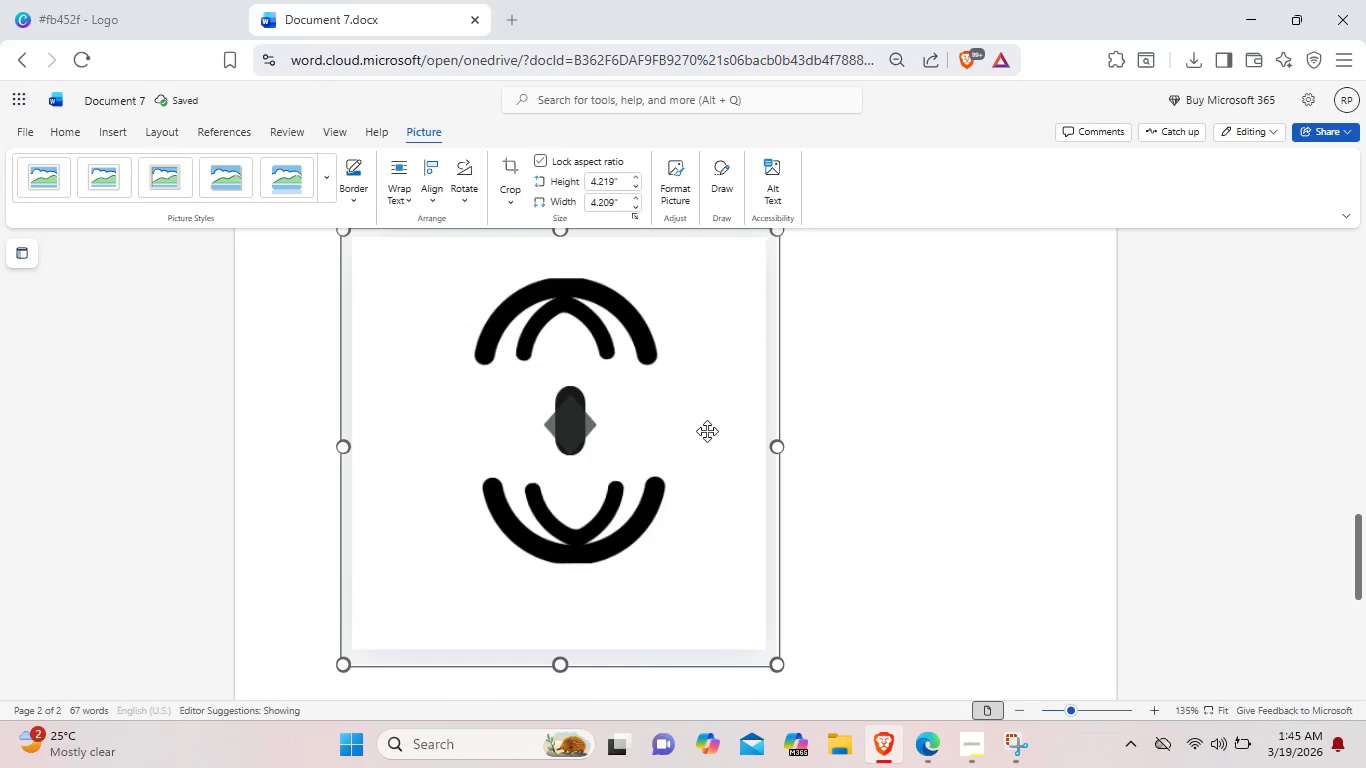 
left_click_drag(start_coordinate=[701, 428], to_coordinate=[885, 385])
 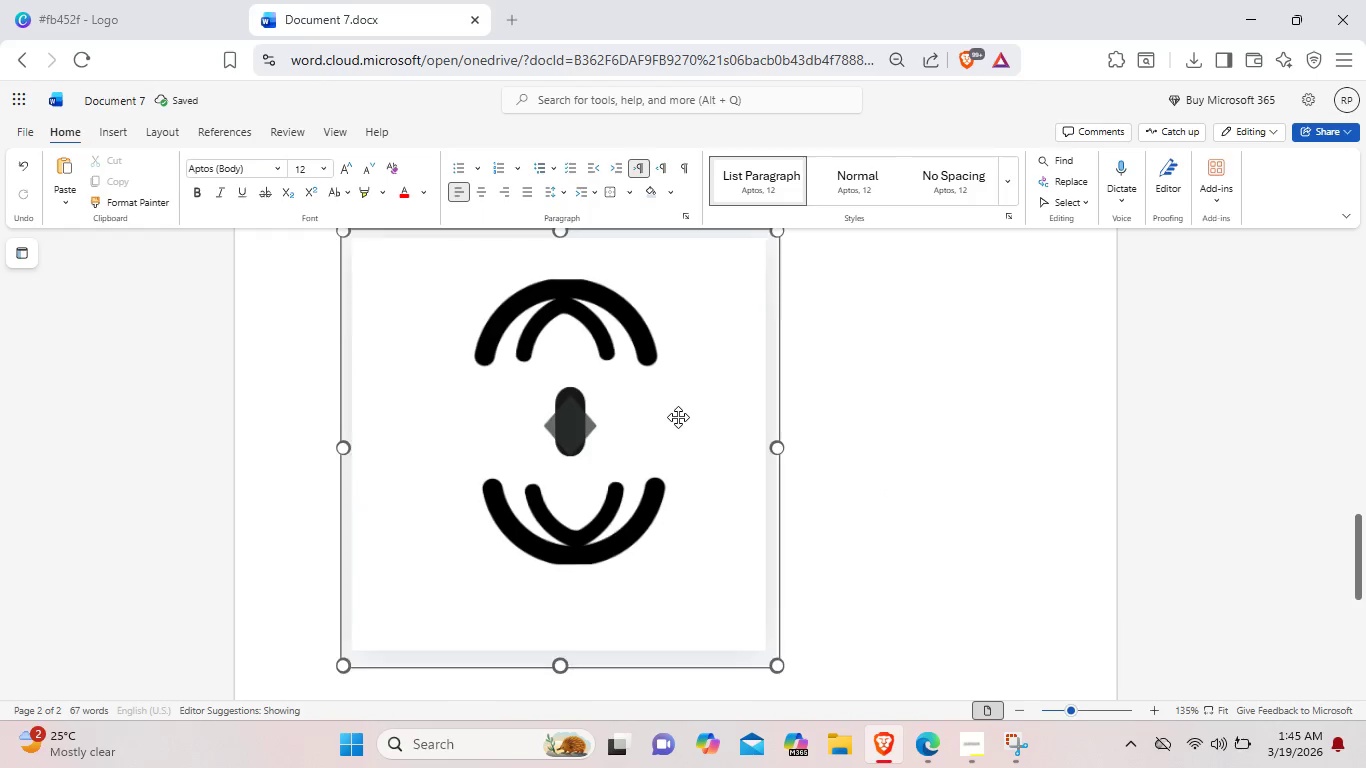 
left_click_drag(start_coordinate=[678, 417], to_coordinate=[891, 394])
 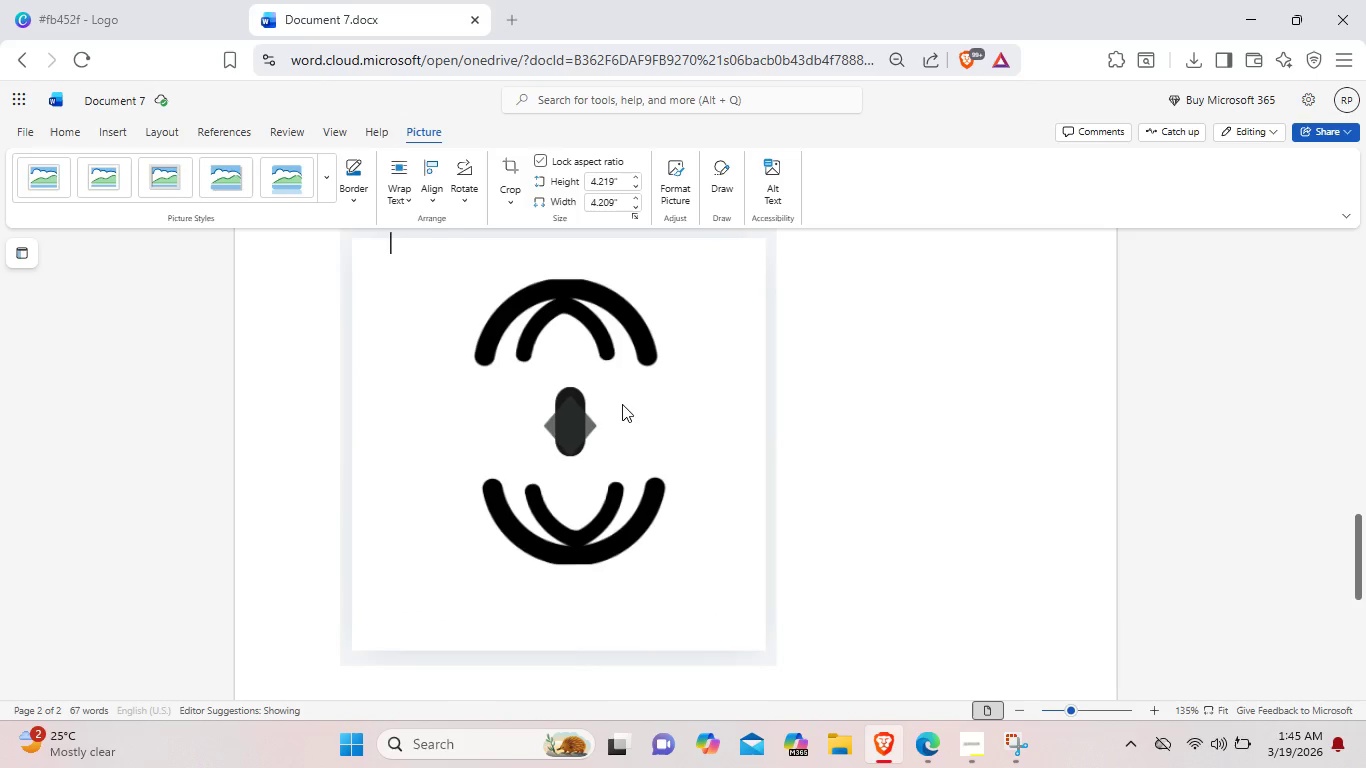 
left_click([622, 404])
 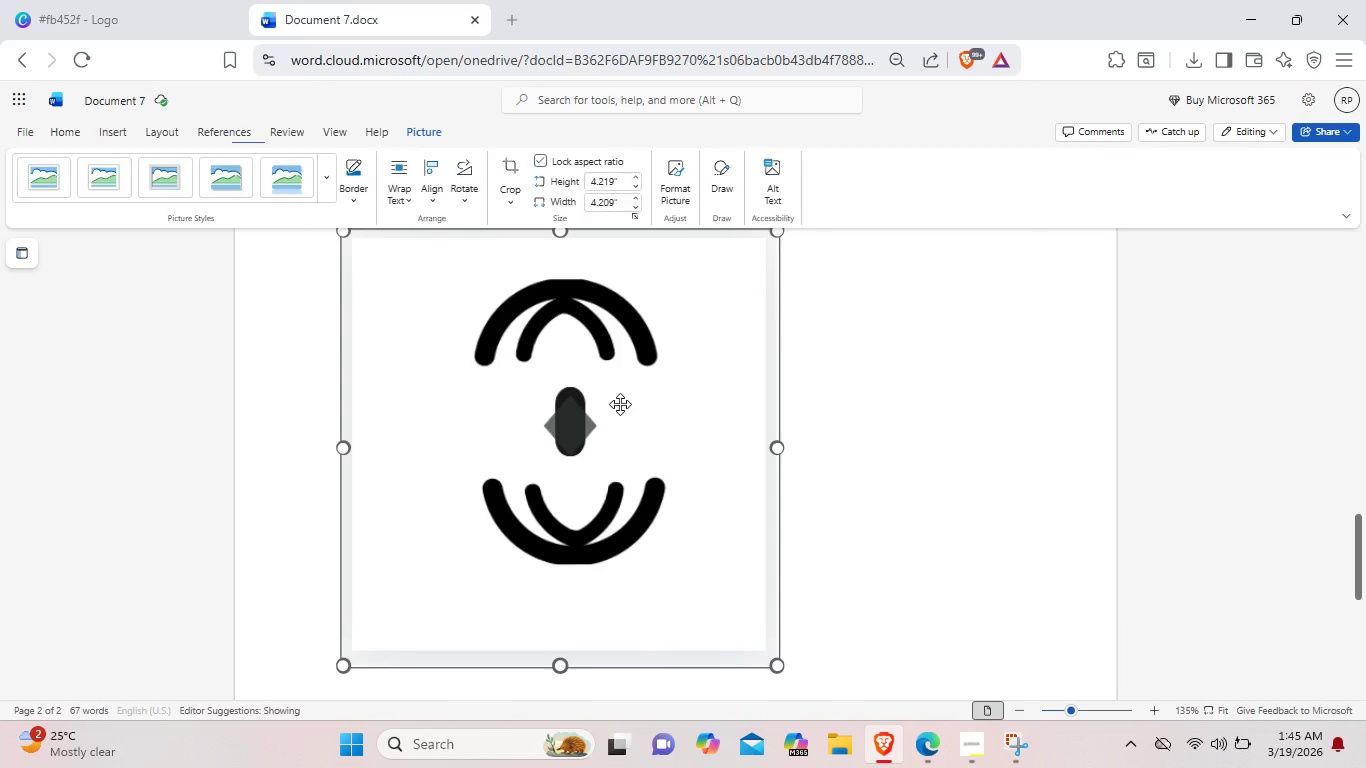 
left_click_drag(start_coordinate=[620, 404], to_coordinate=[776, 403])
 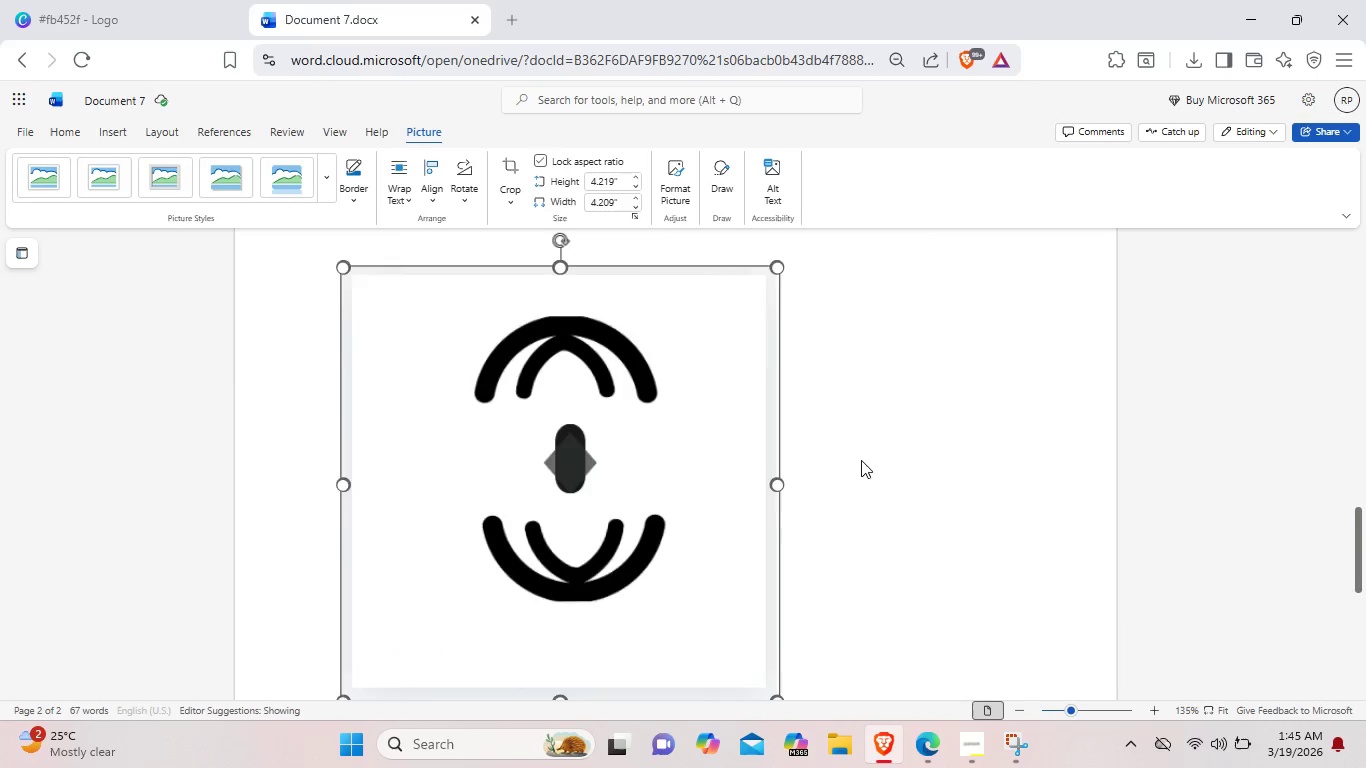 
scroll: coordinate [861, 460], scroll_direction: up, amount: 2.0
 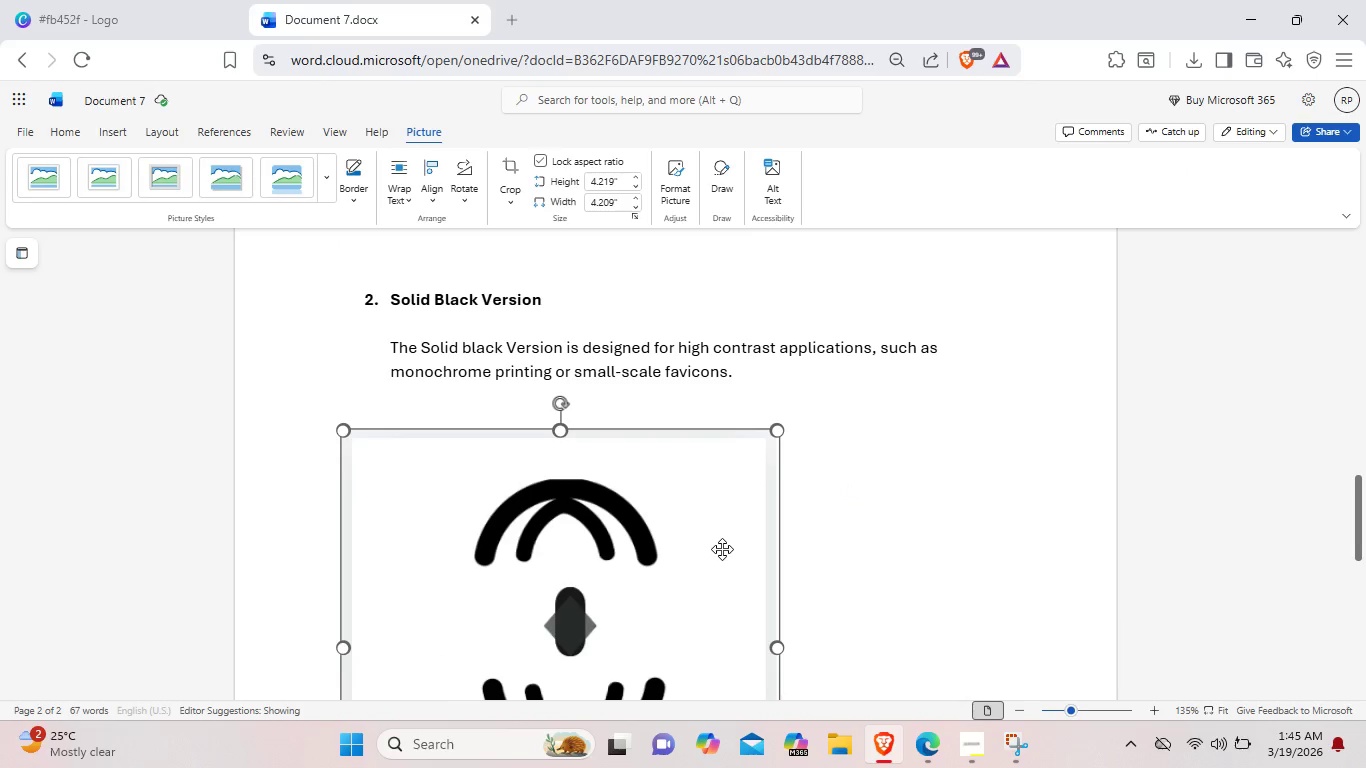 
left_click_drag(start_coordinate=[722, 549], to_coordinate=[857, 568])
 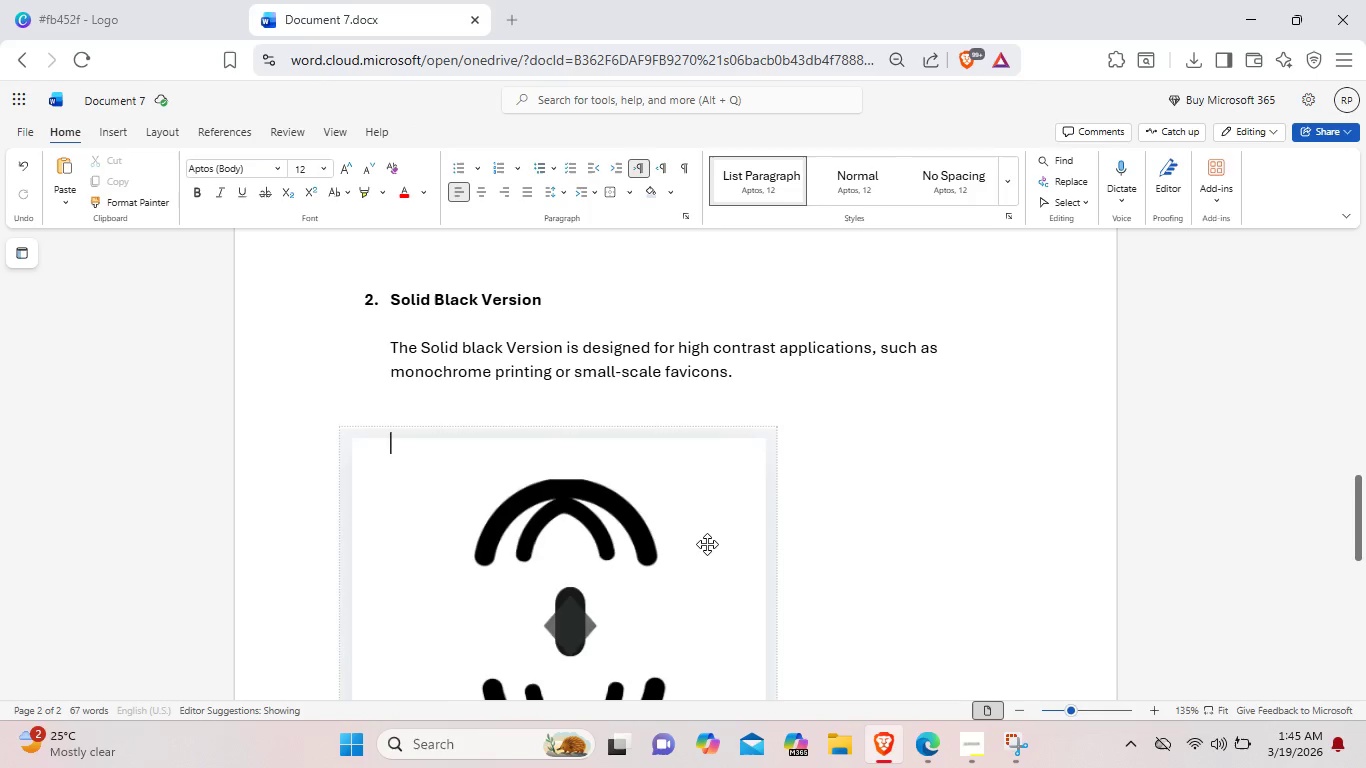 
double_click([707, 544])
 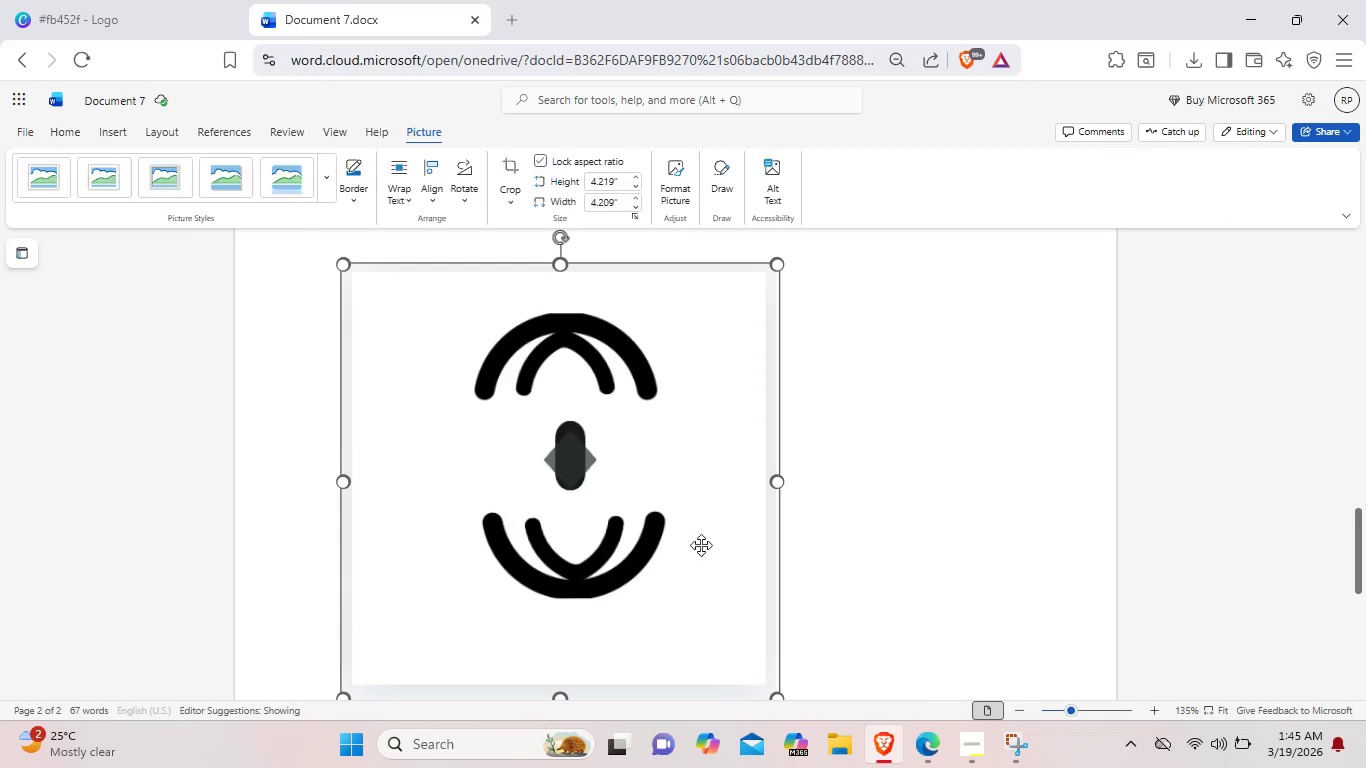 
left_click_drag(start_coordinate=[707, 544], to_coordinate=[840, 543])
 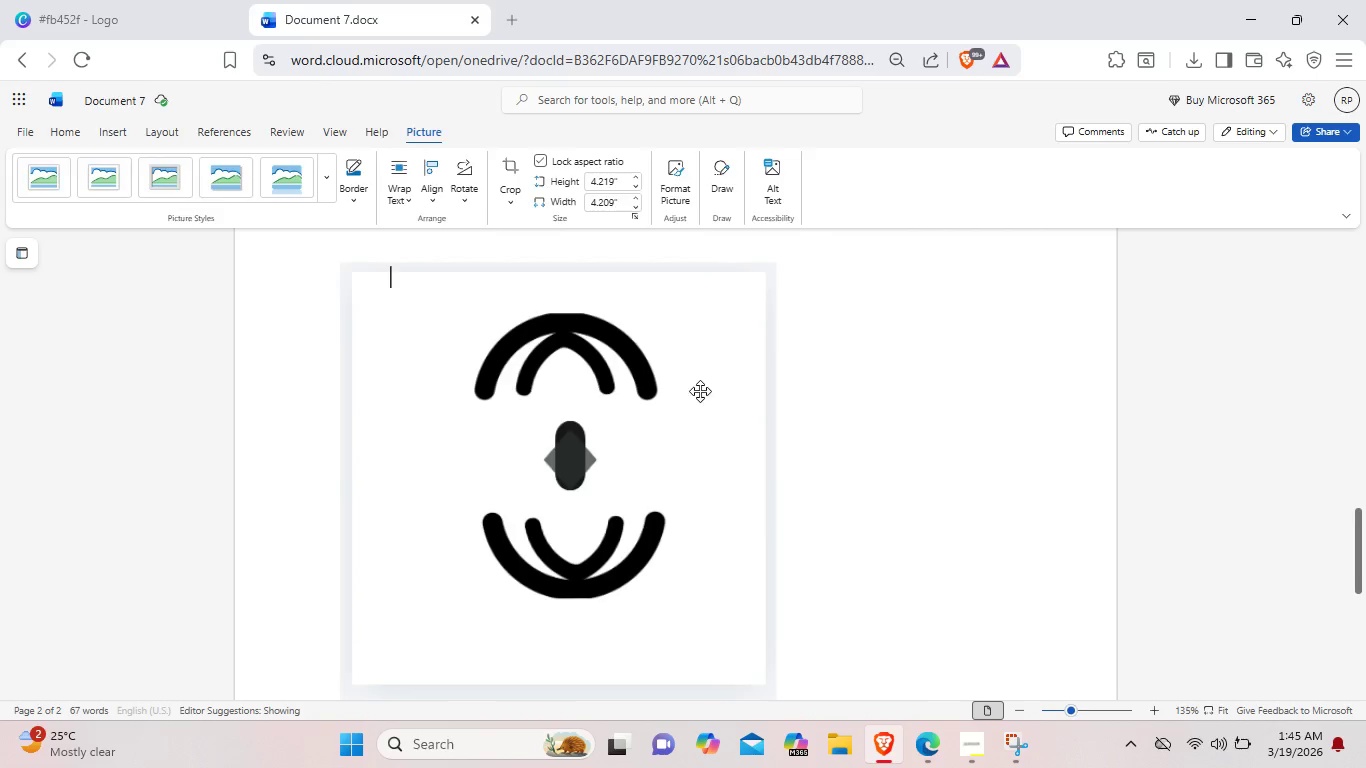 
left_click([700, 391])
 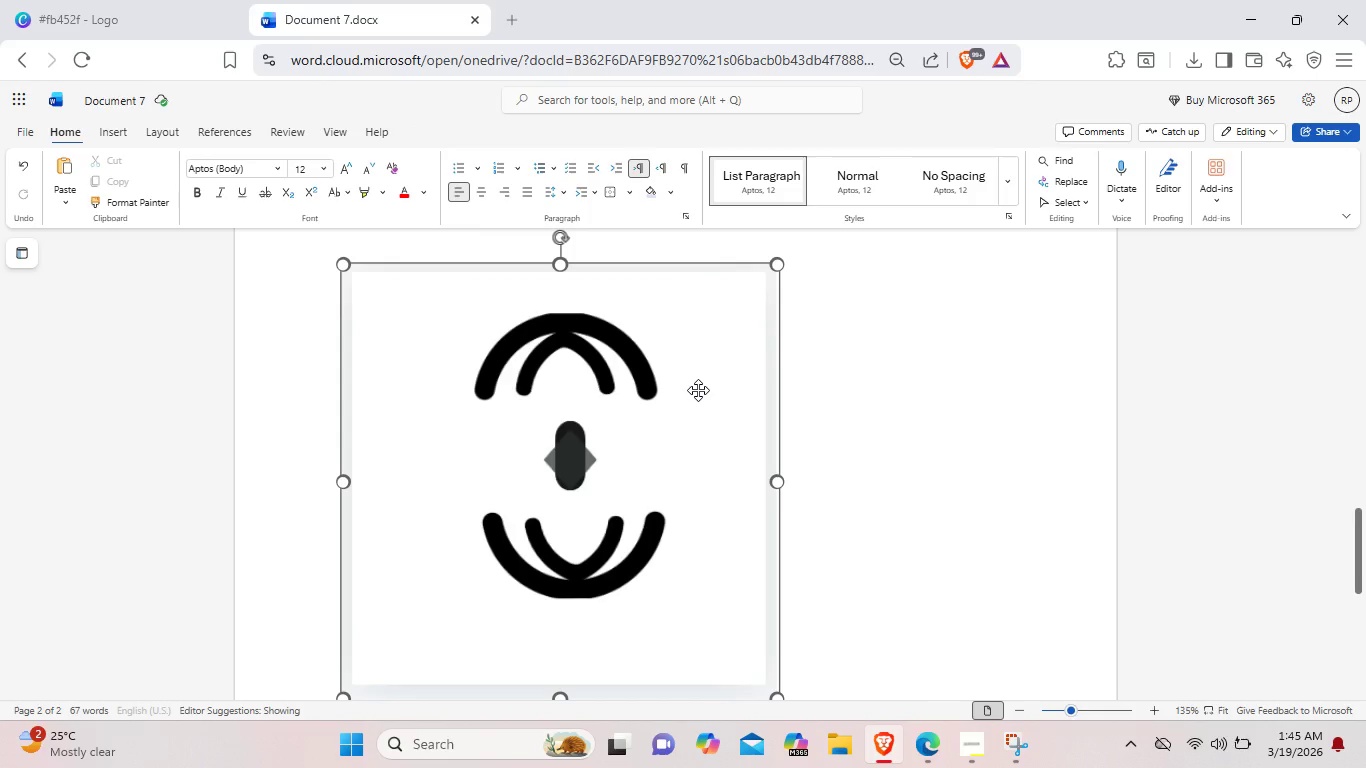 
left_click_drag(start_coordinate=[698, 390], to_coordinate=[846, 398])
 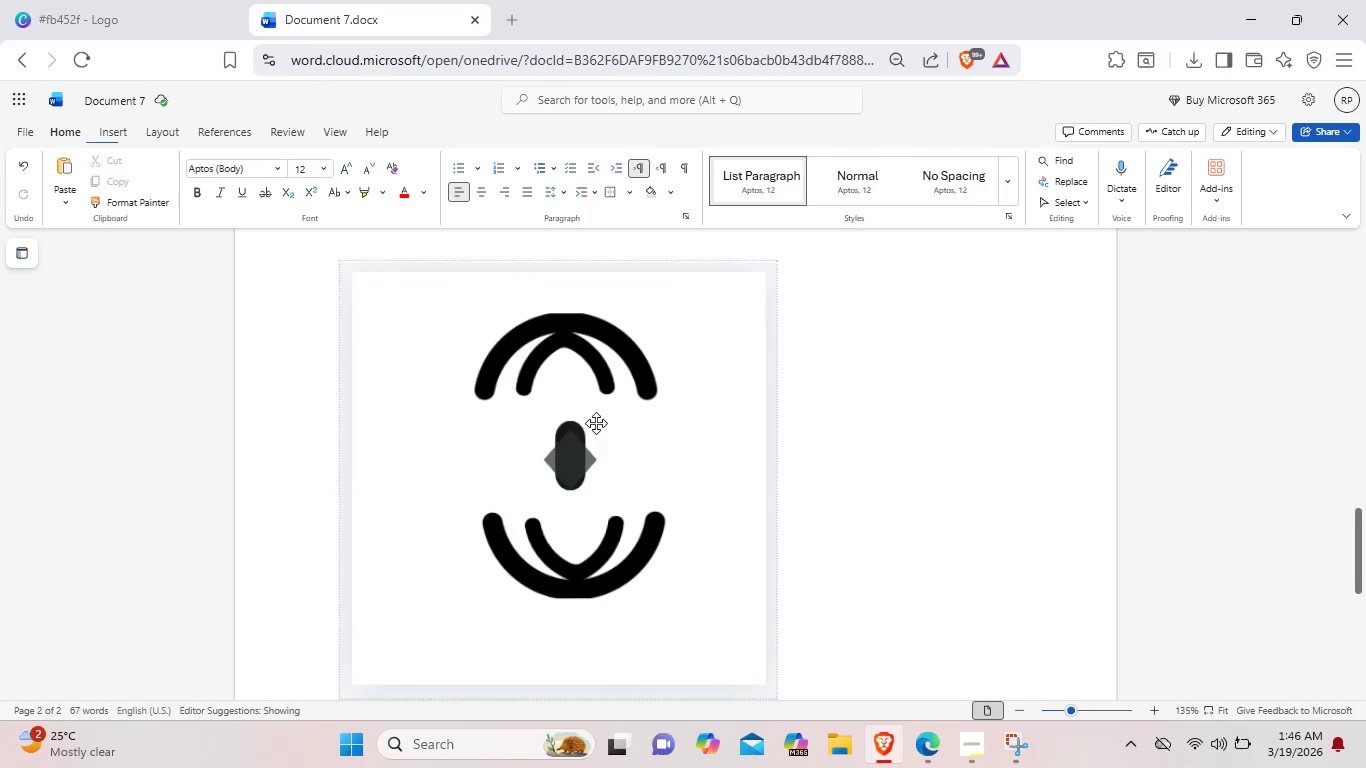 
double_click([596, 423])
 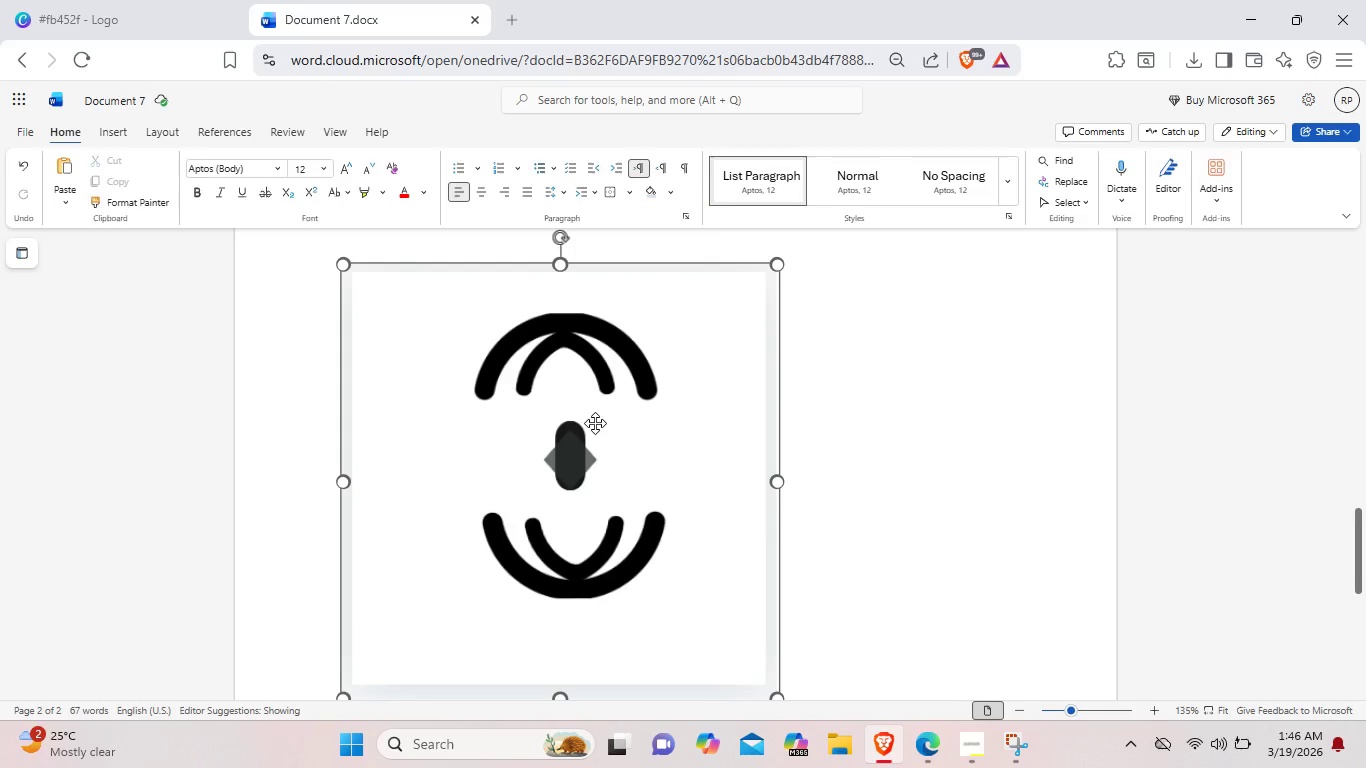 
left_click([595, 423])
 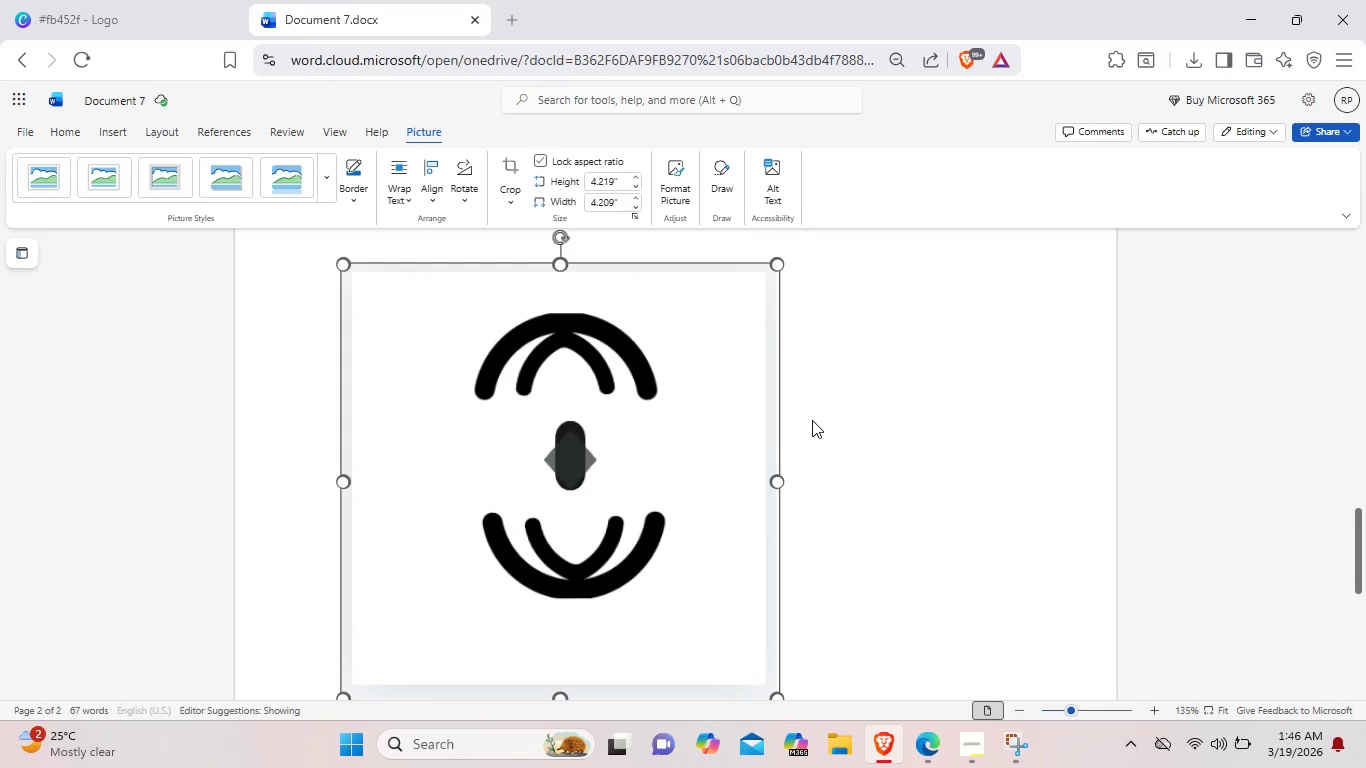 
left_click_drag(start_coordinate=[726, 430], to_coordinate=[849, 423])
 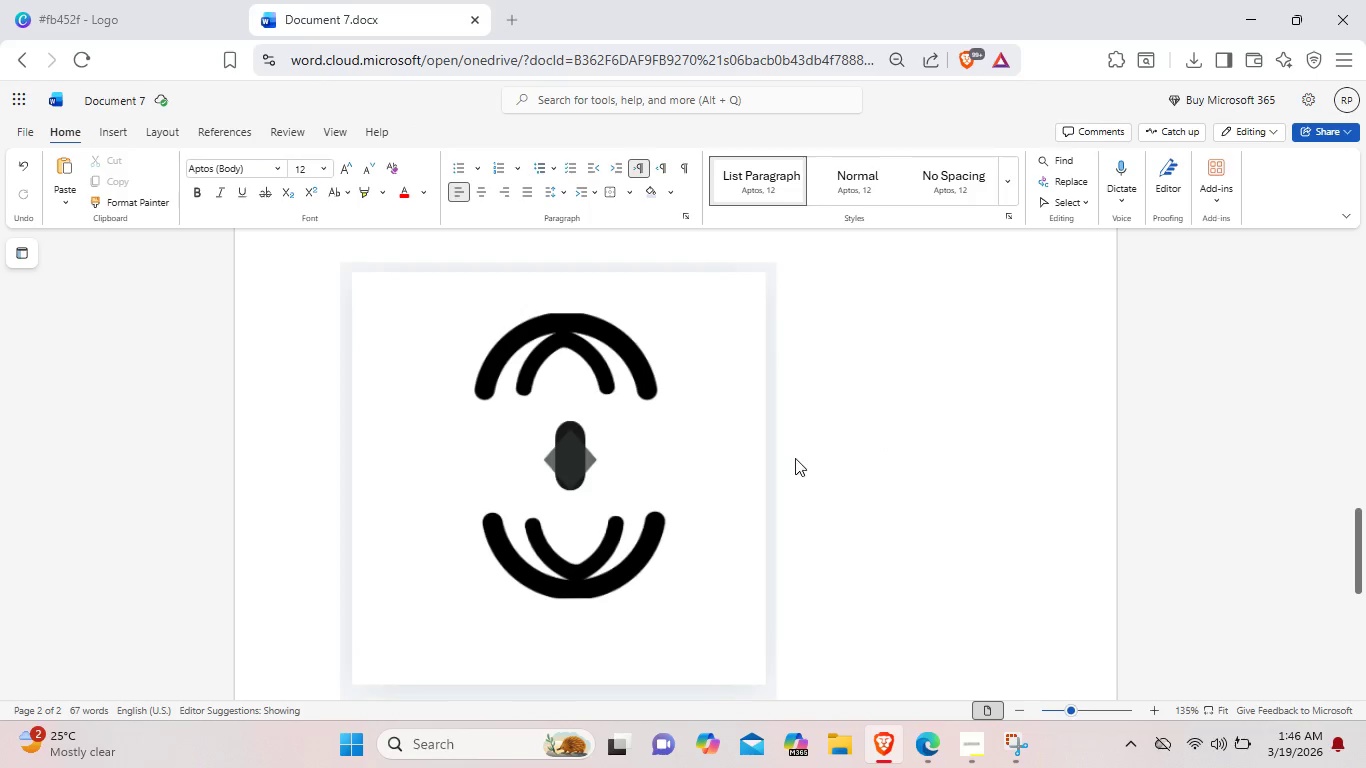 
left_click([632, 436])
 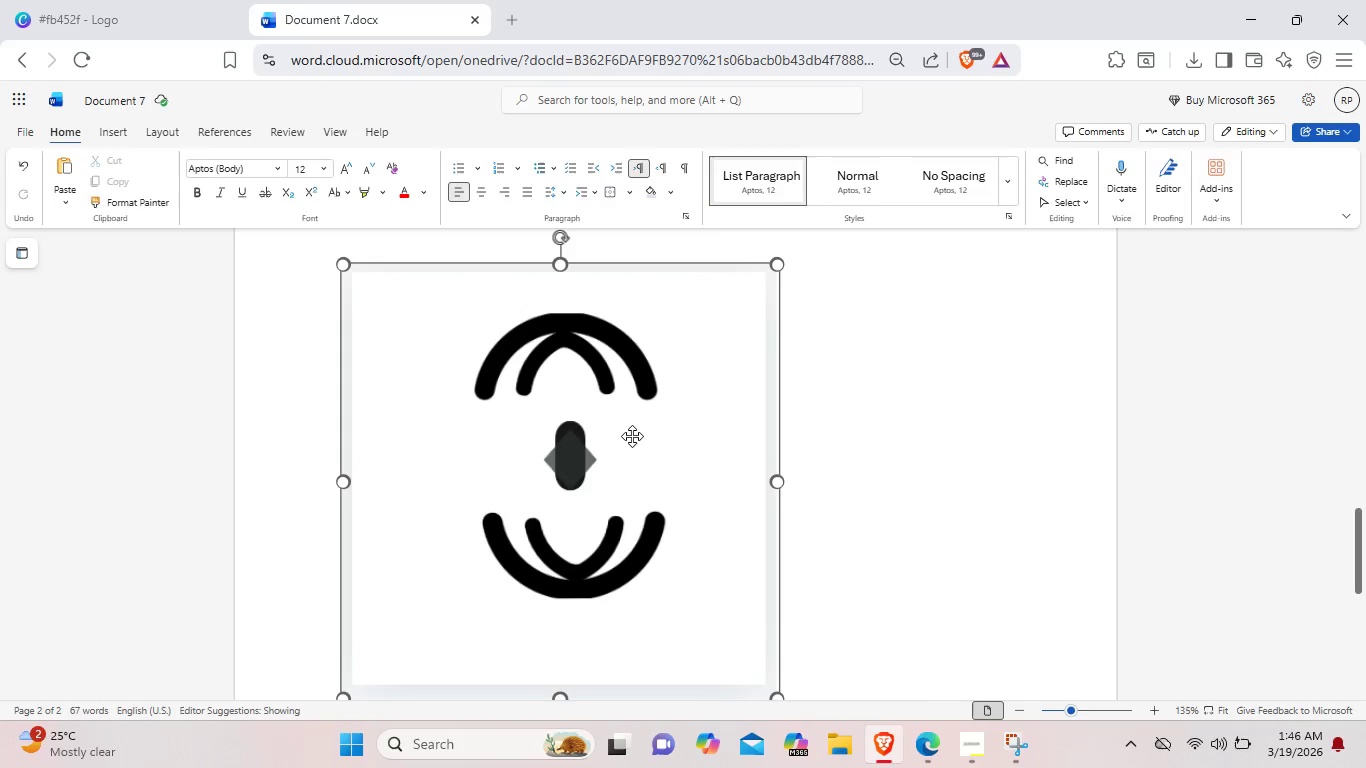 
left_click_drag(start_coordinate=[632, 436], to_coordinate=[772, 429])
 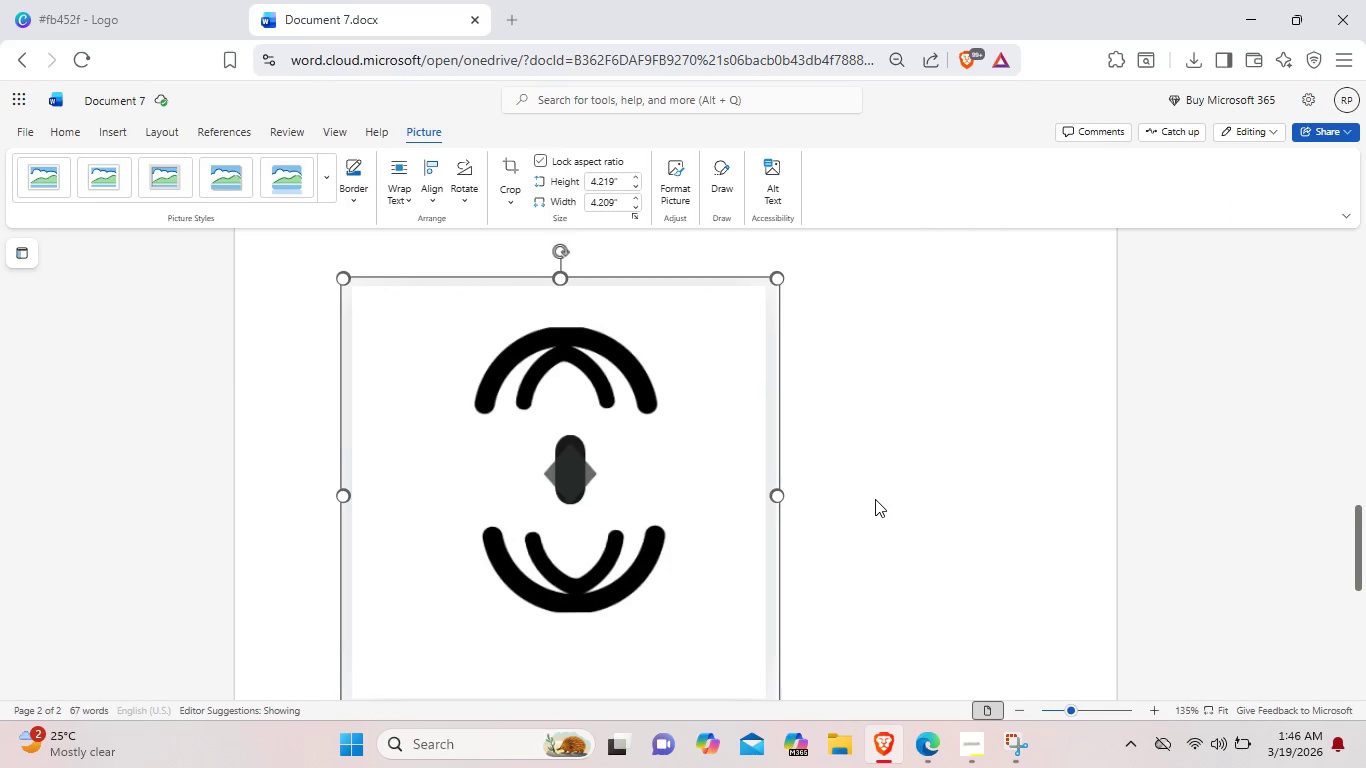 
scroll: coordinate [875, 499], scroll_direction: up, amount: 2.0
 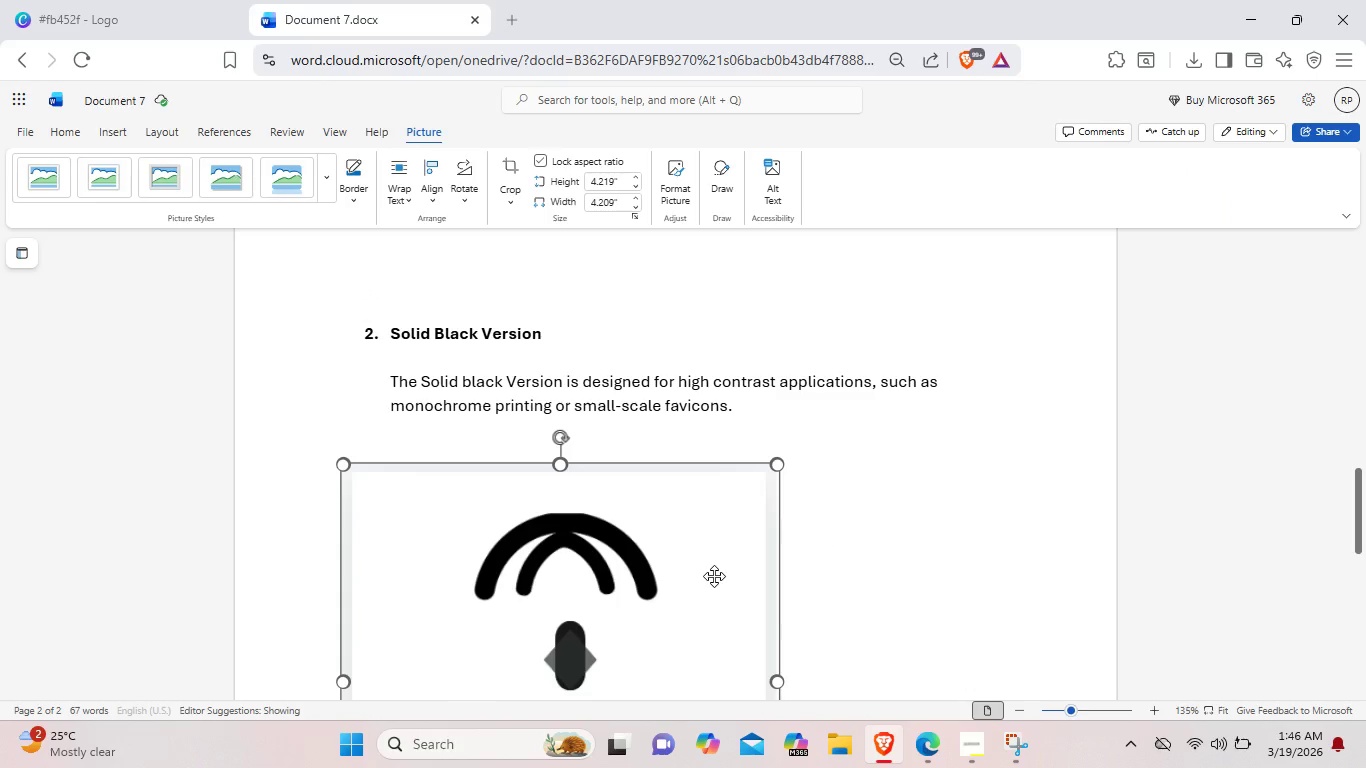 
left_click([713, 576])
 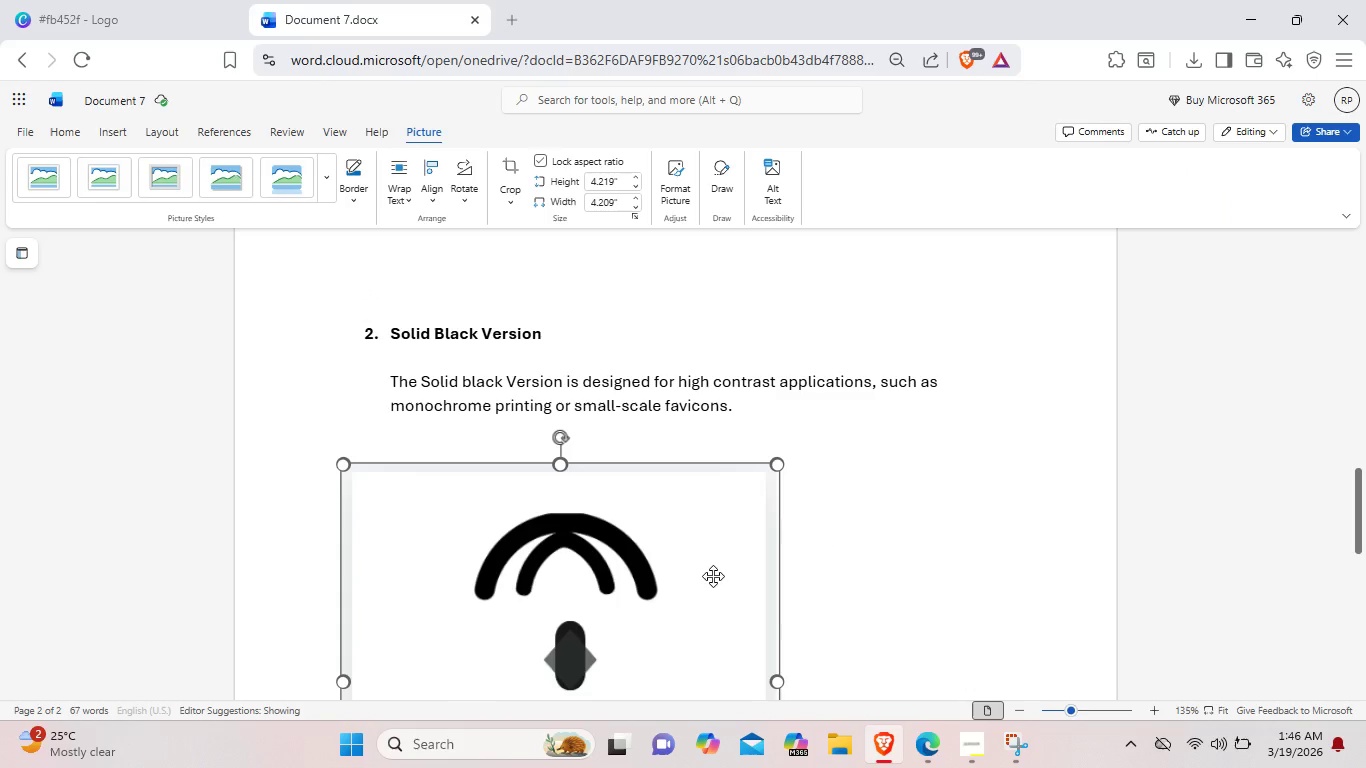 
left_click_drag(start_coordinate=[713, 576], to_coordinate=[926, 534])
 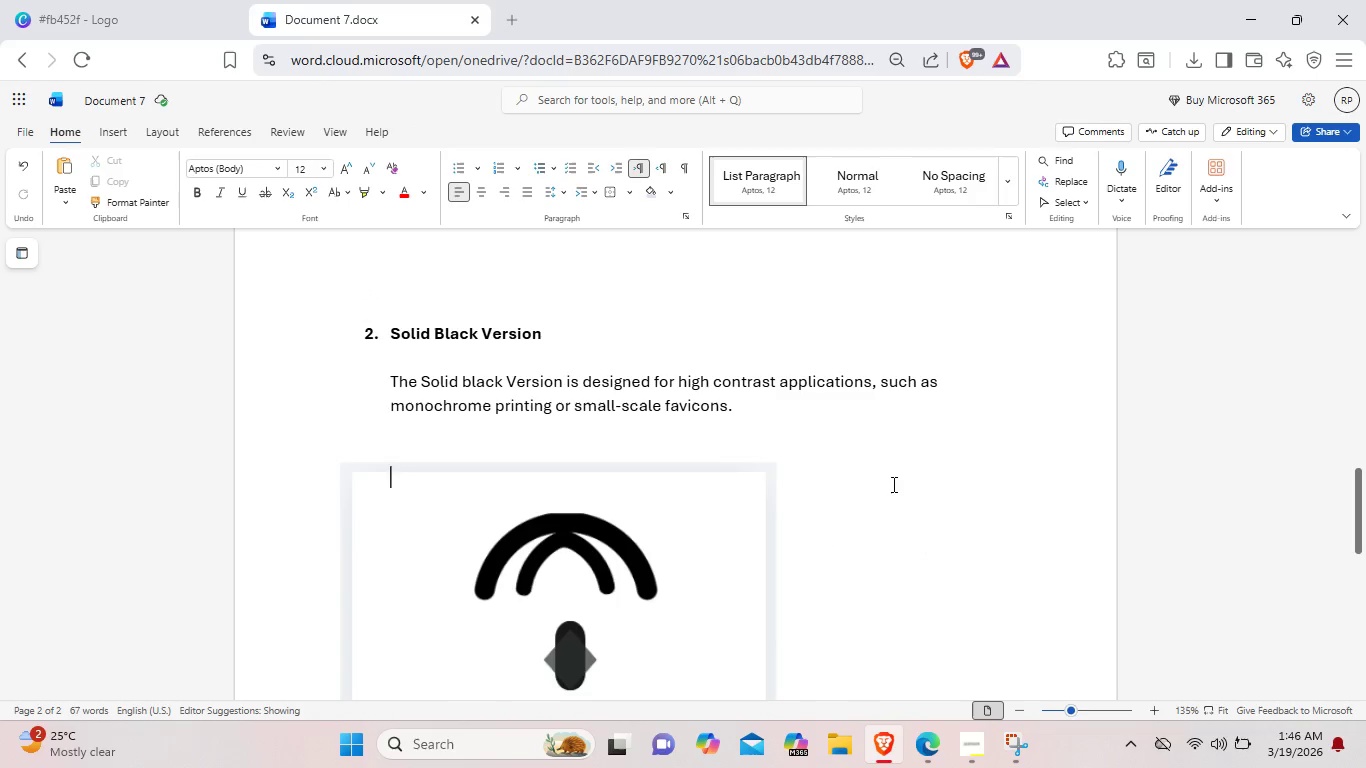 
left_click_drag(start_coordinate=[758, 523], to_coordinate=[853, 518])
 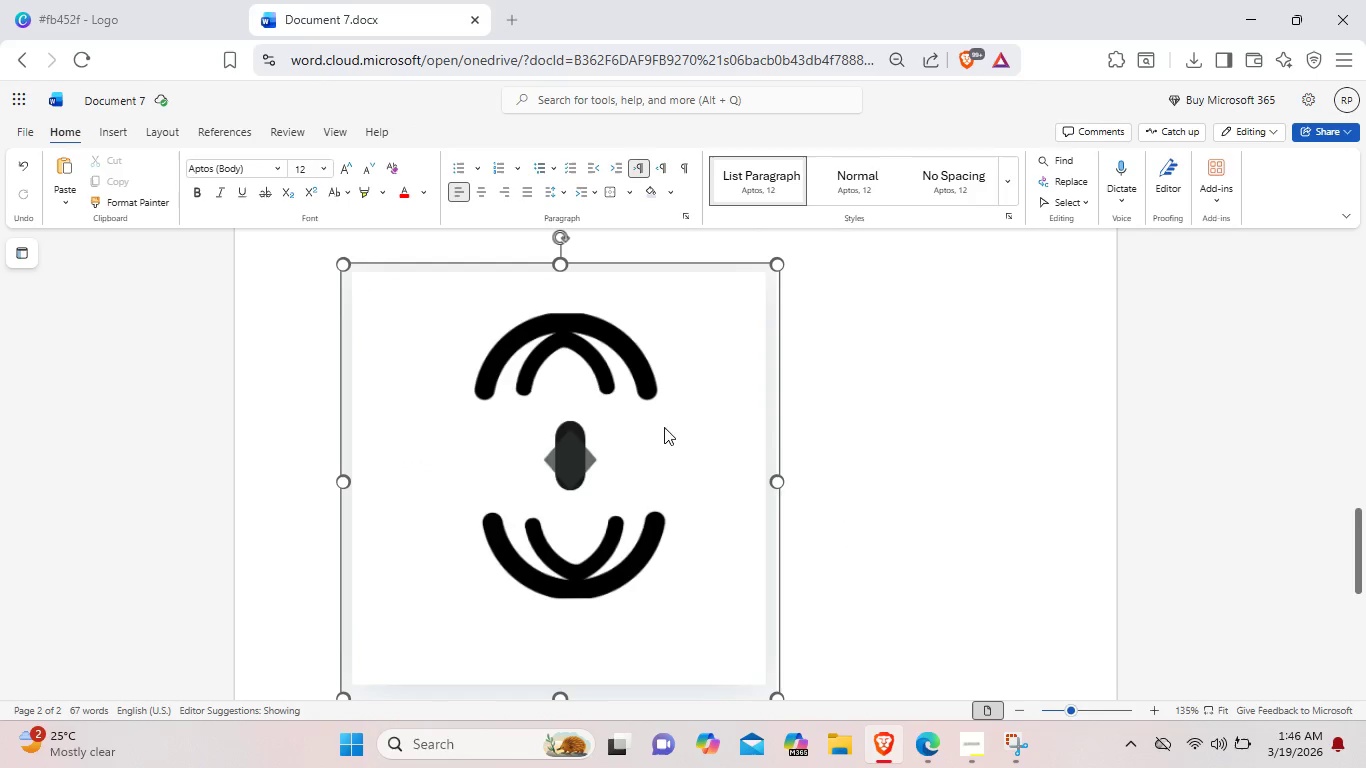 
left_click_drag(start_coordinate=[664, 427], to_coordinate=[889, 427])
 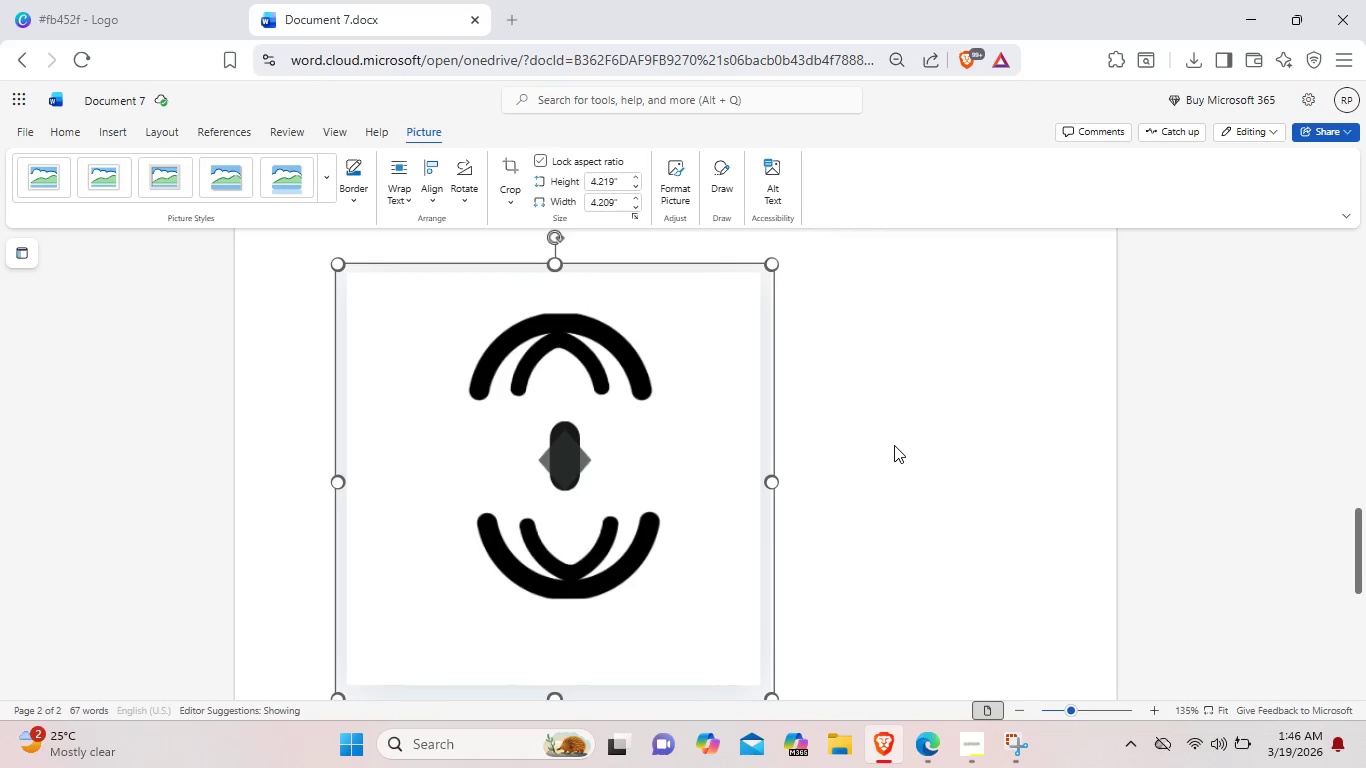 
left_click([894, 445])
 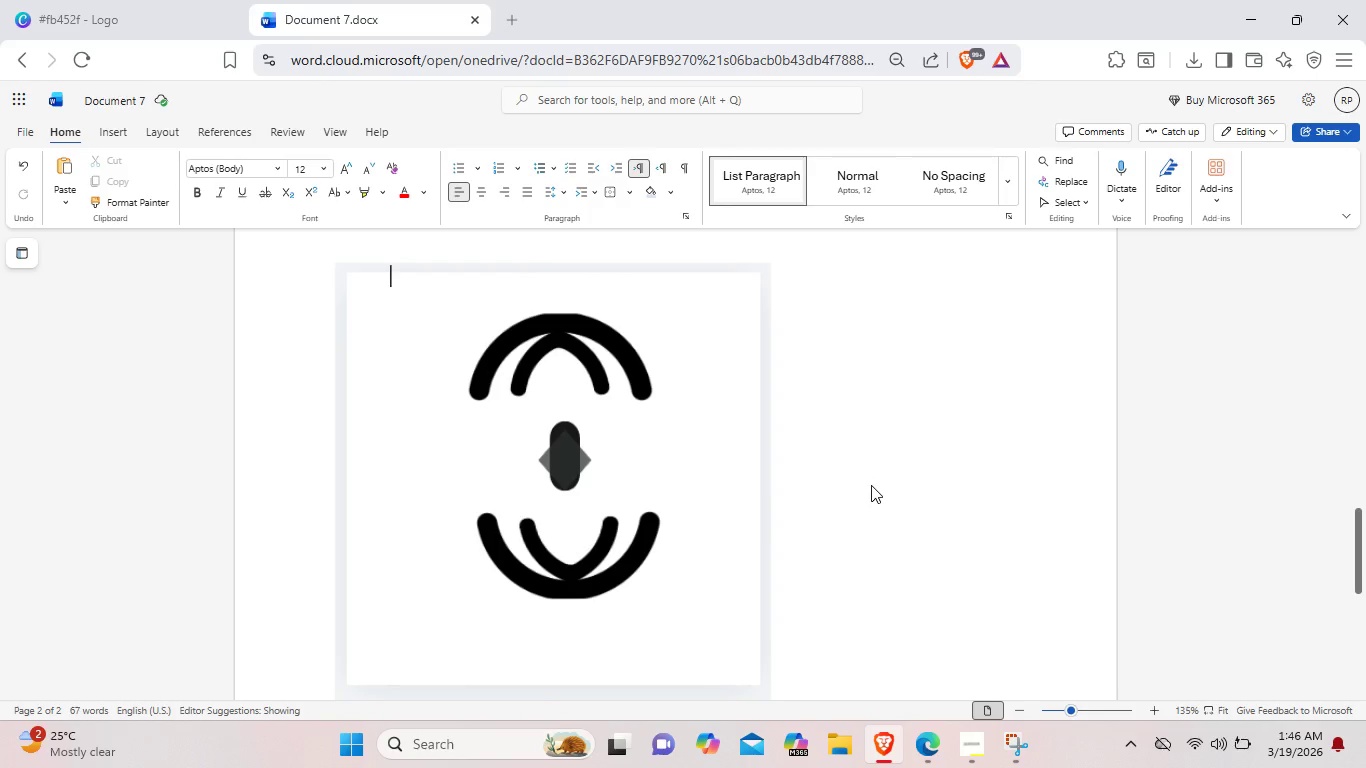 
left_click([871, 485])
 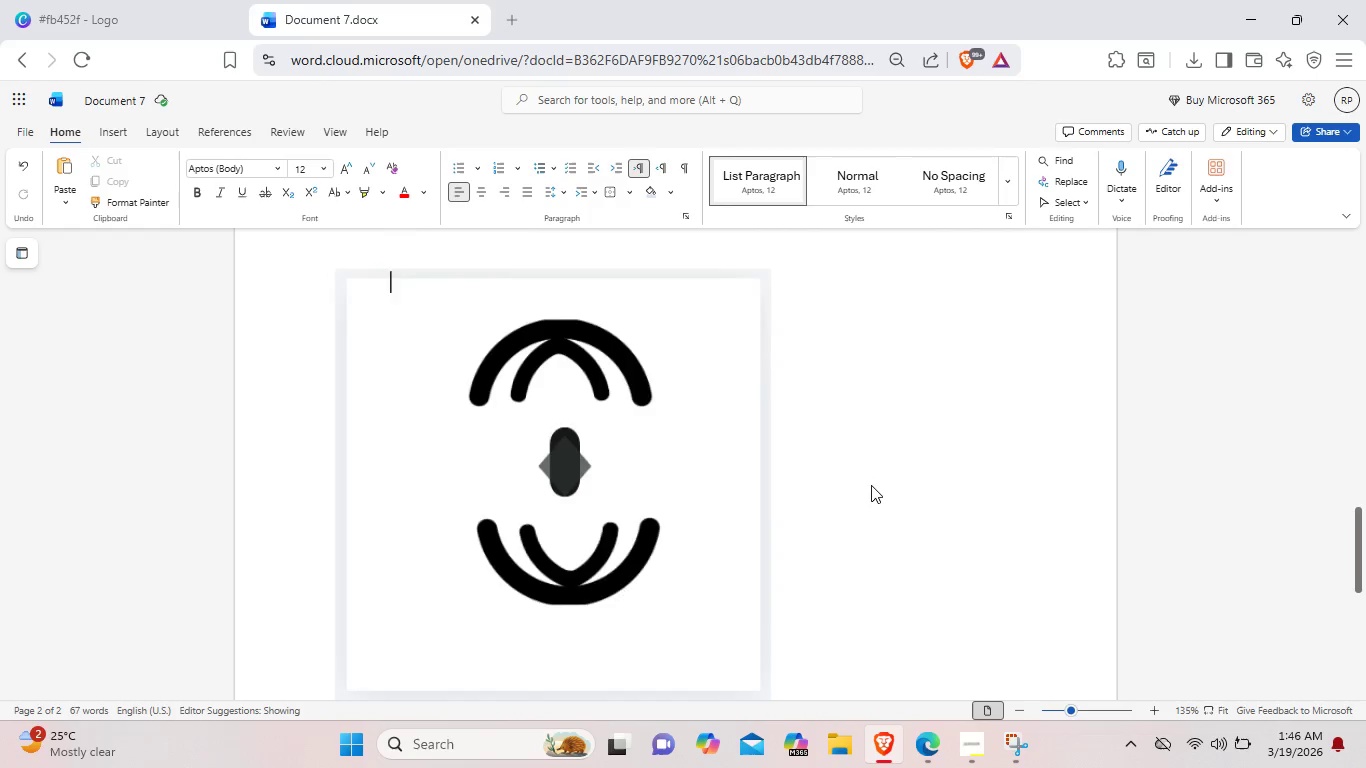 
scroll: coordinate [864, 505], scroll_direction: up, amount: 7.0
 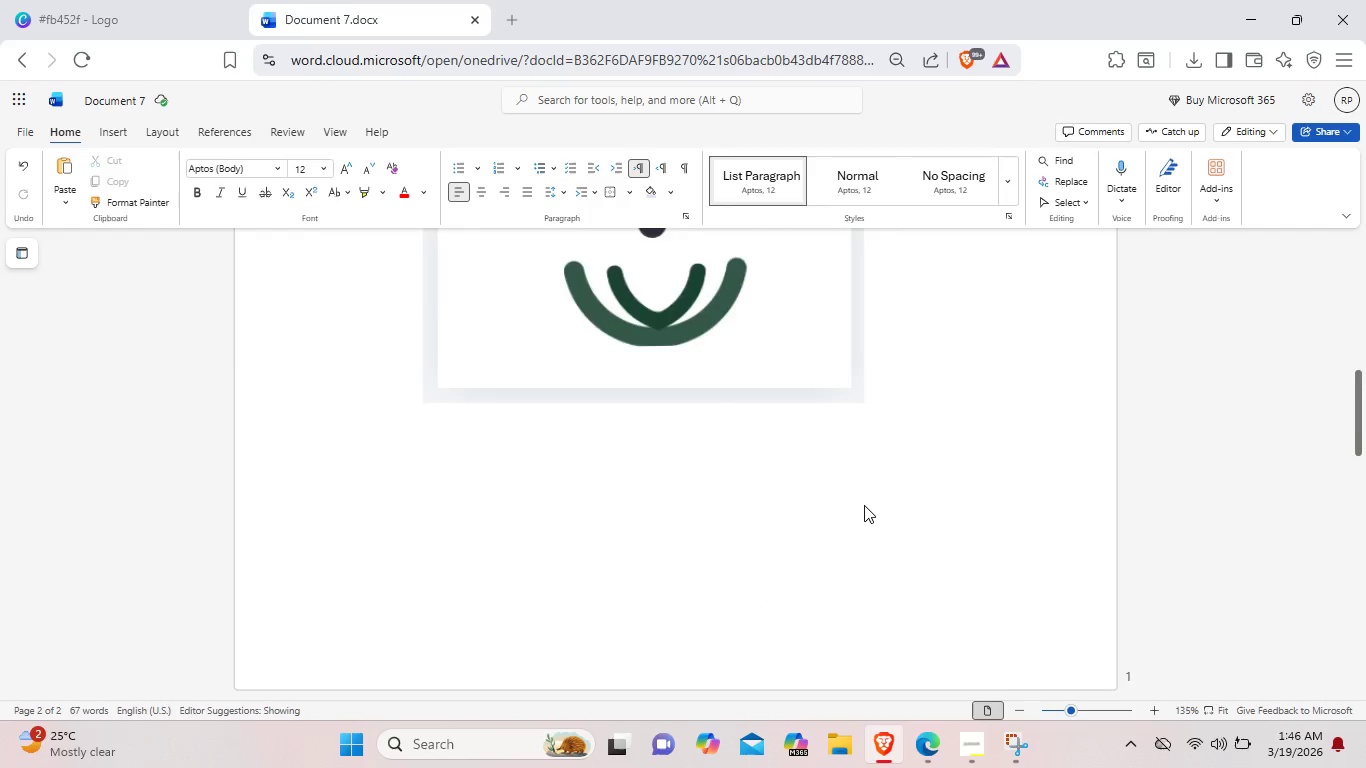 
scroll: coordinate [864, 505], scroll_direction: down, amount: 9.0
 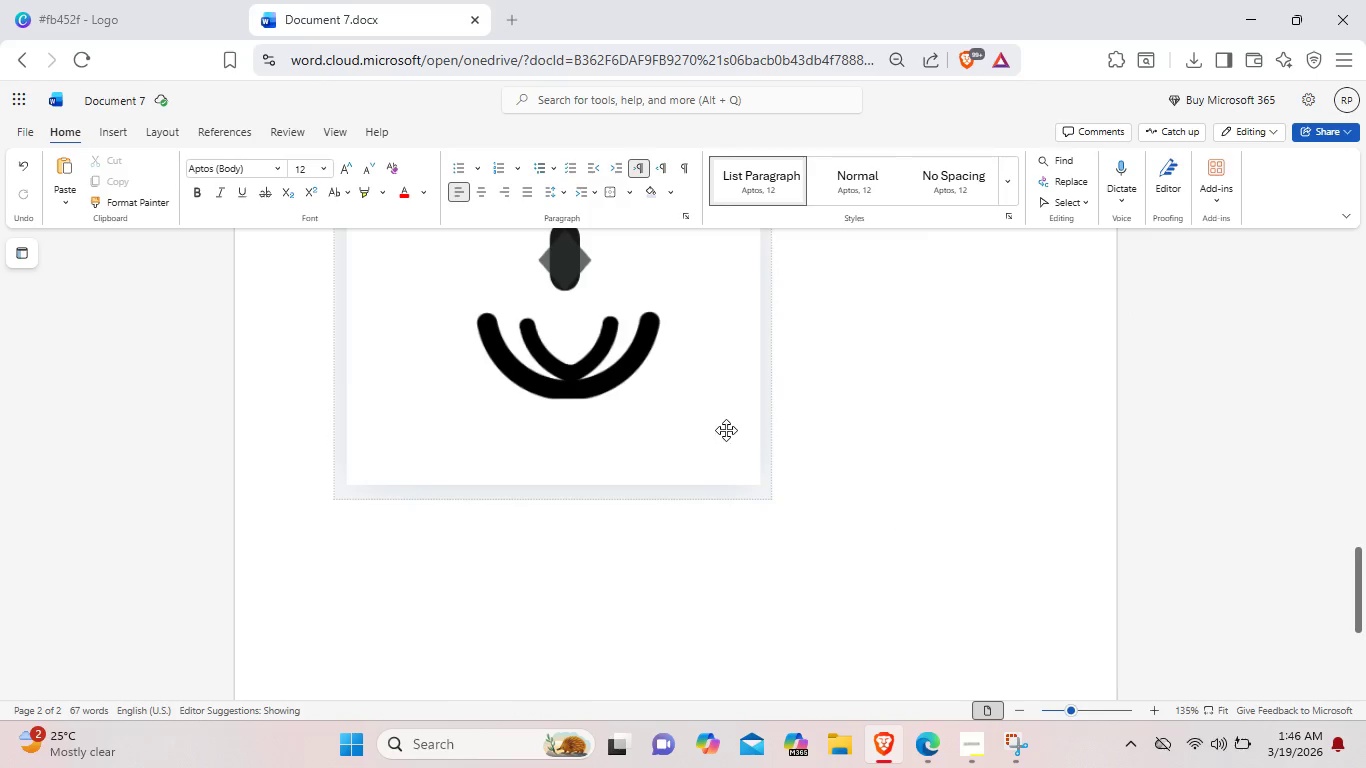 
left_click([726, 430])
 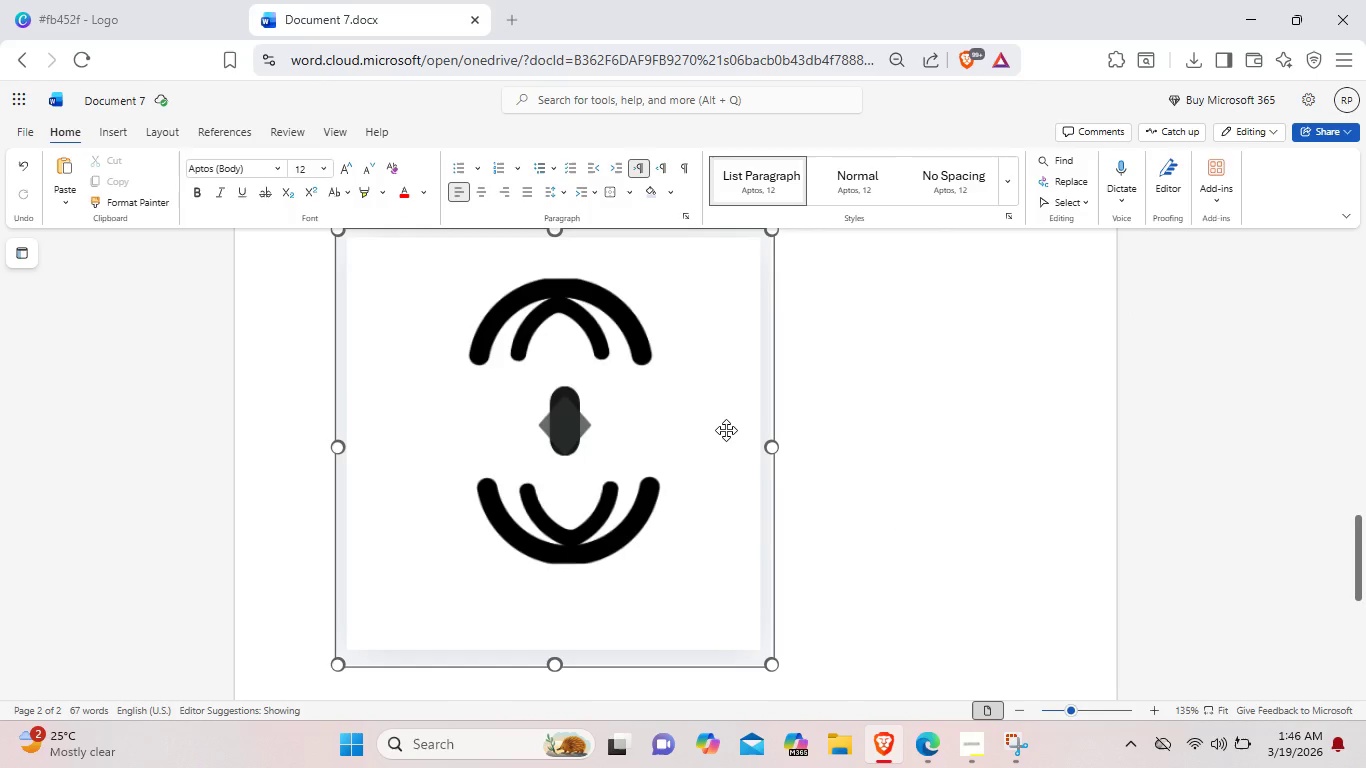 
left_click_drag(start_coordinate=[726, 430], to_coordinate=[849, 446])
 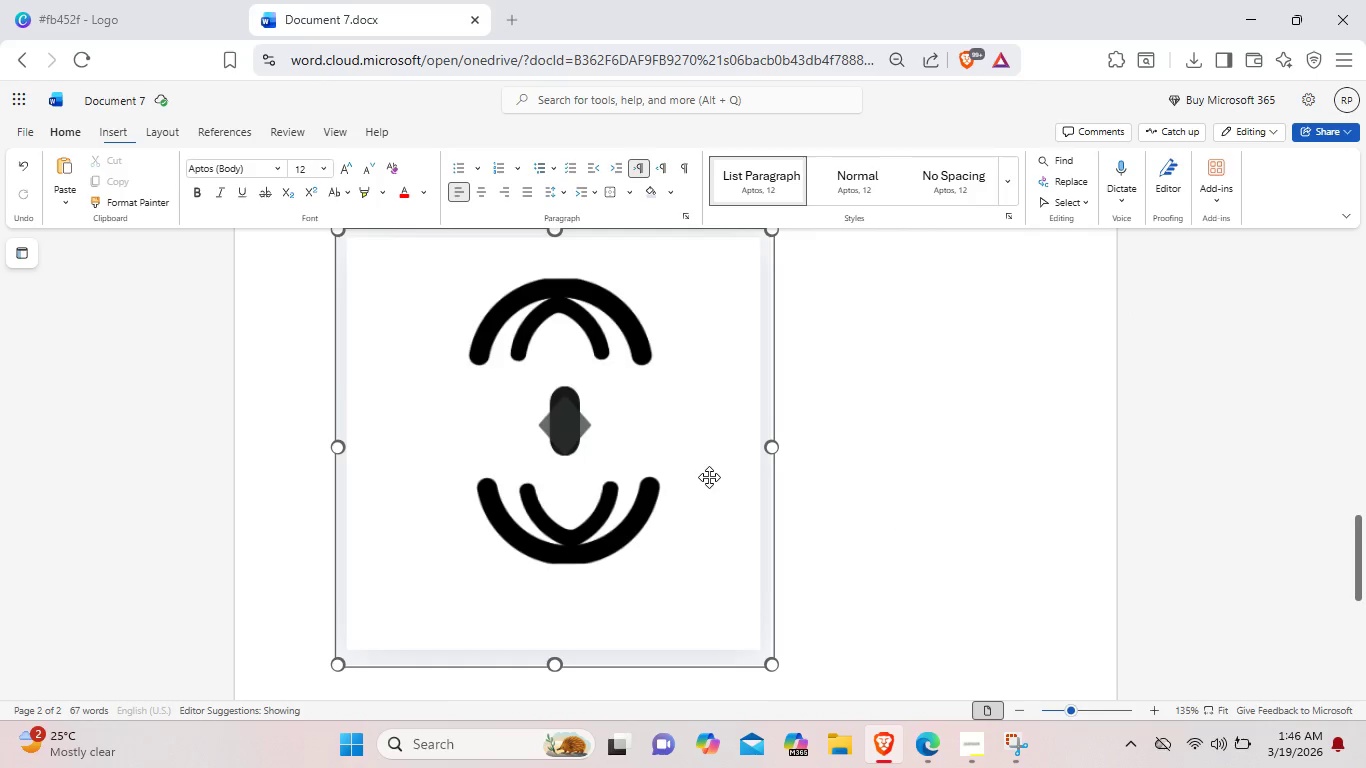 
left_click_drag(start_coordinate=[709, 477], to_coordinate=[947, 475])
 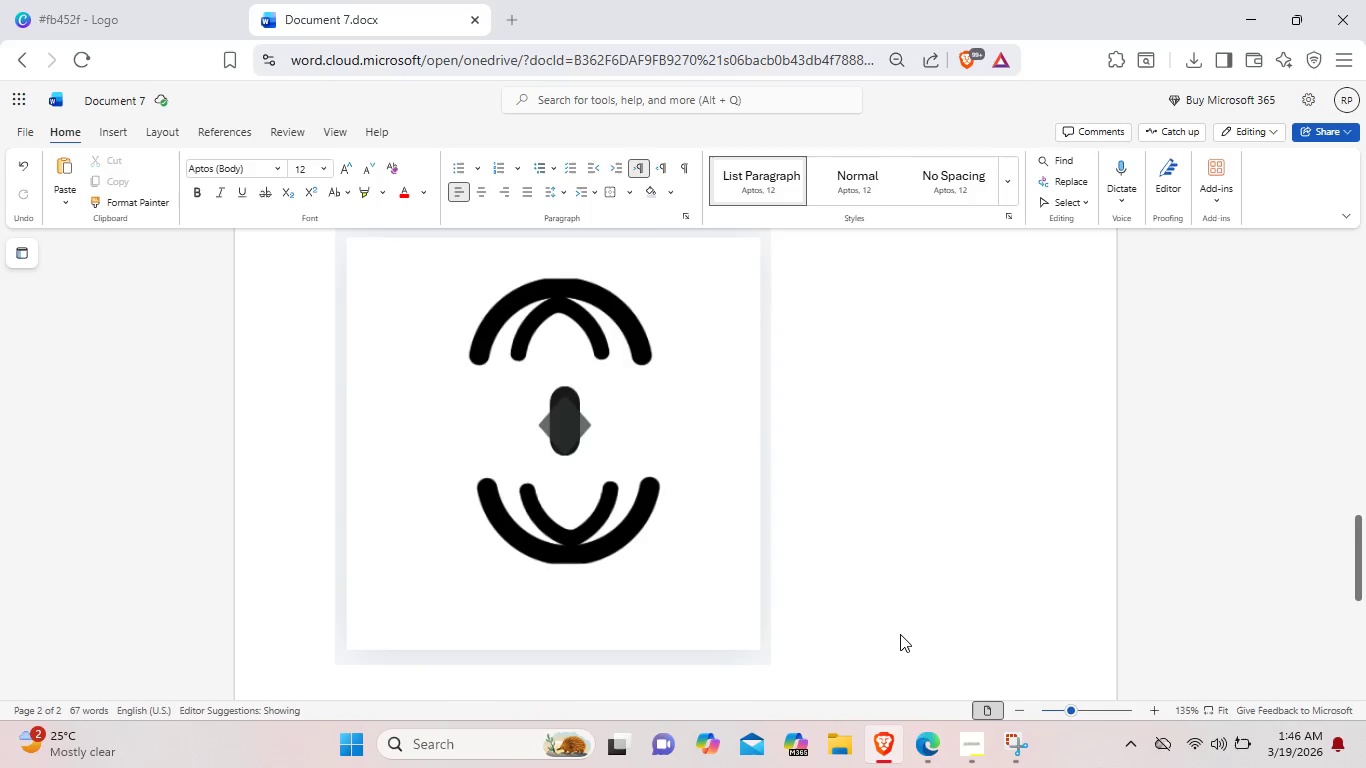 
wait(5.31)
 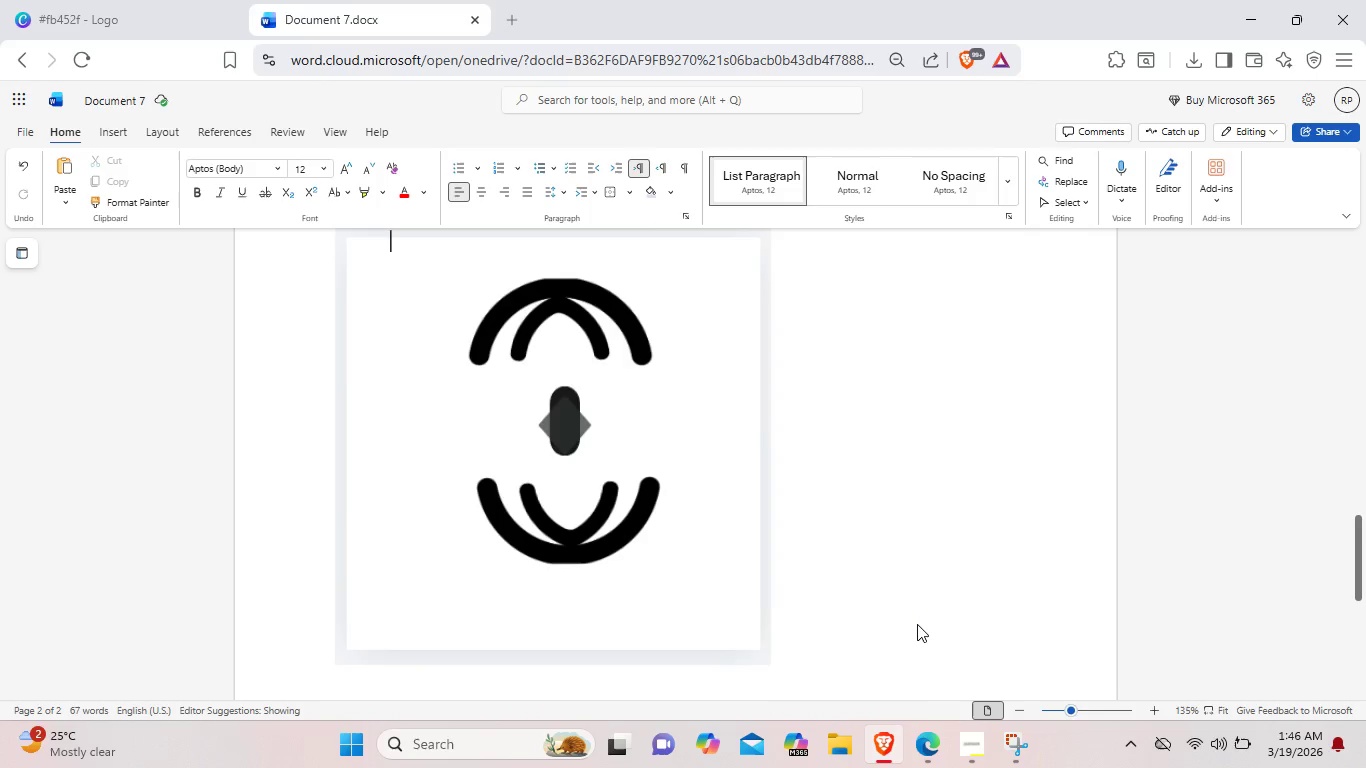 
left_click([759, 505])
 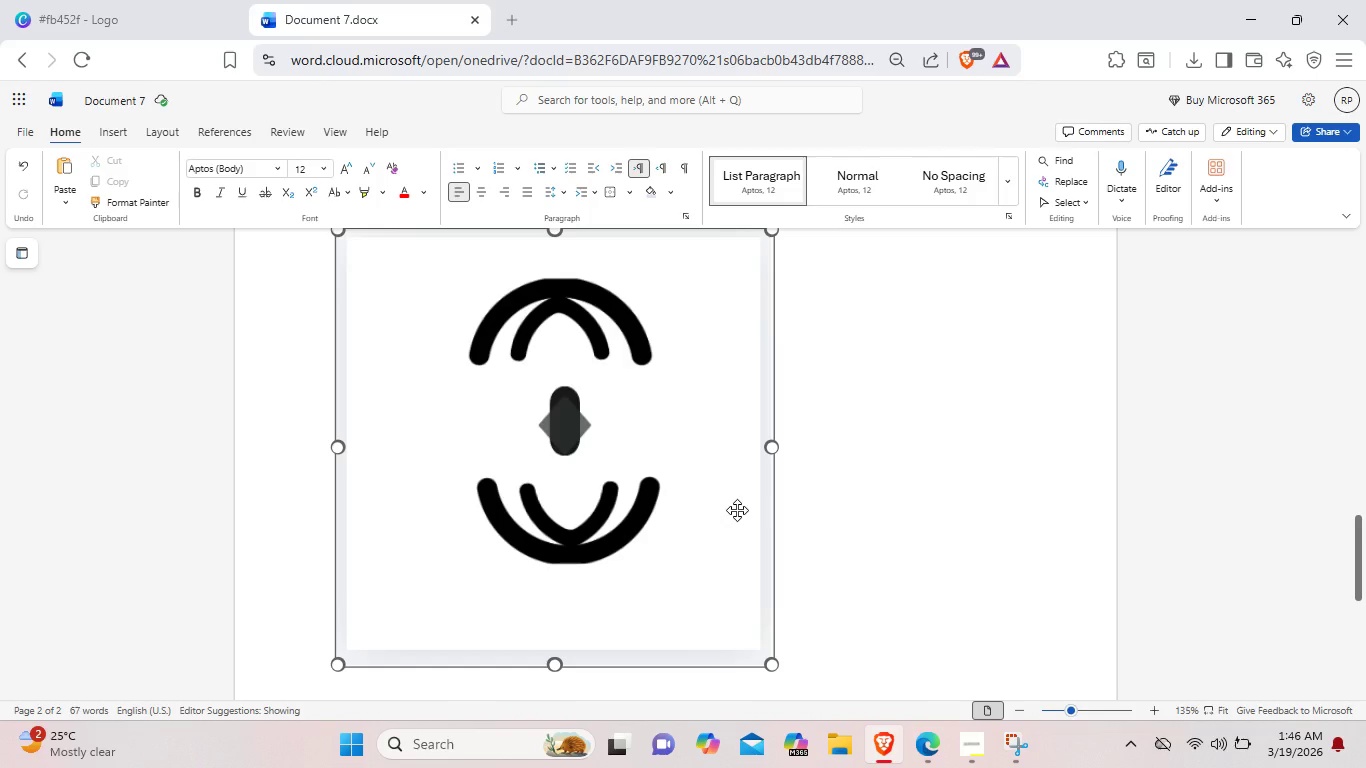 
left_click_drag(start_coordinate=[737, 510], to_coordinate=[893, 506])
 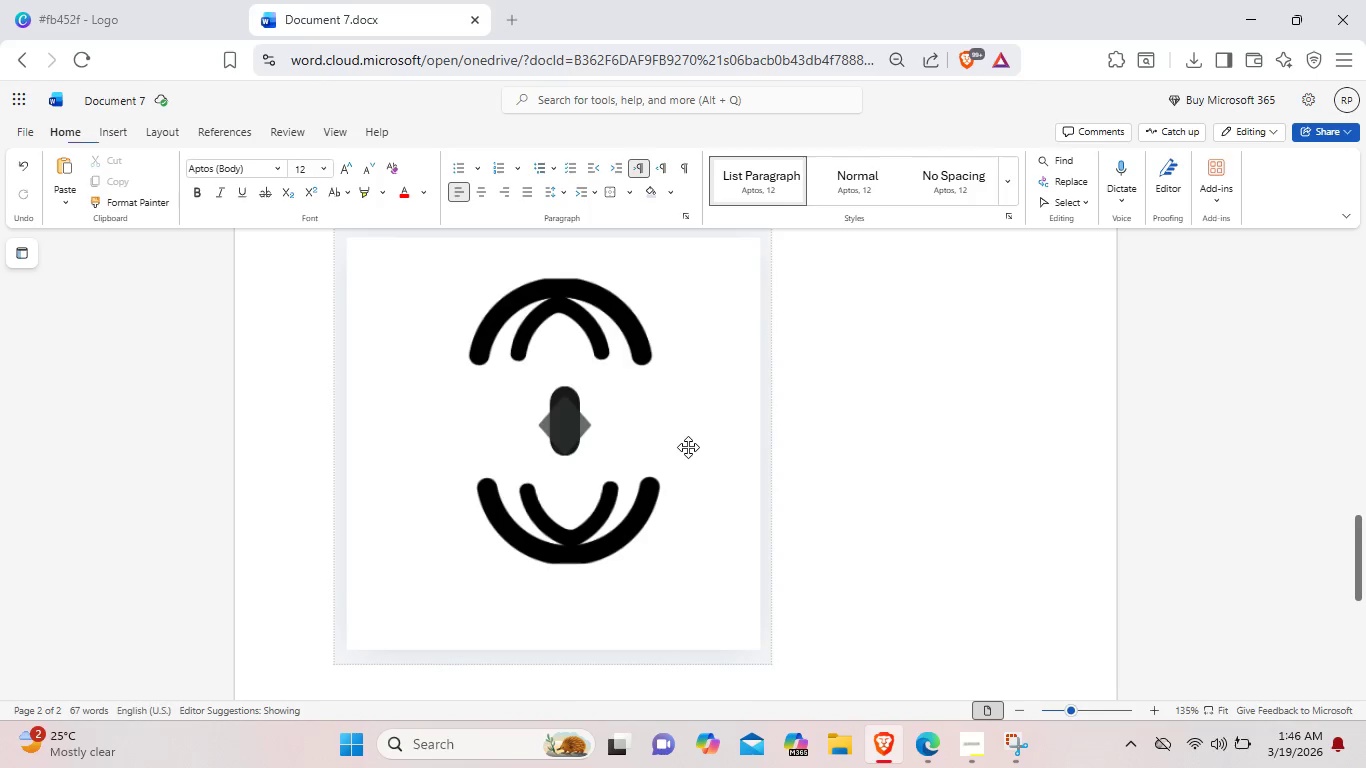 
double_click([688, 447])
 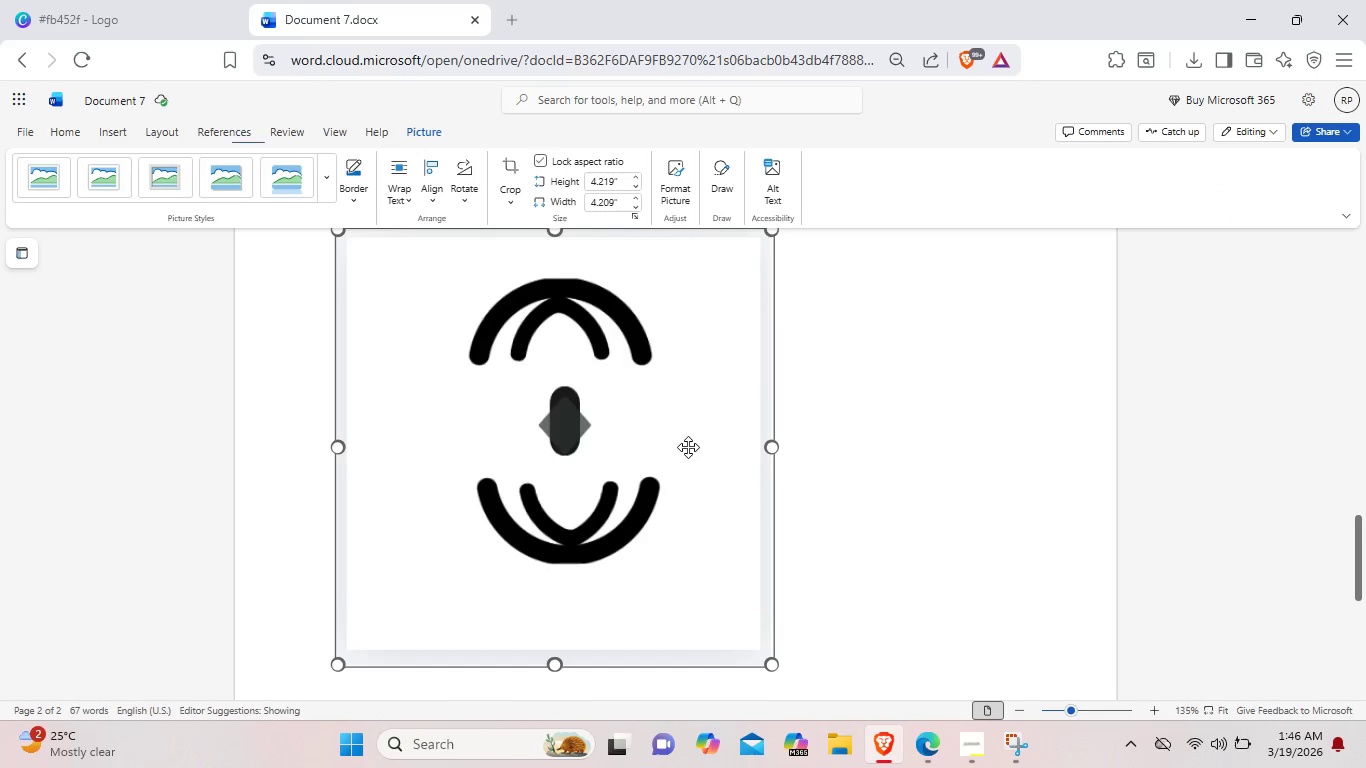 
left_click_drag(start_coordinate=[688, 447], to_coordinate=[856, 456])
 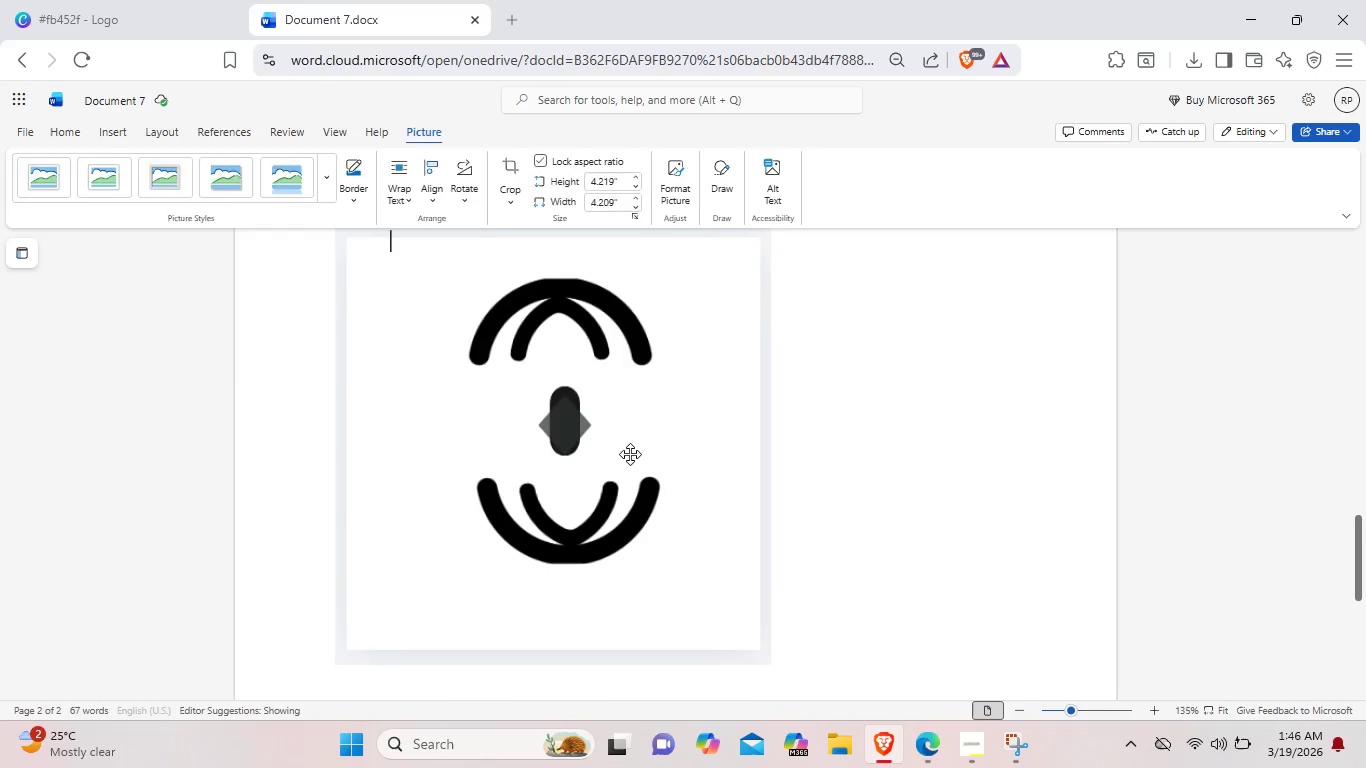 
left_click_drag(start_coordinate=[630, 453], to_coordinate=[823, 477])
 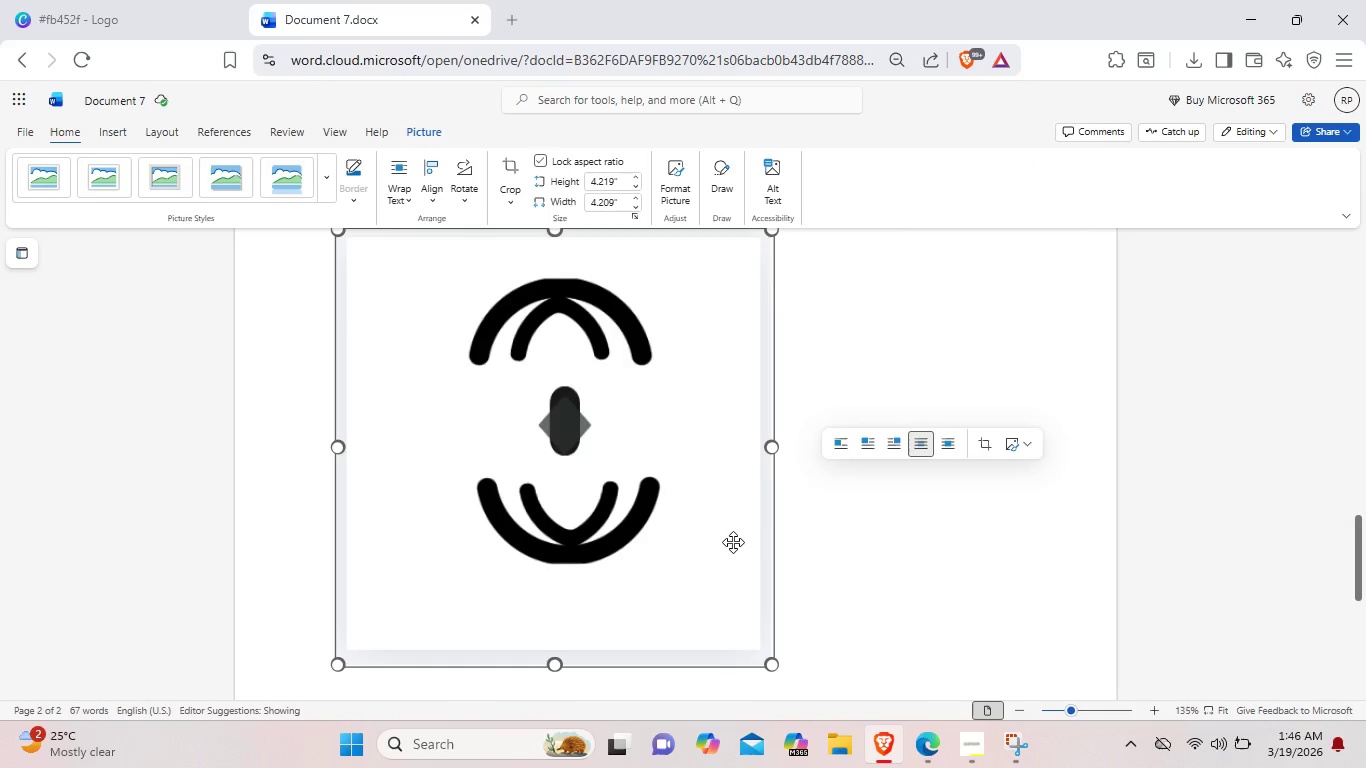 
left_click([733, 542])
 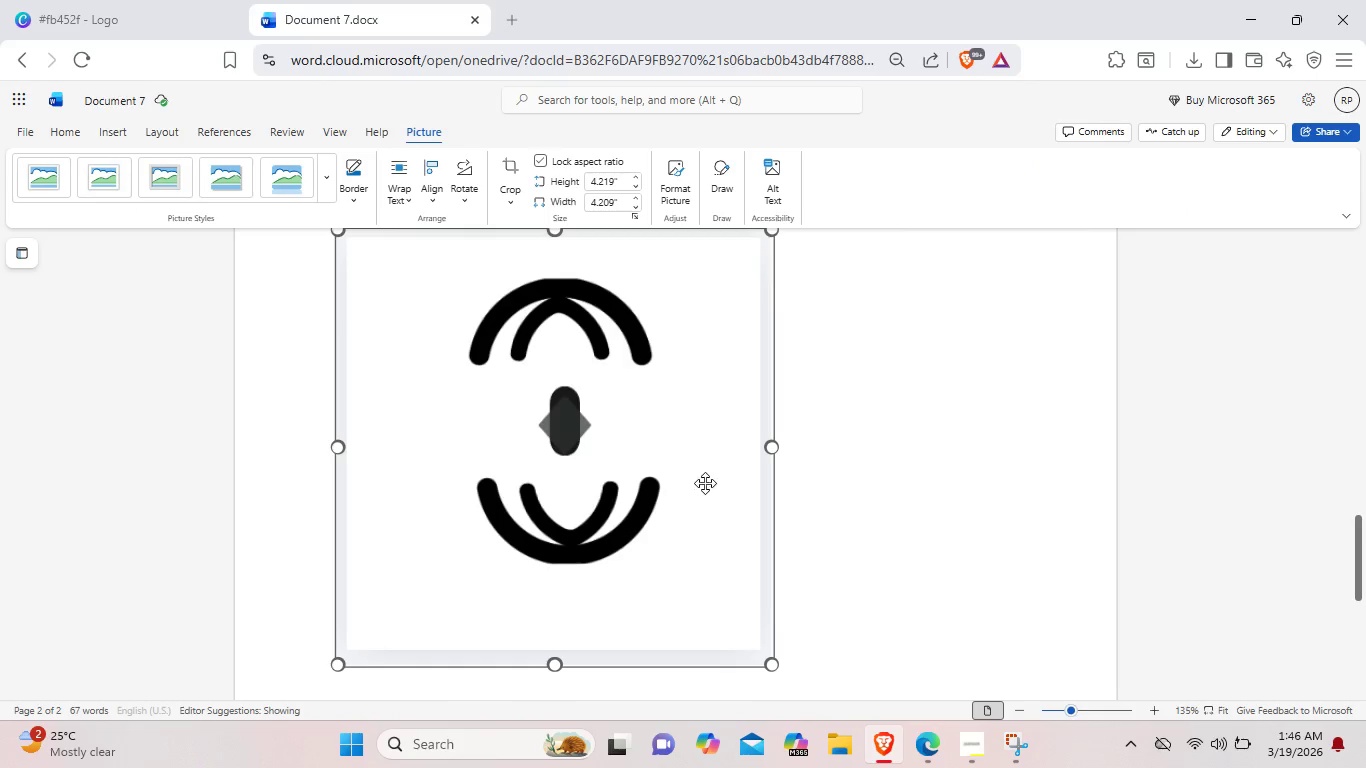 
left_click_drag(start_coordinate=[705, 483], to_coordinate=[972, 485])
 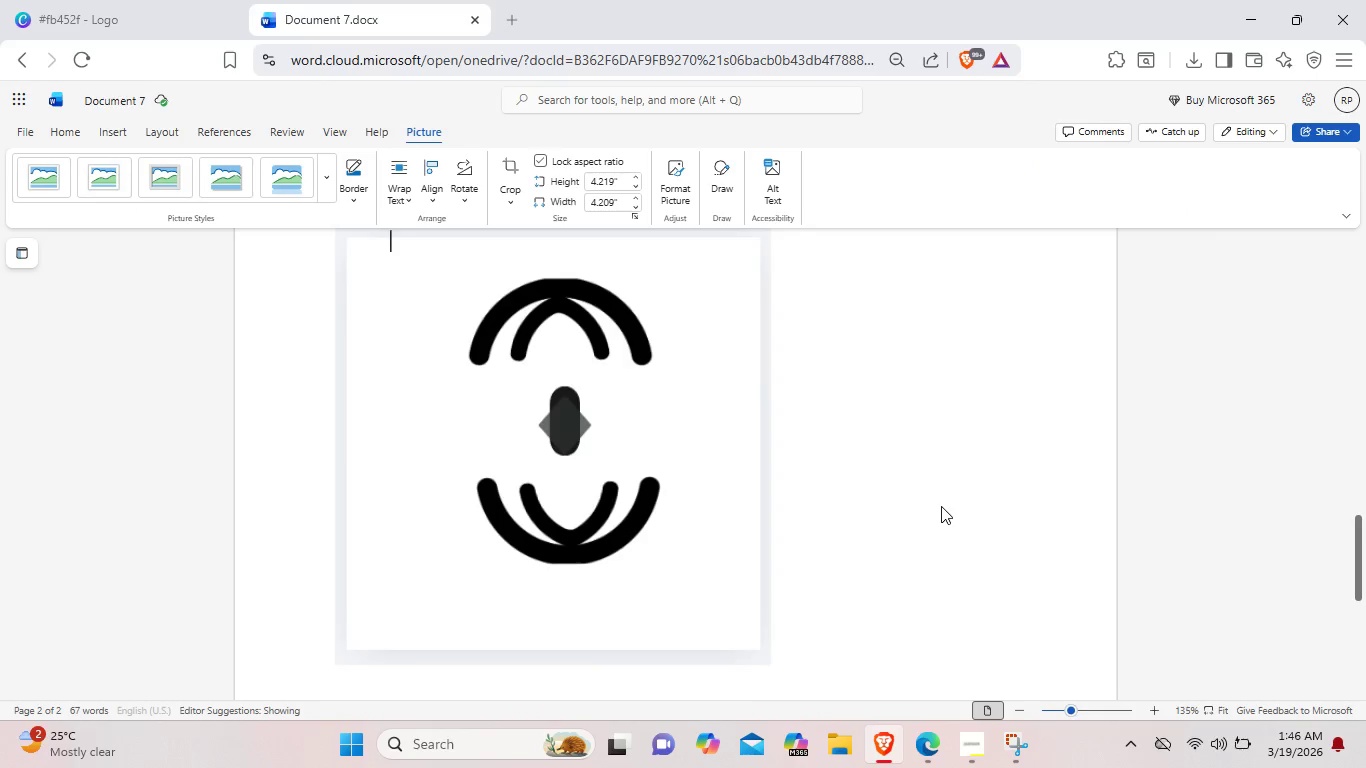 
left_click([943, 503])
 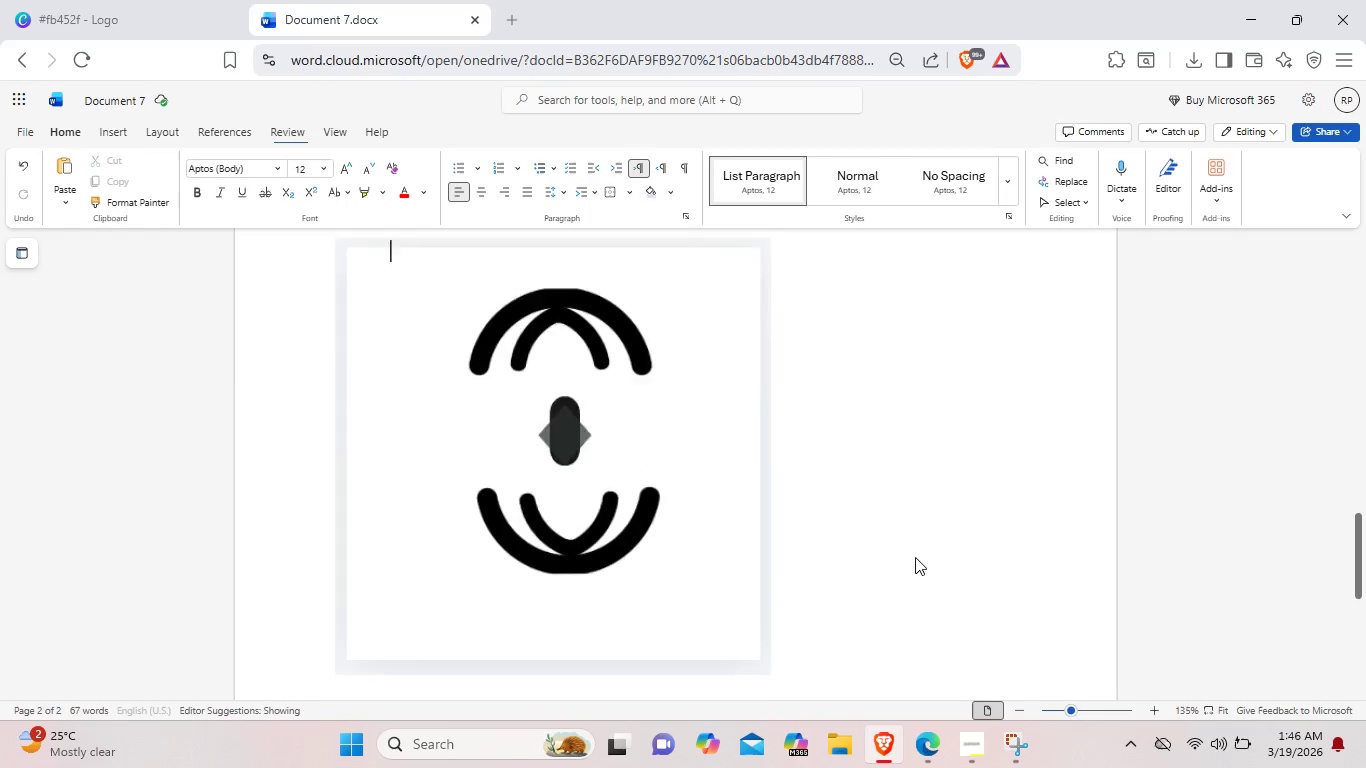 
scroll: coordinate [890, 563], scroll_direction: down, amount: 8.0
 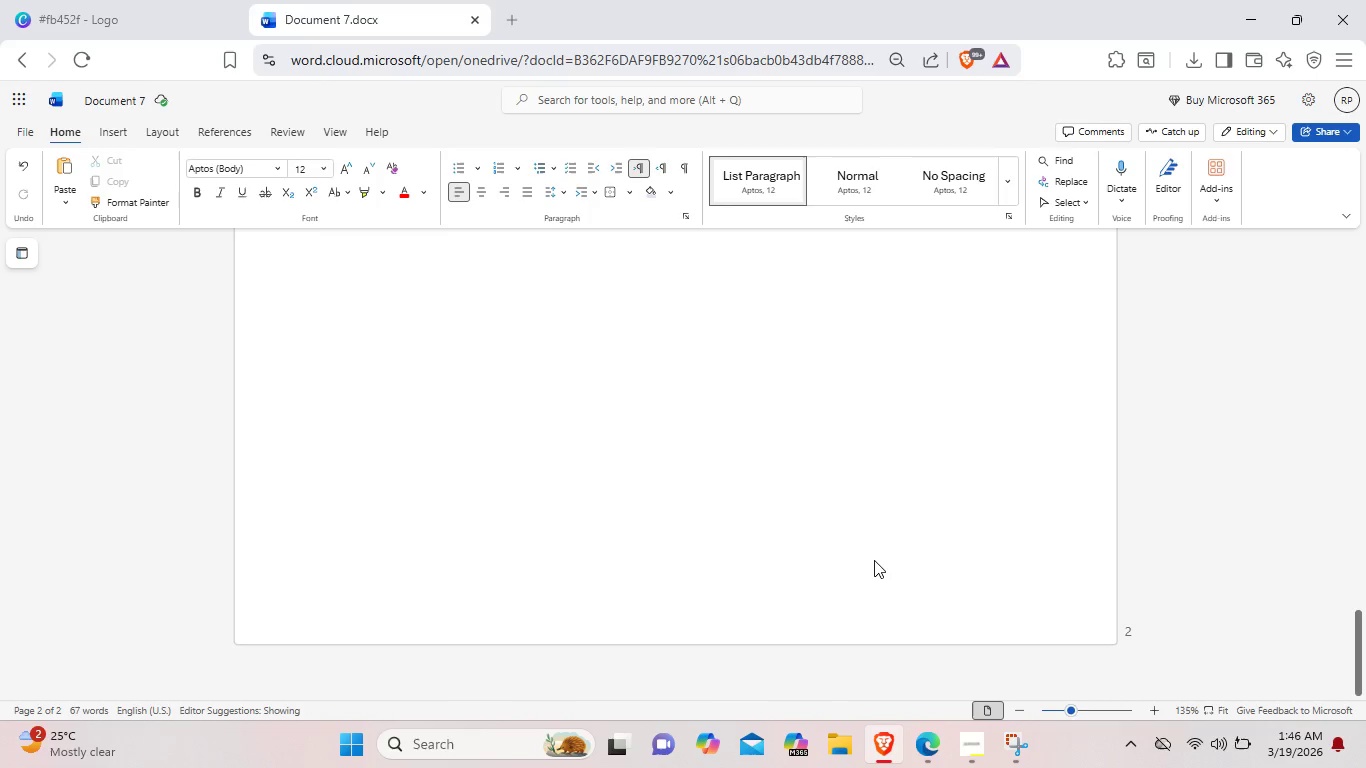 
key(Control+ControlLeft)
 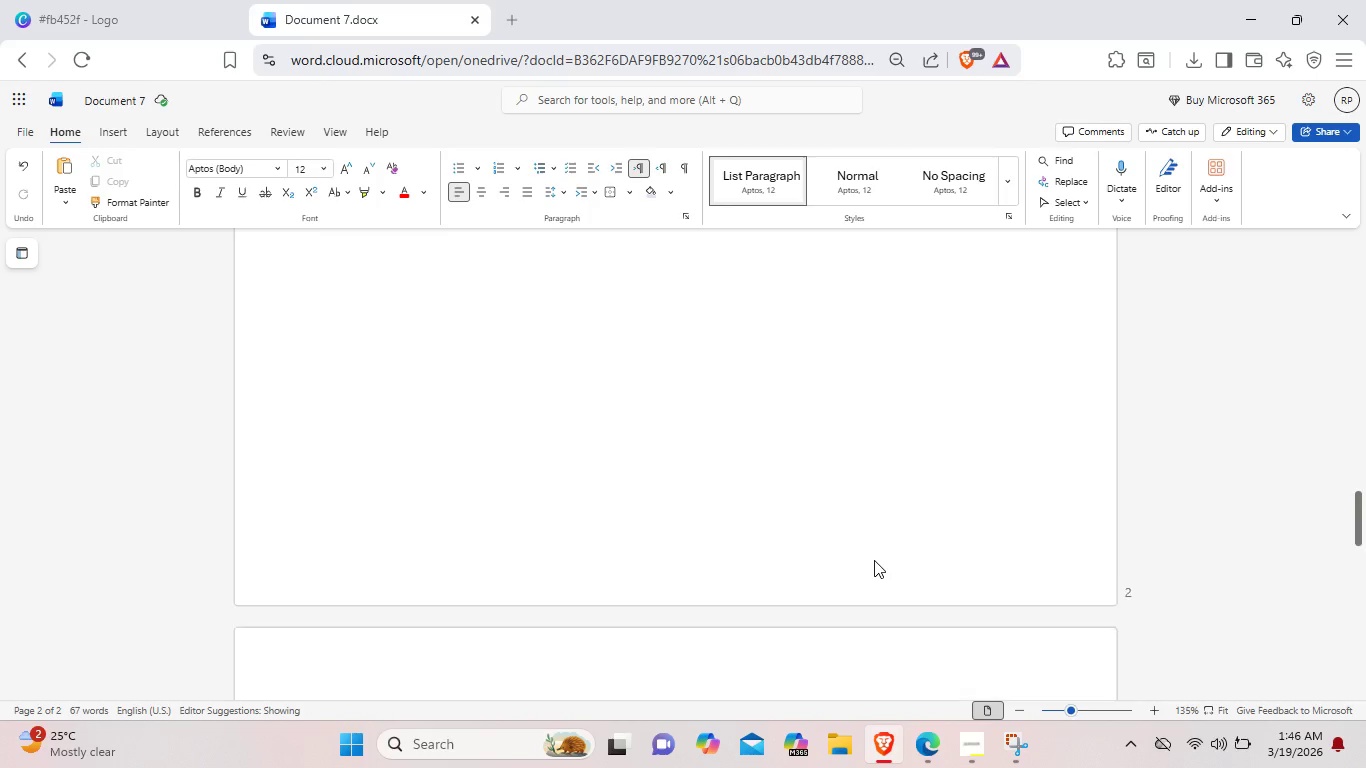 
key(Control+Enter)
 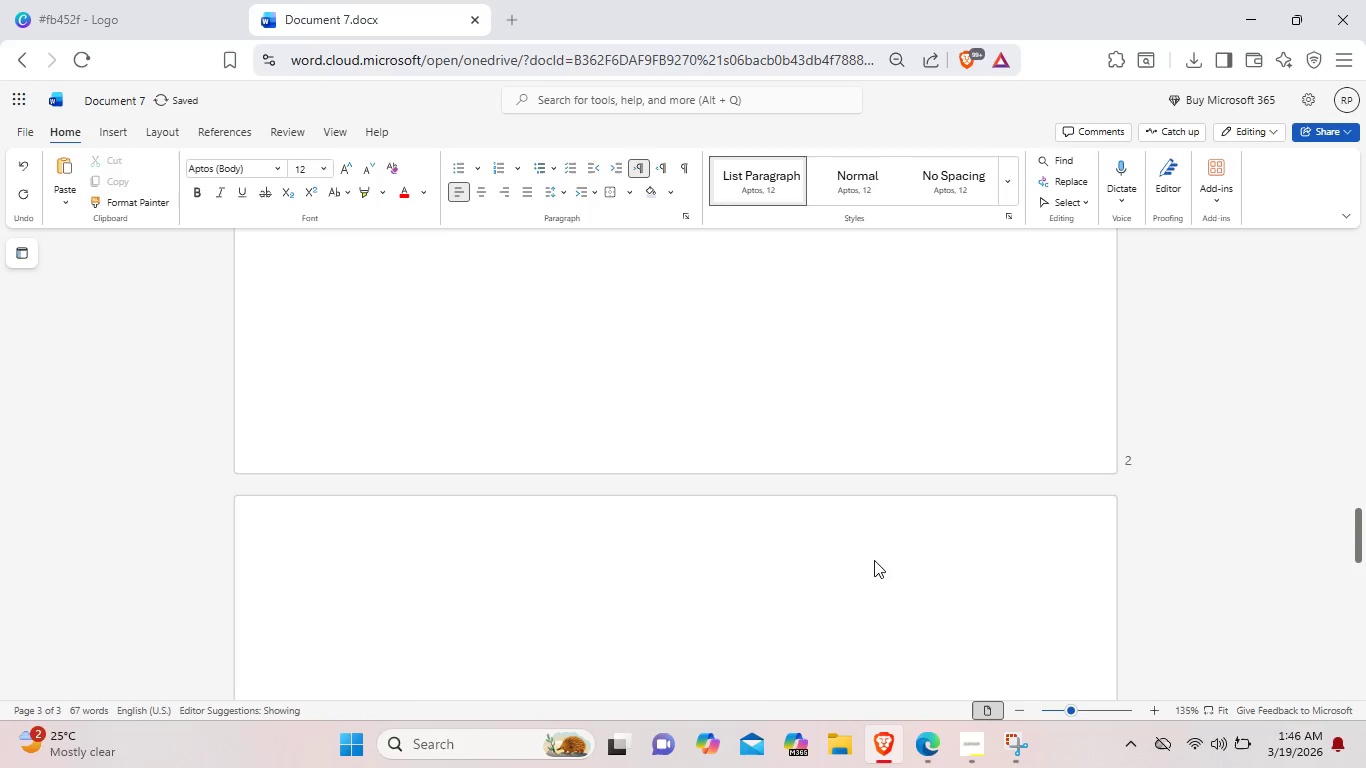 
scroll: coordinate [874, 560], scroll_direction: down, amount: 2.0
 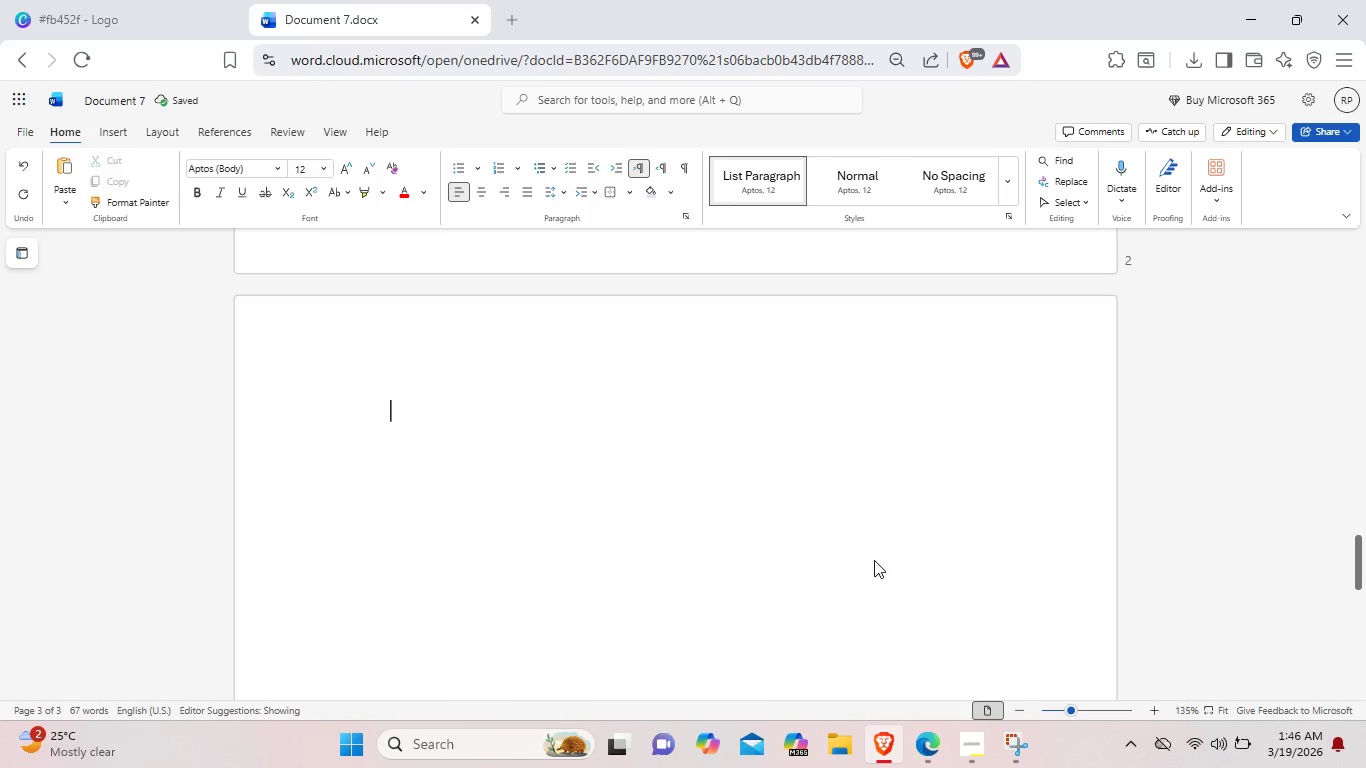 
key(3)
 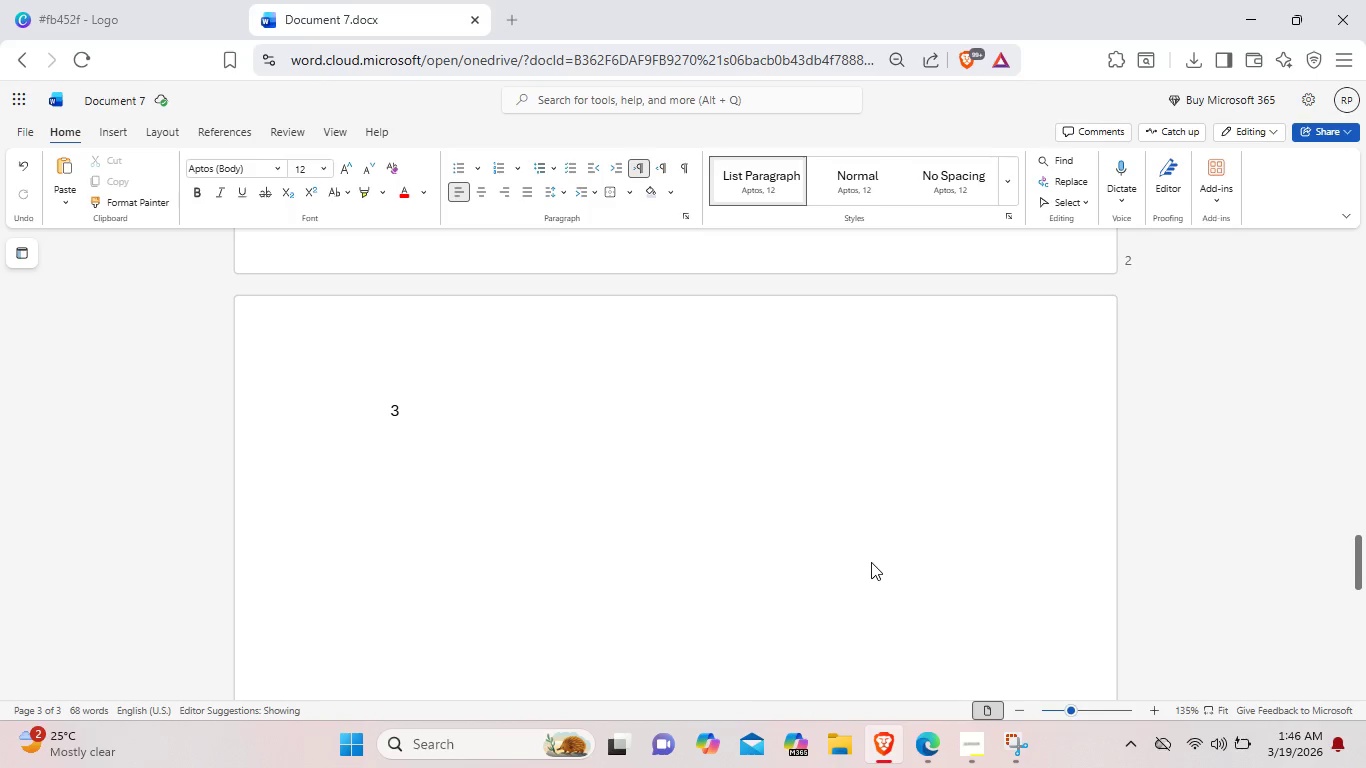 
wait(5.25)
 